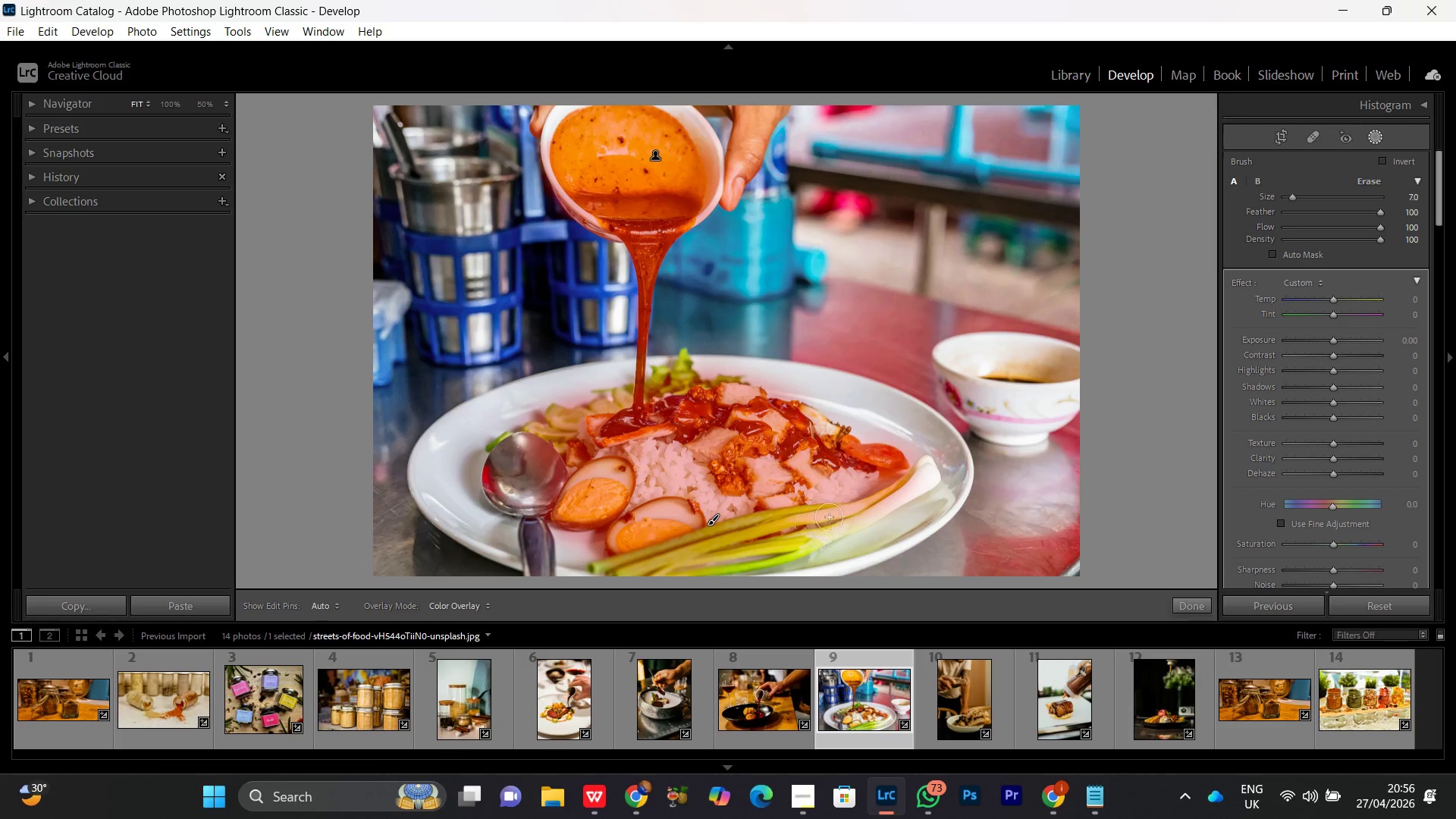 
left_click_drag(start_coordinate=[756, 444], to_coordinate=[840, 457])
 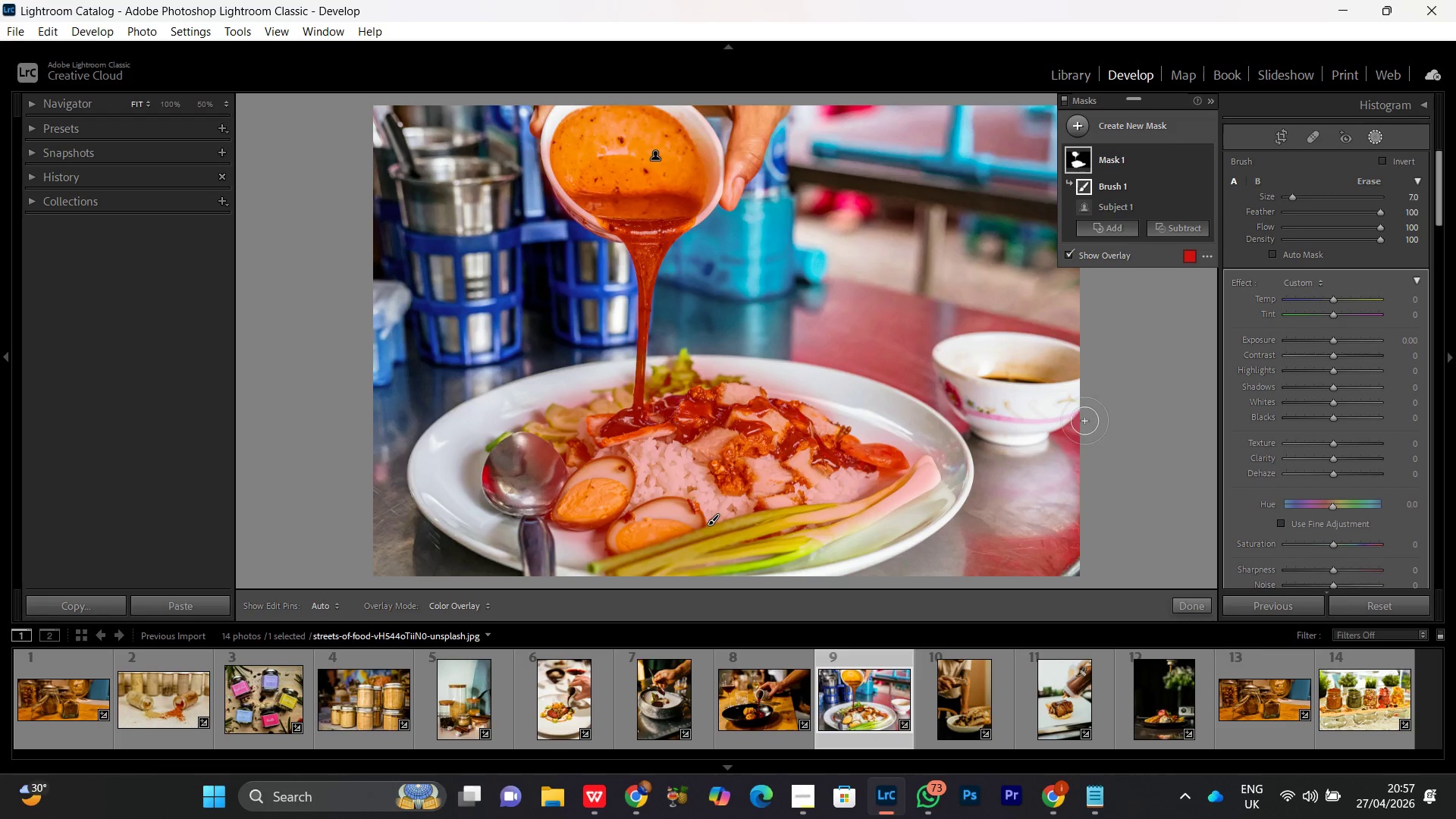 
wait(13.28)
 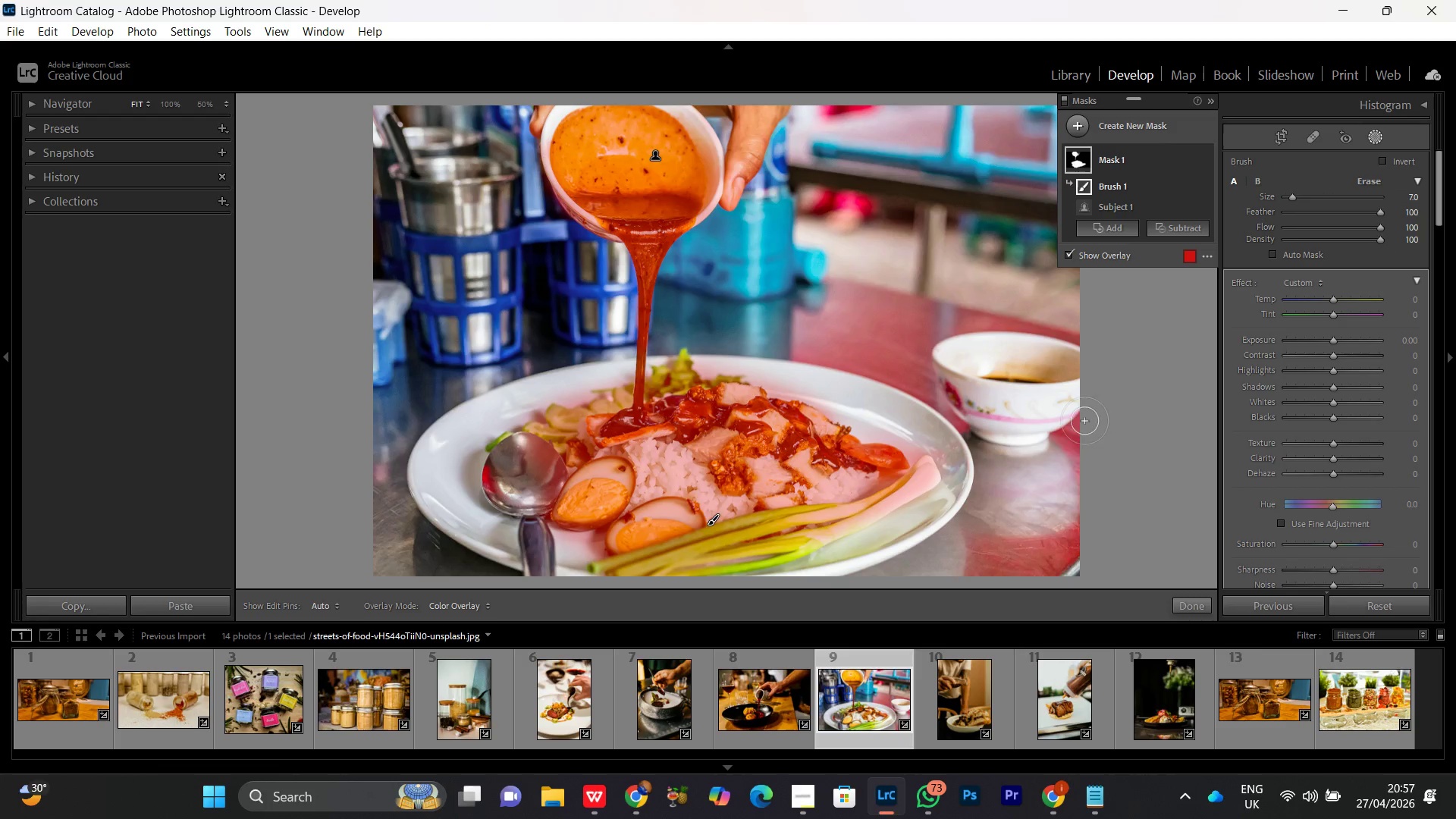 
left_click([1333, 341])
 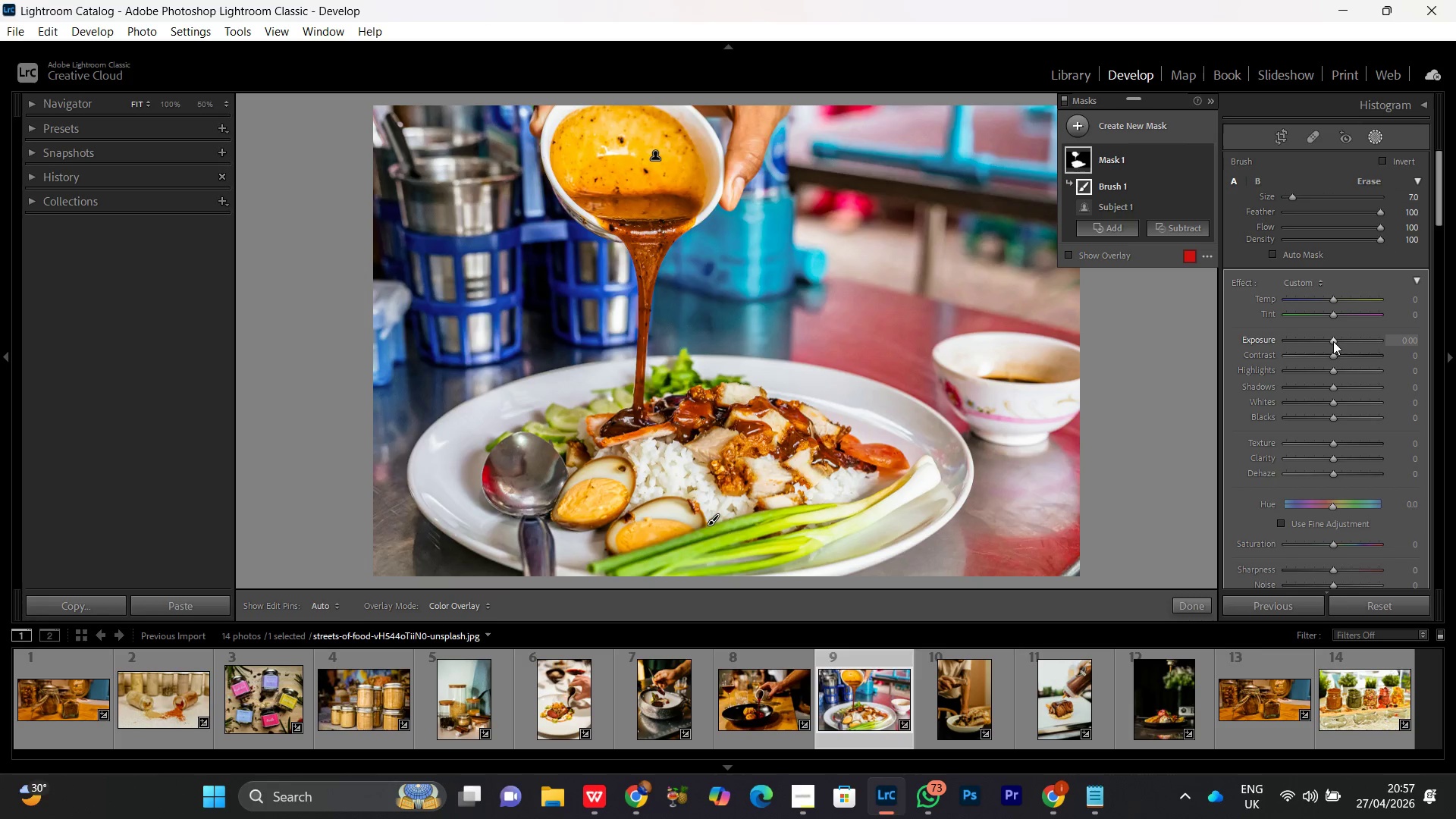 
scroll: coordinate [1333, 341], scroll_direction: up, amount: 2.0
 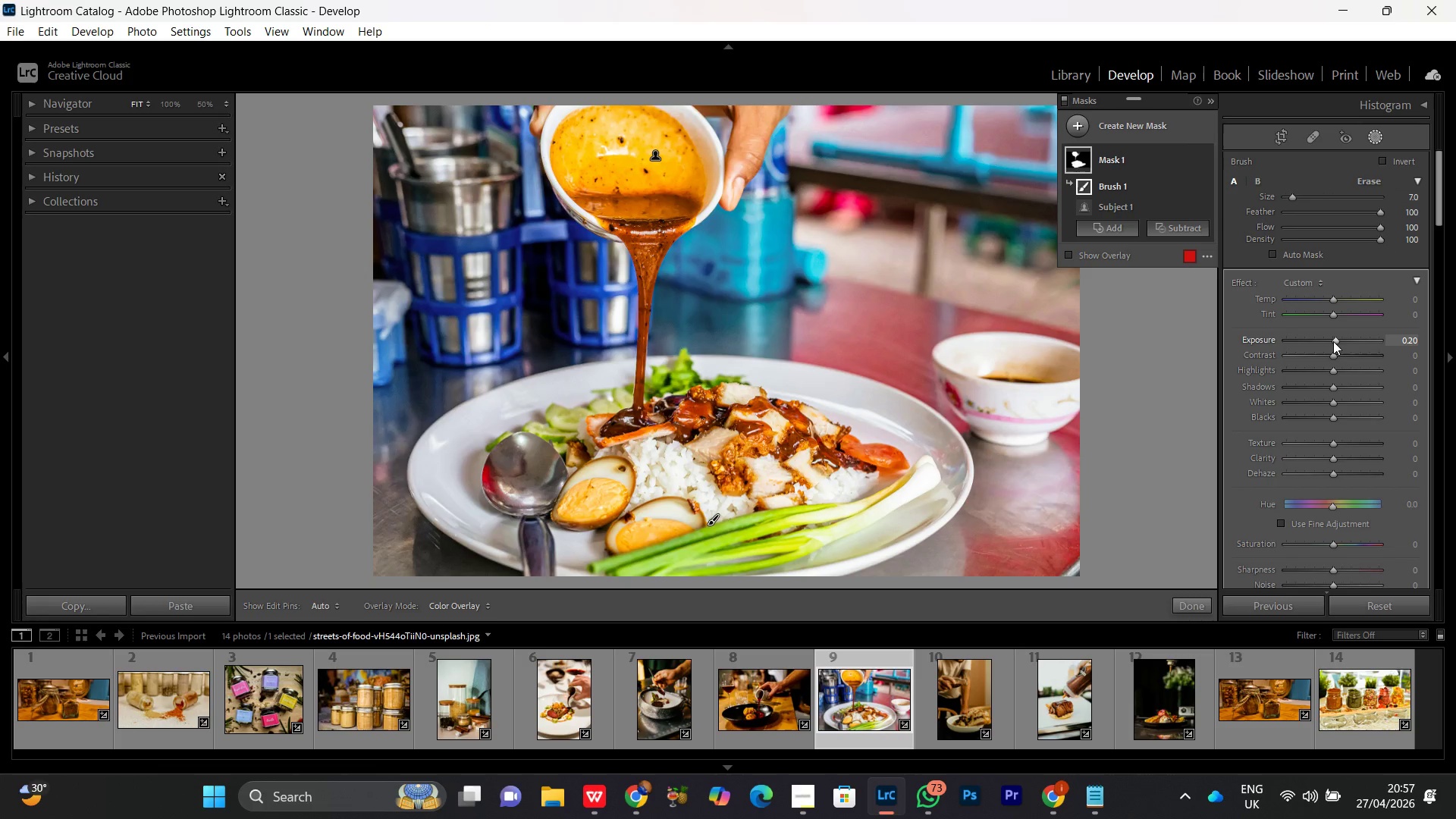 
scroll: coordinate [1333, 341], scroll_direction: none, amount: 0.0
 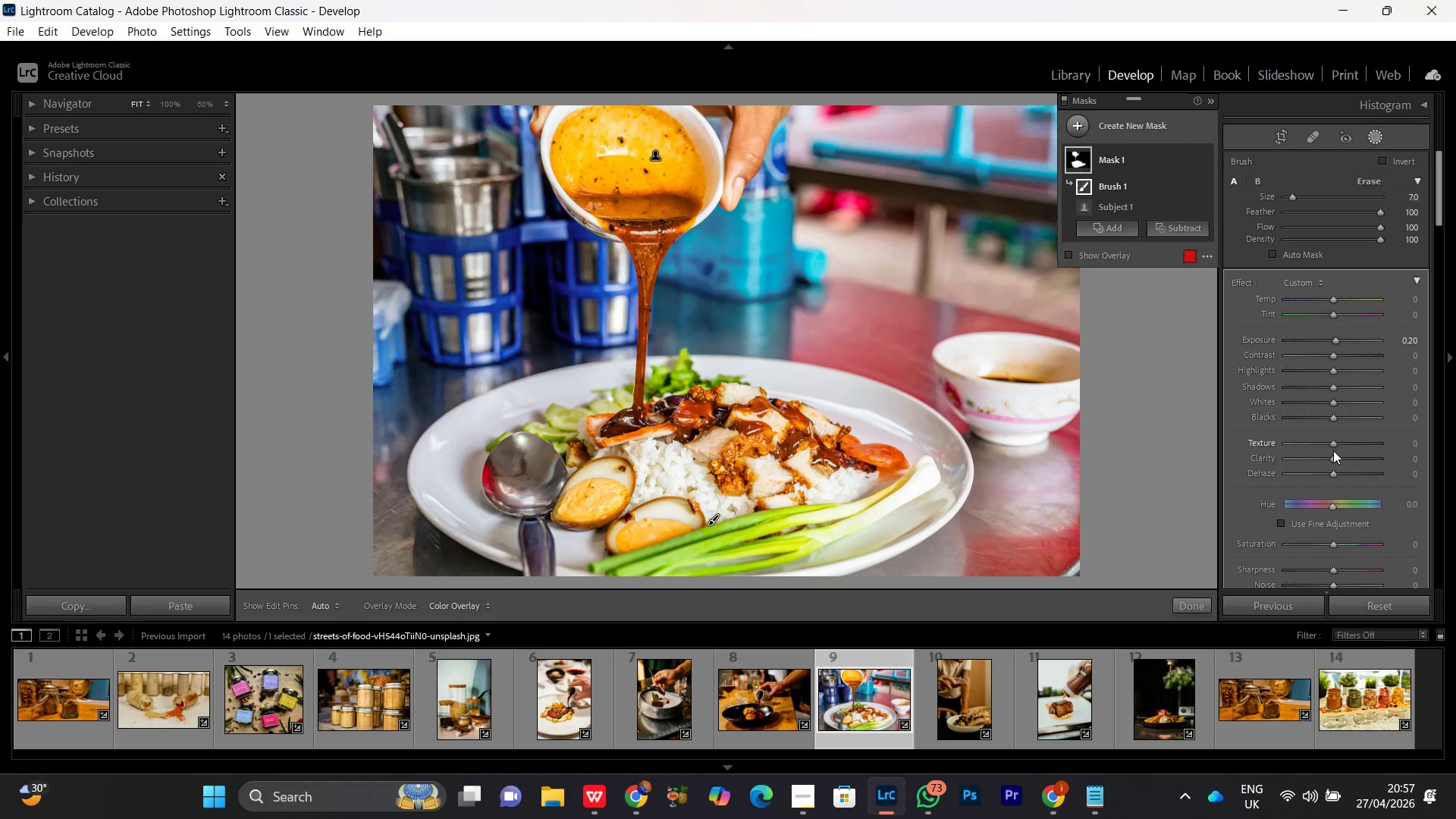 
left_click([1333, 444])
 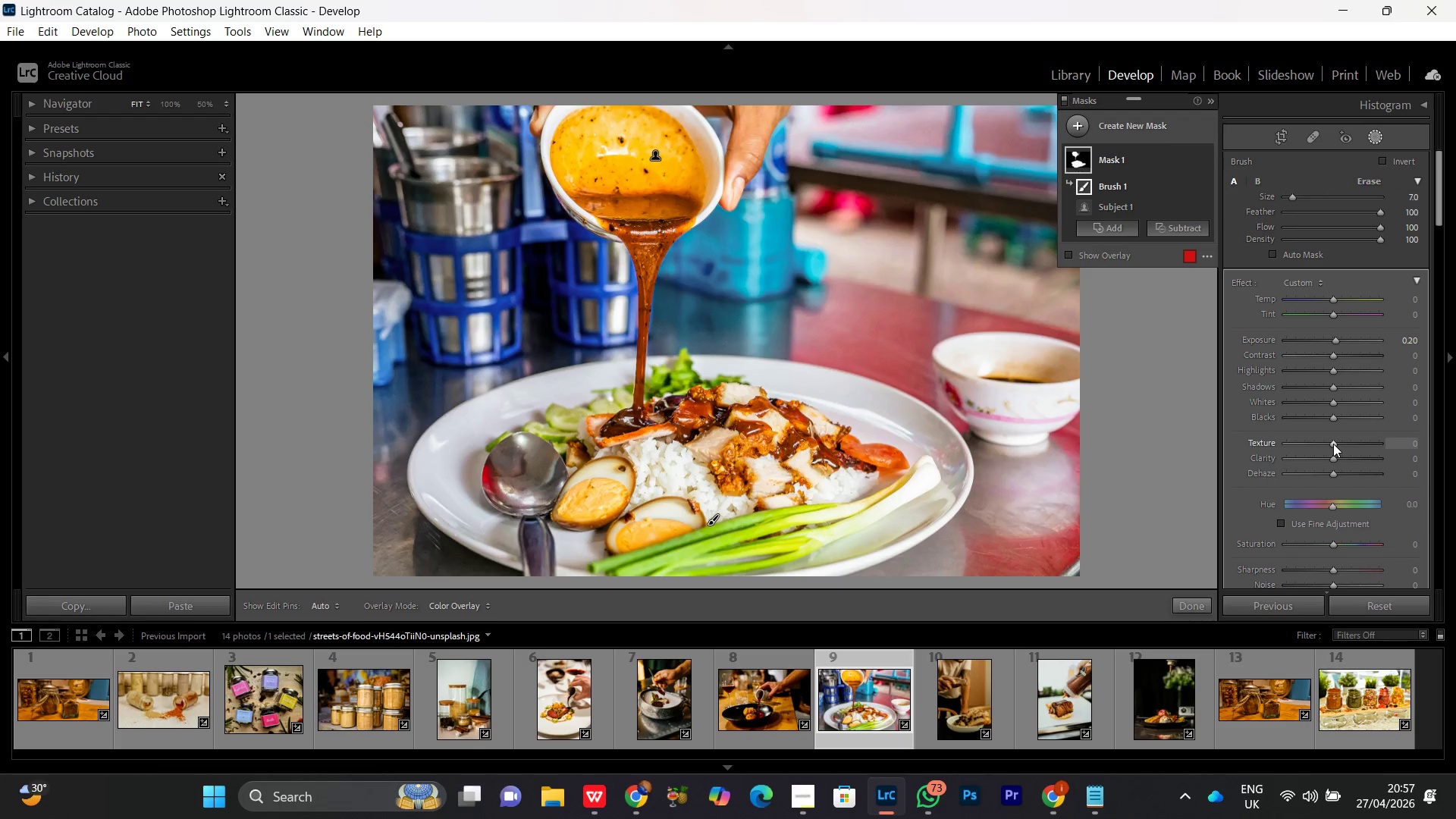 
scroll: coordinate [1333, 444], scroll_direction: up, amount: 15.0
 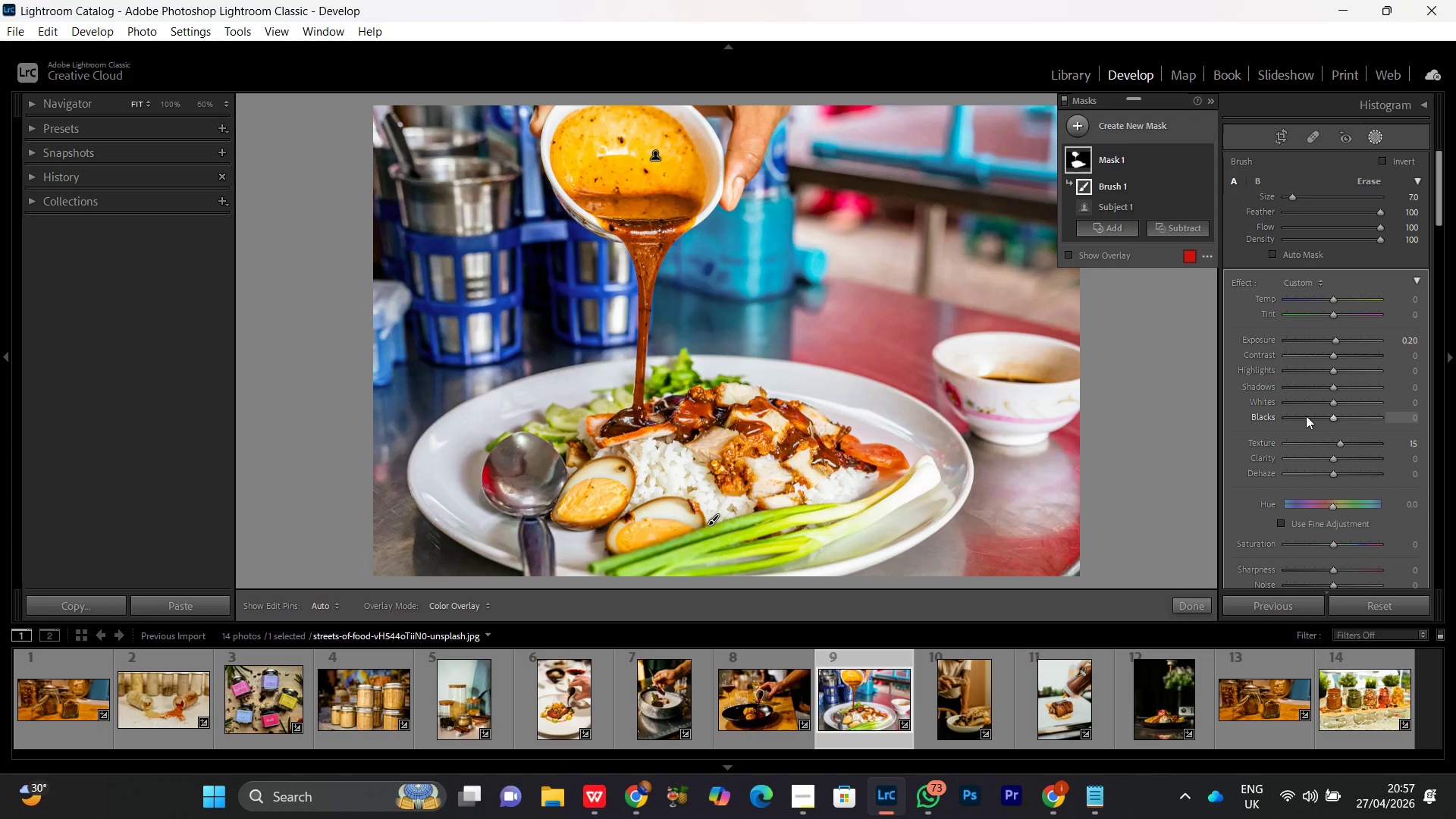 
wait(5.07)
 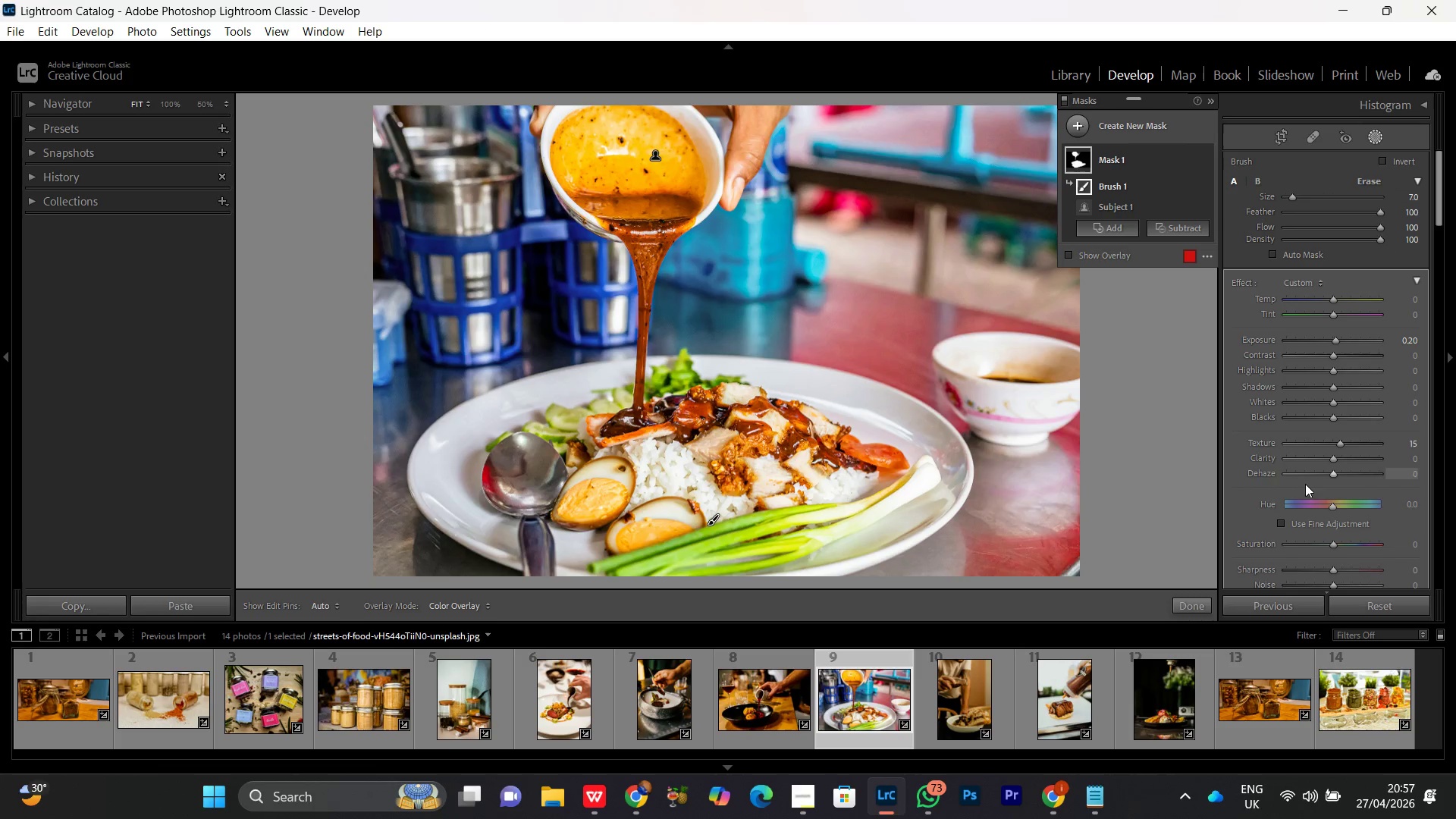 
left_click([1340, 446])
 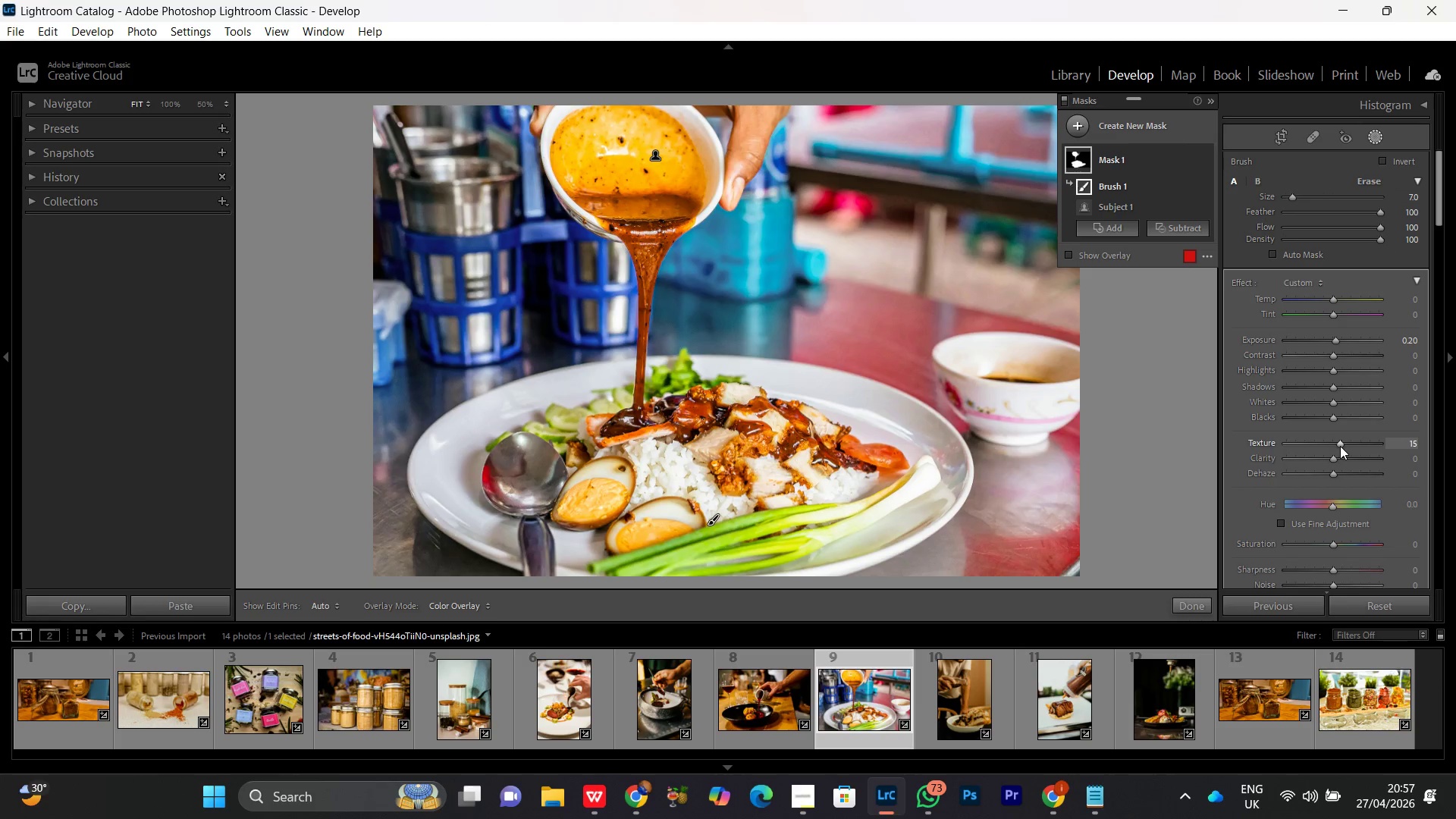 
scroll: coordinate [1340, 446], scroll_direction: up, amount: 2.0
 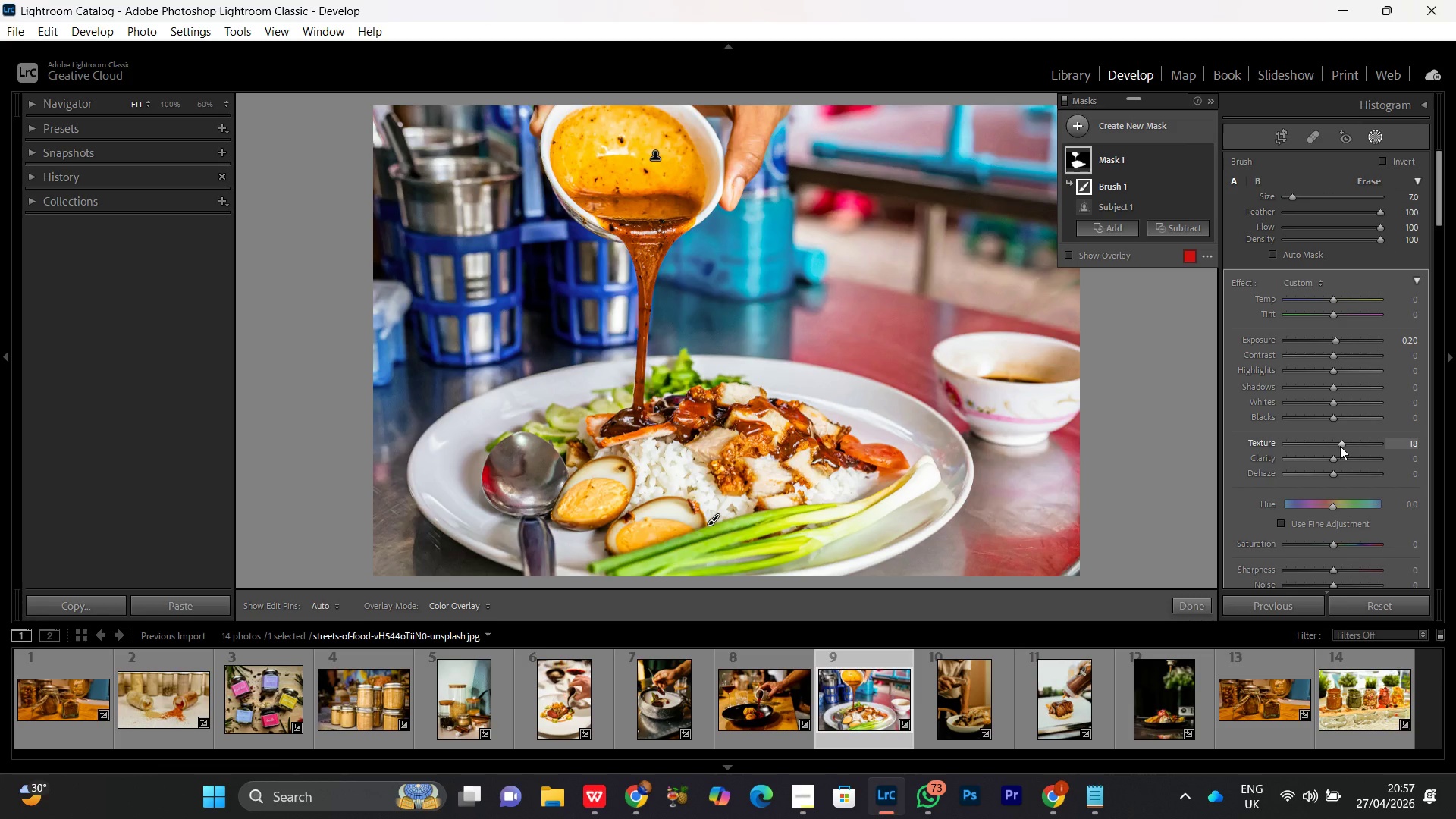 
scroll: coordinate [1340, 446], scroll_direction: none, amount: 0.0
 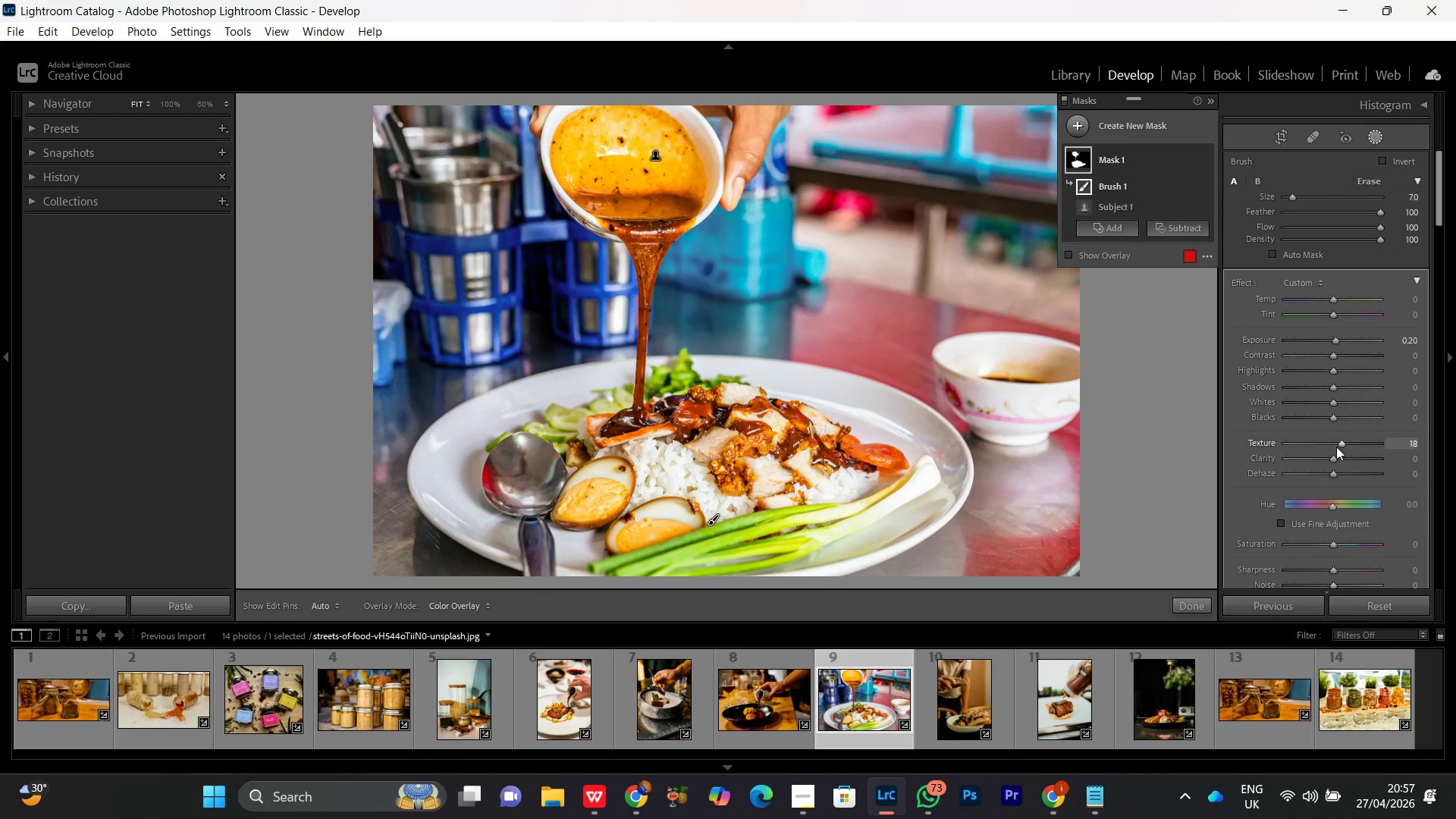 
wait(26.27)
 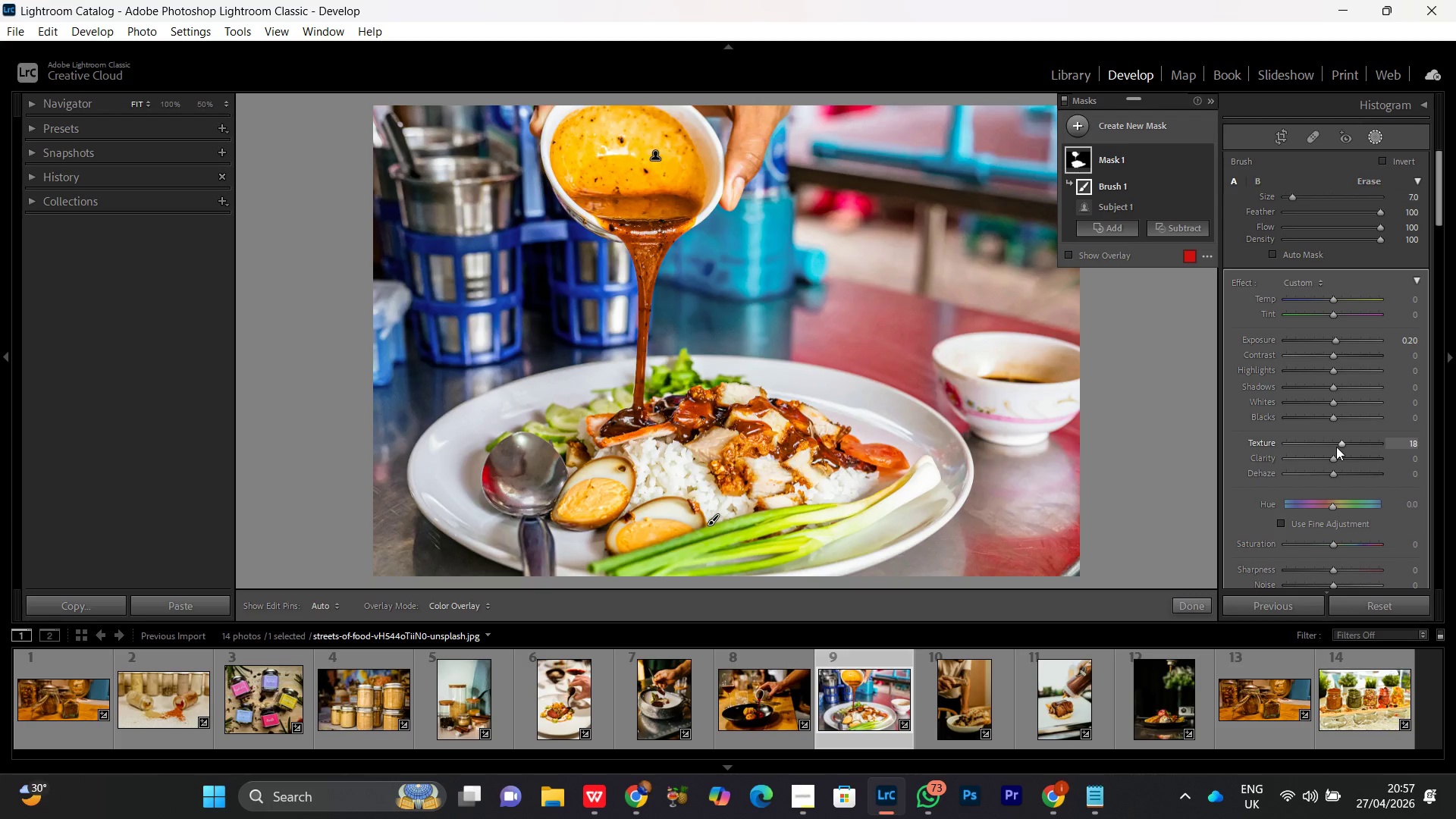 
left_click([1206, 156])
 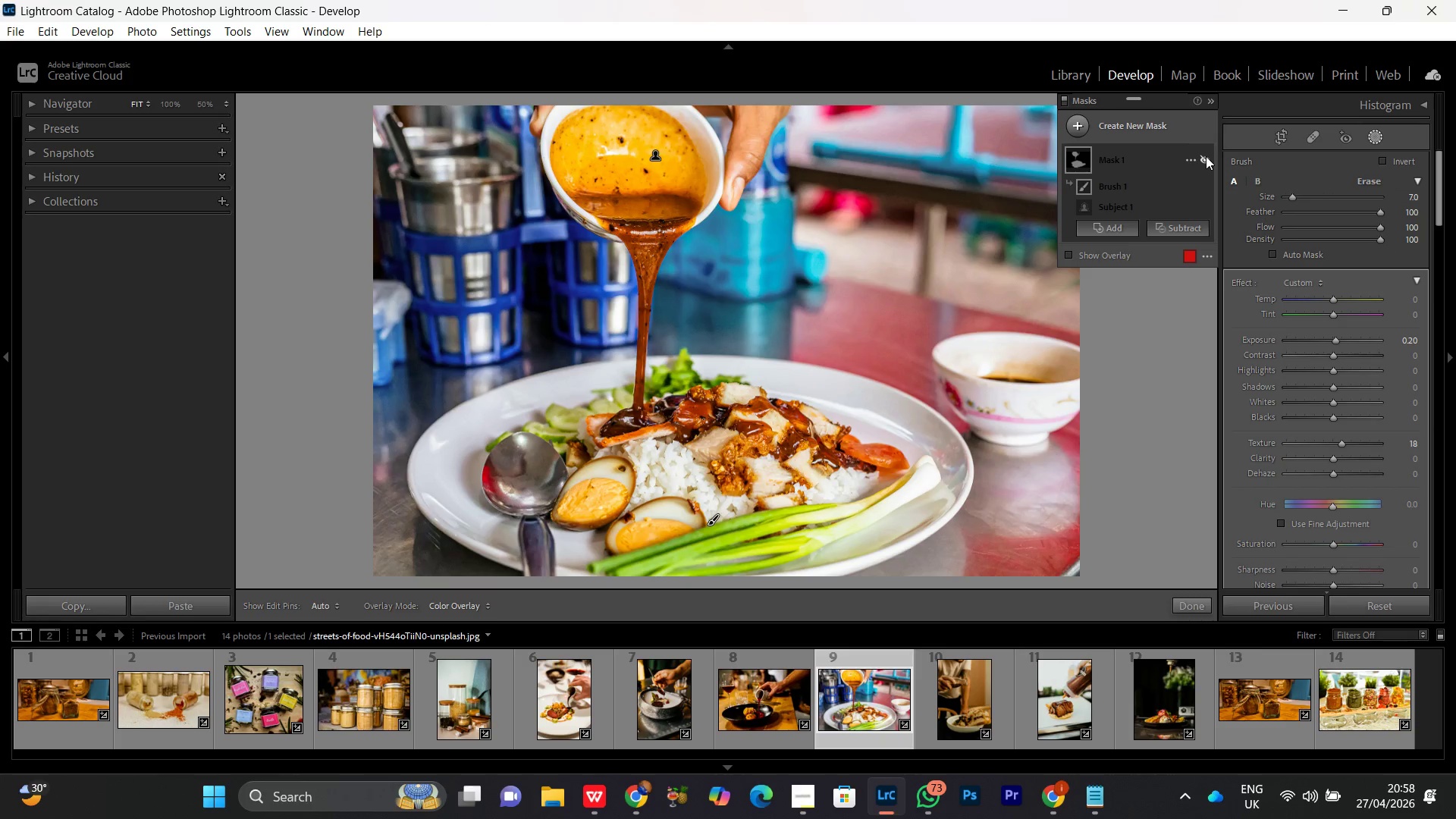 
left_click([1206, 156])
 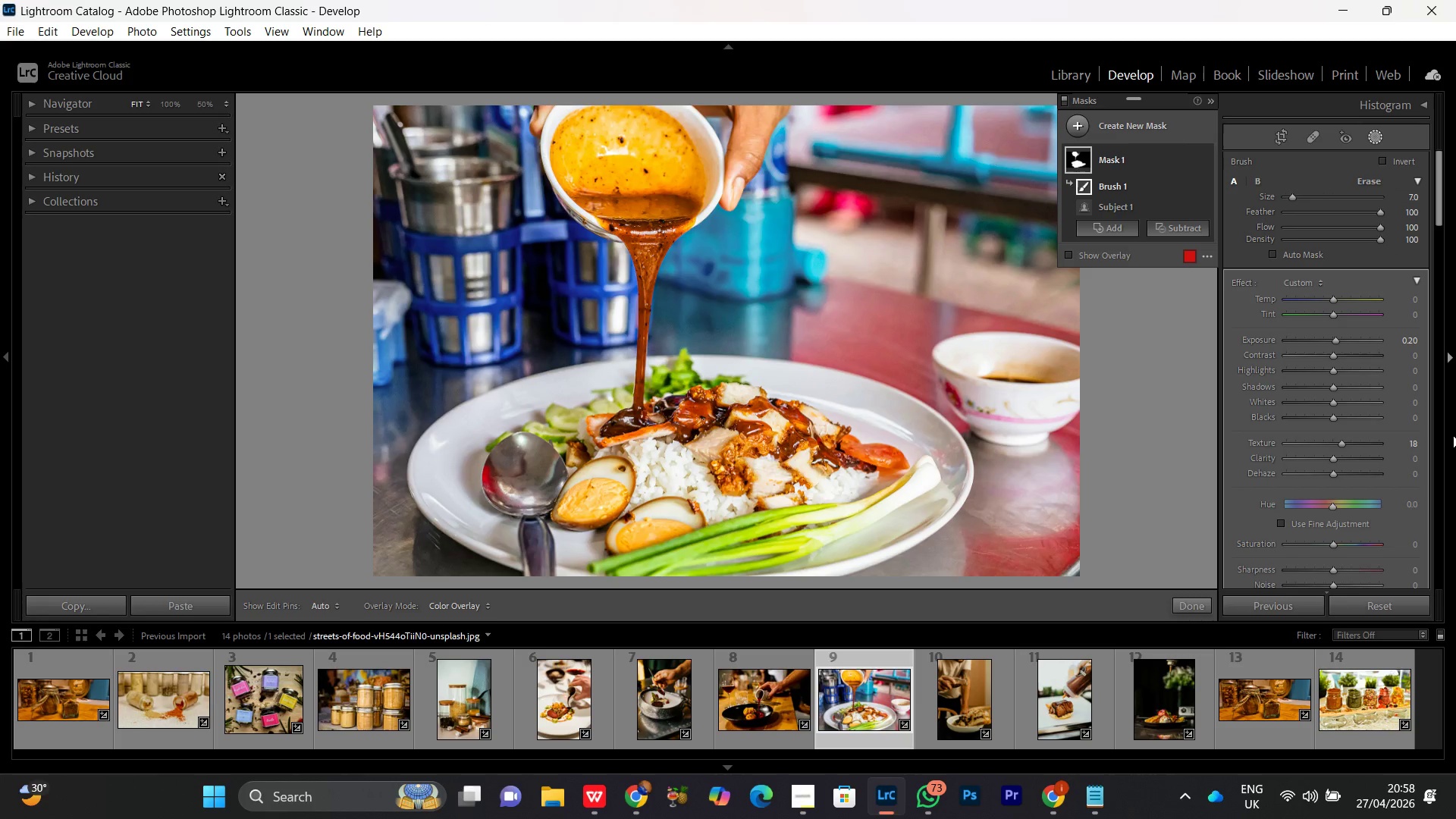 
wait(34.75)
 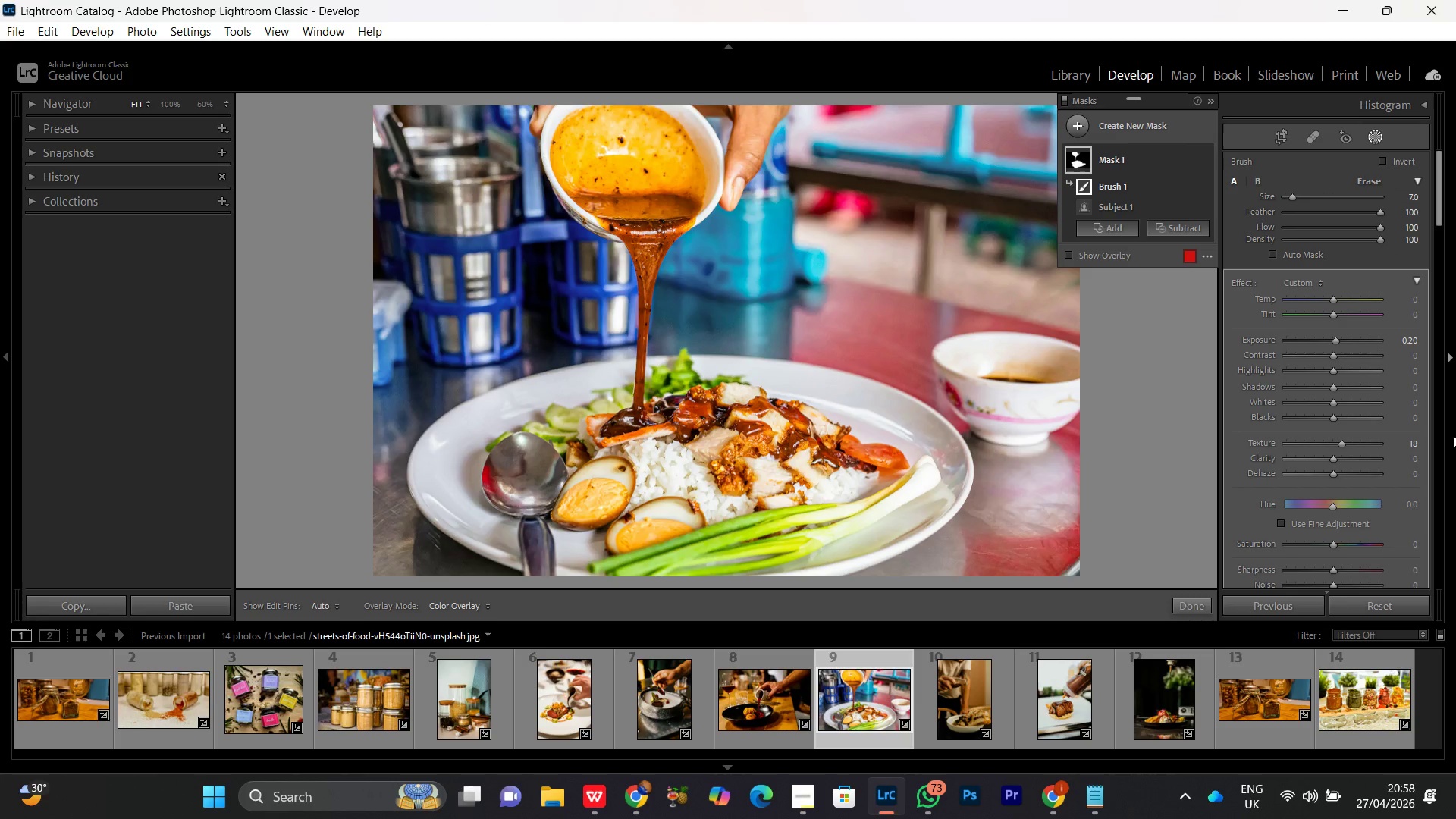 
left_click([1334, 460])
 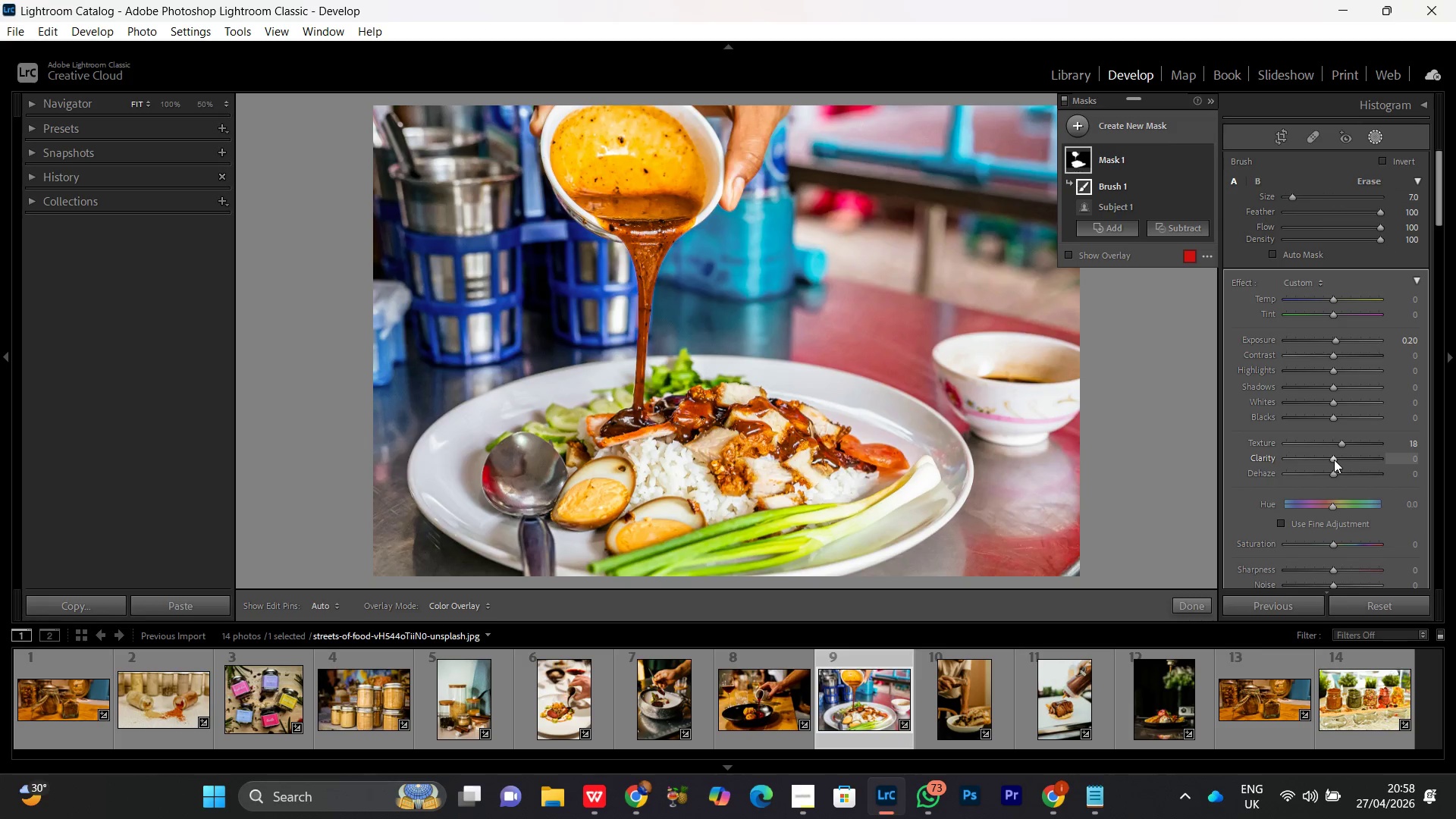 
scroll: coordinate [1334, 460], scroll_direction: up, amount: 4.0
 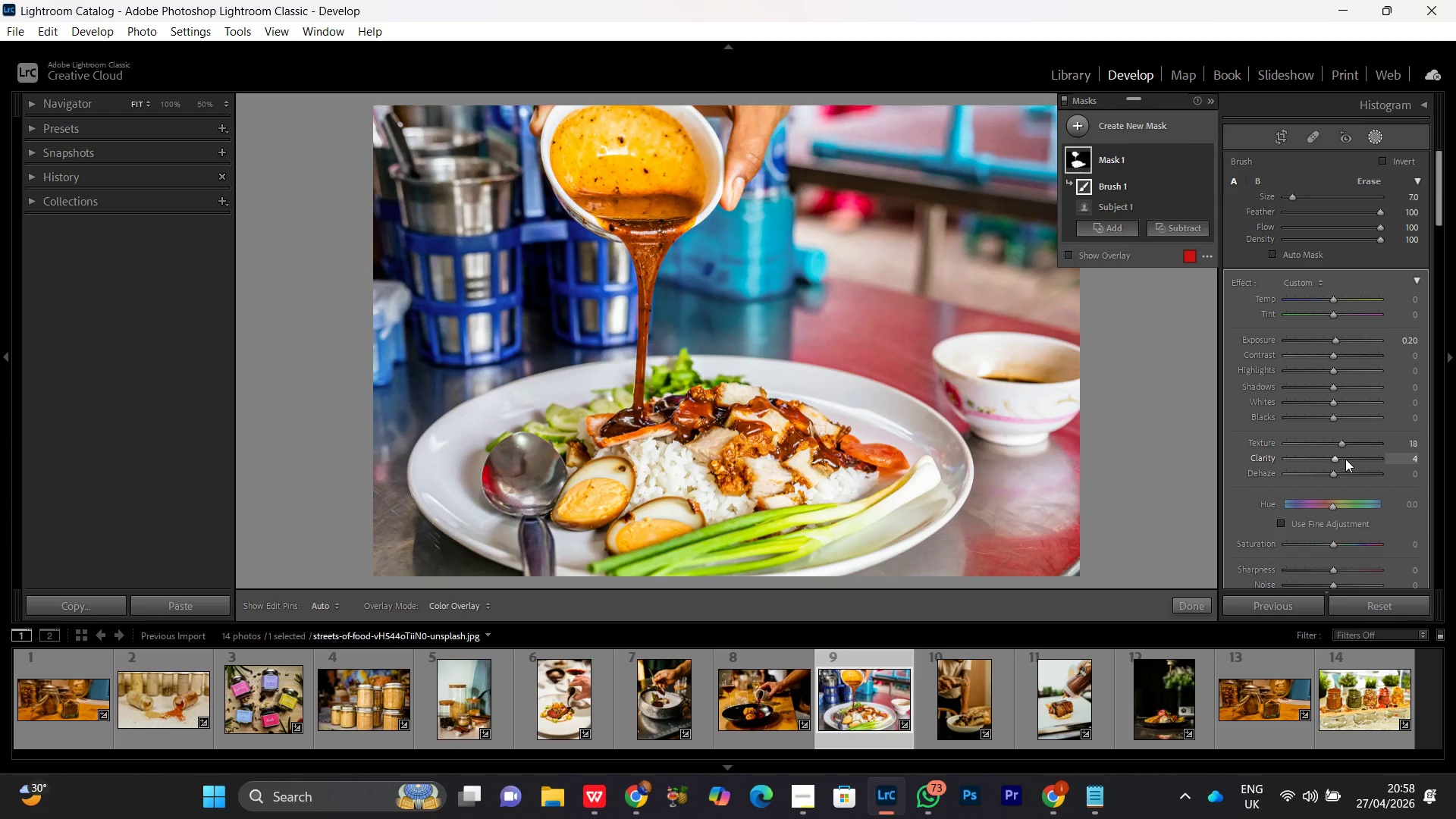 
wait(7.59)
 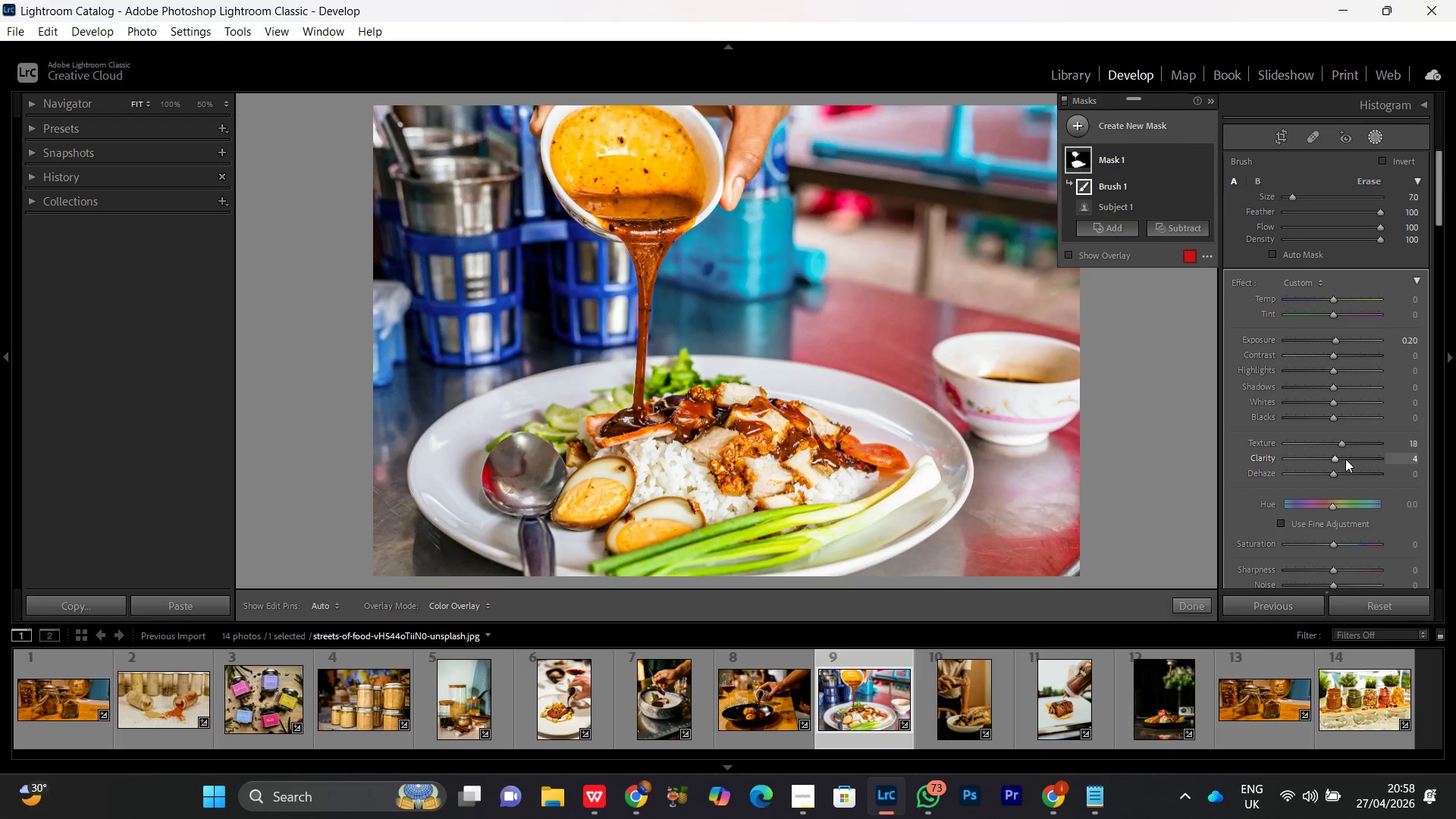 
left_click([1335, 387])
 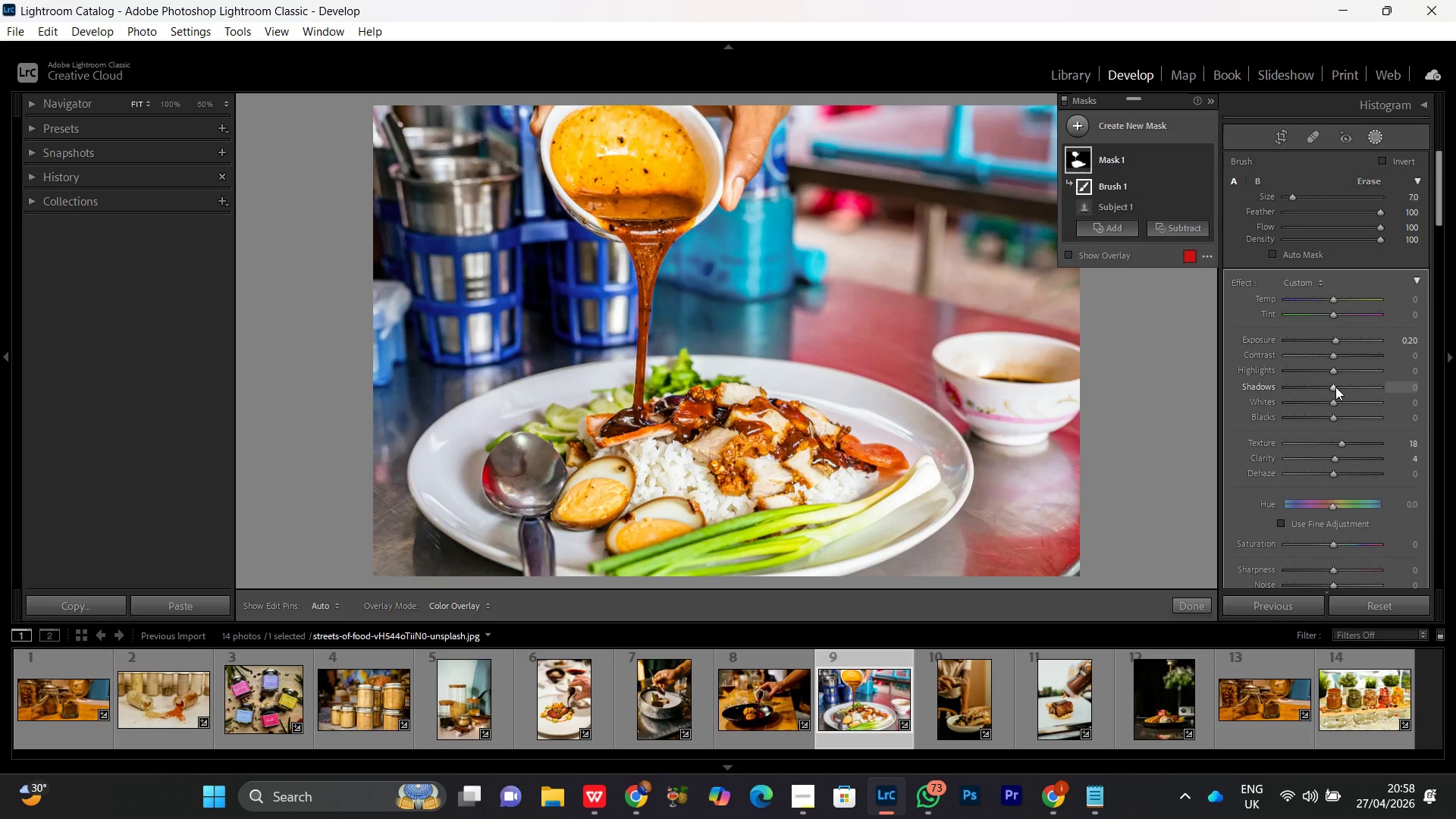 
scroll: coordinate [1335, 387], scroll_direction: up, amount: 5.0
 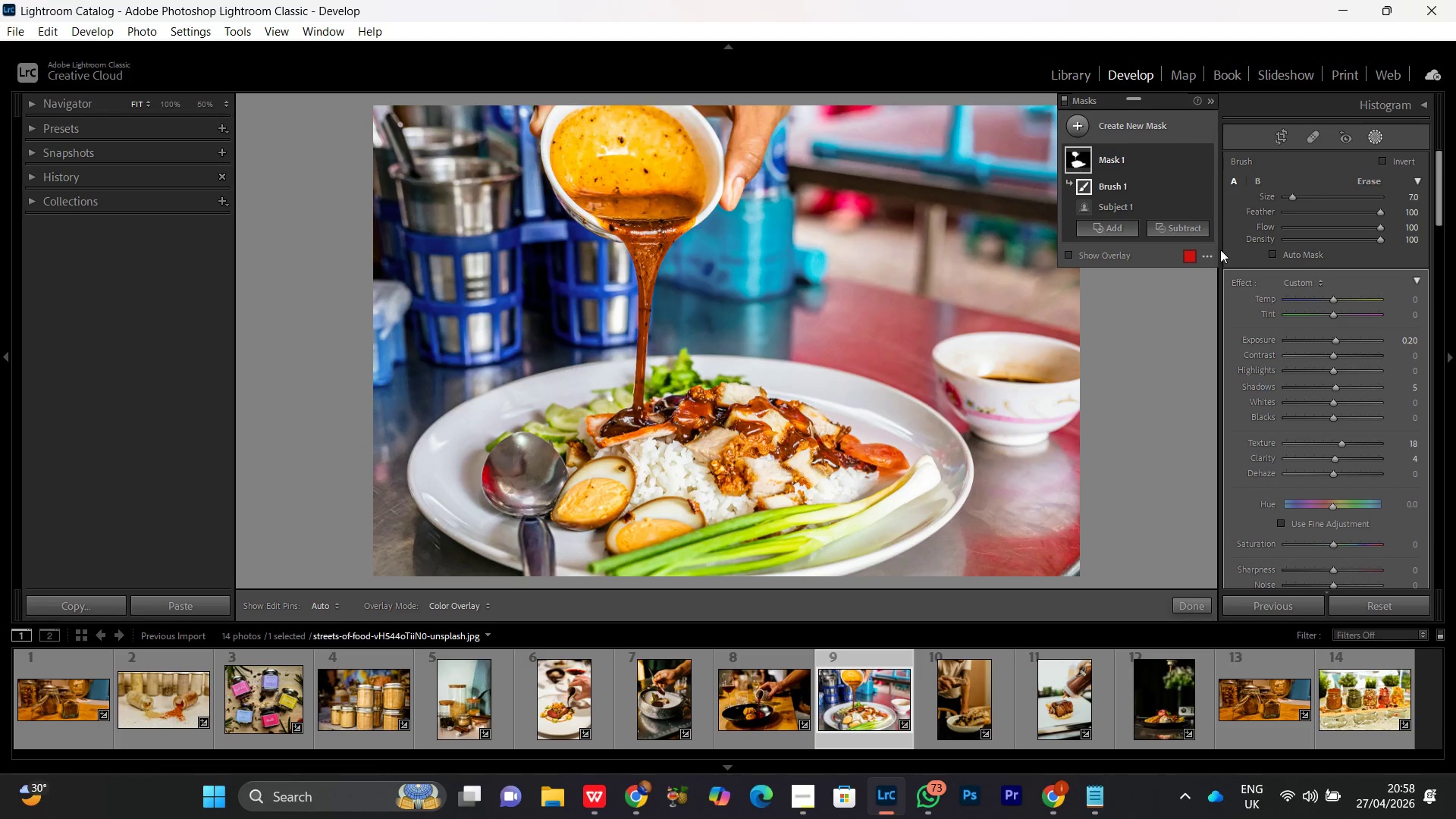 
left_click([1207, 157])
 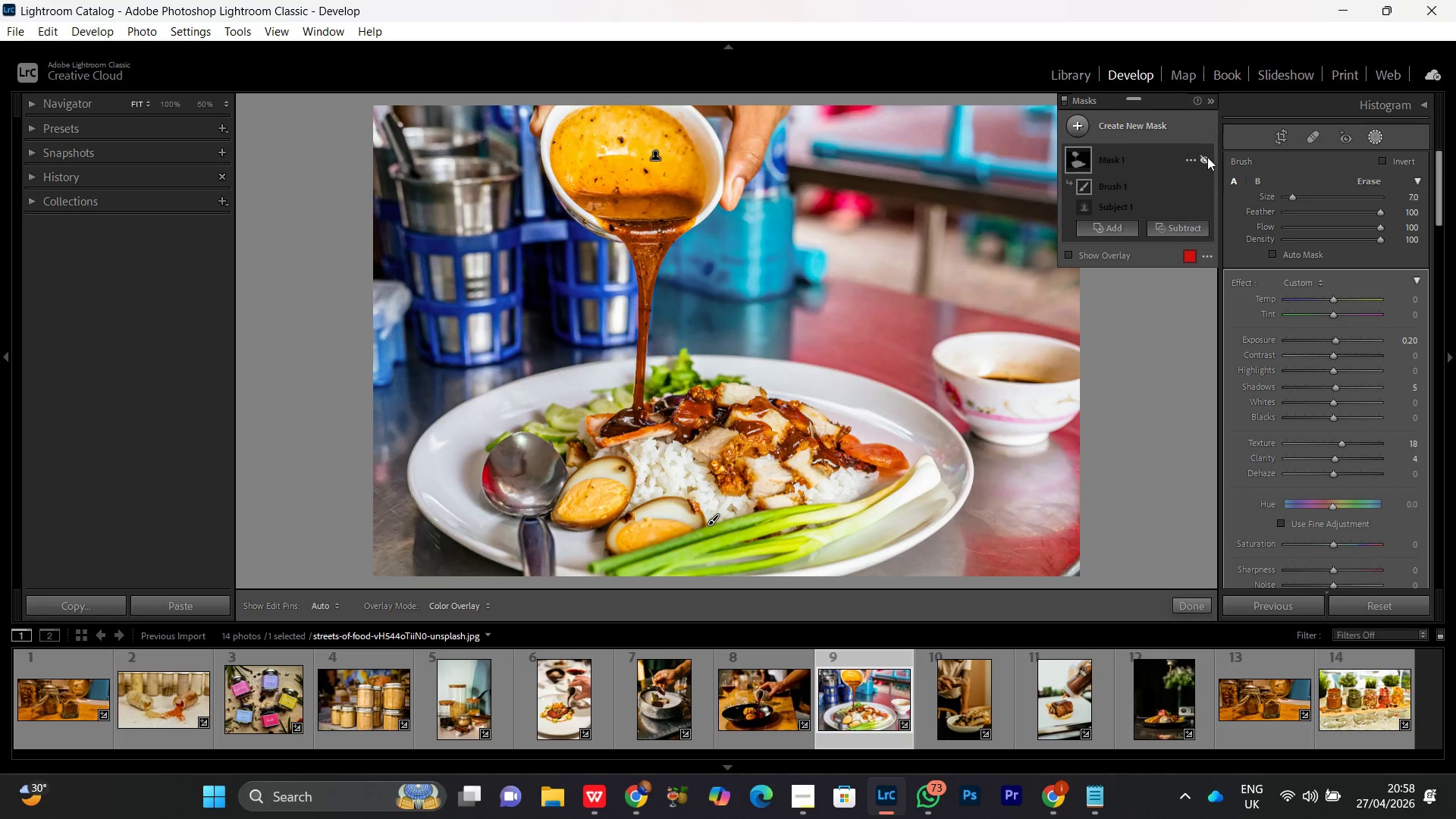 
left_click([1207, 157])
 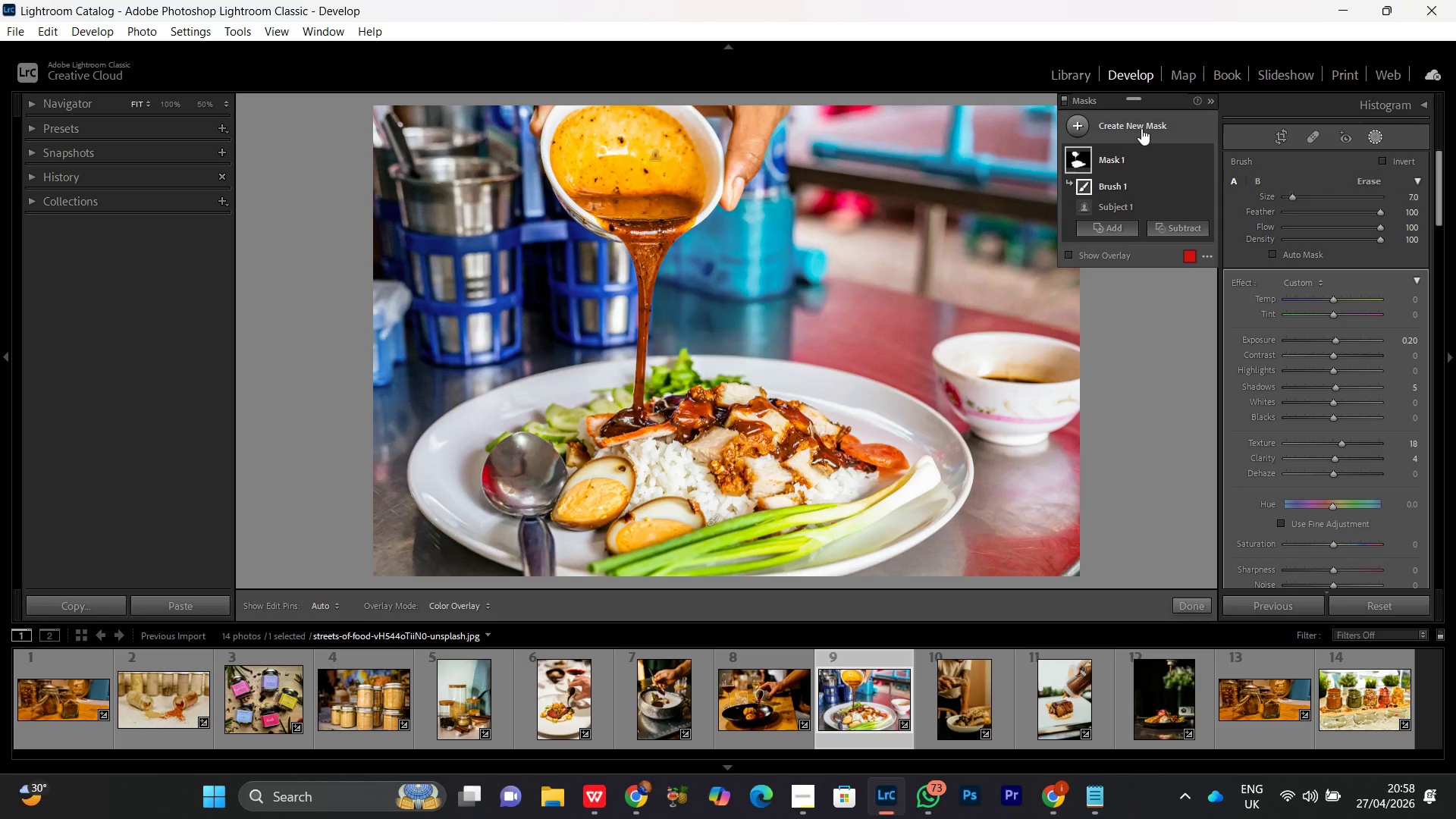 
left_click([1138, 126])
 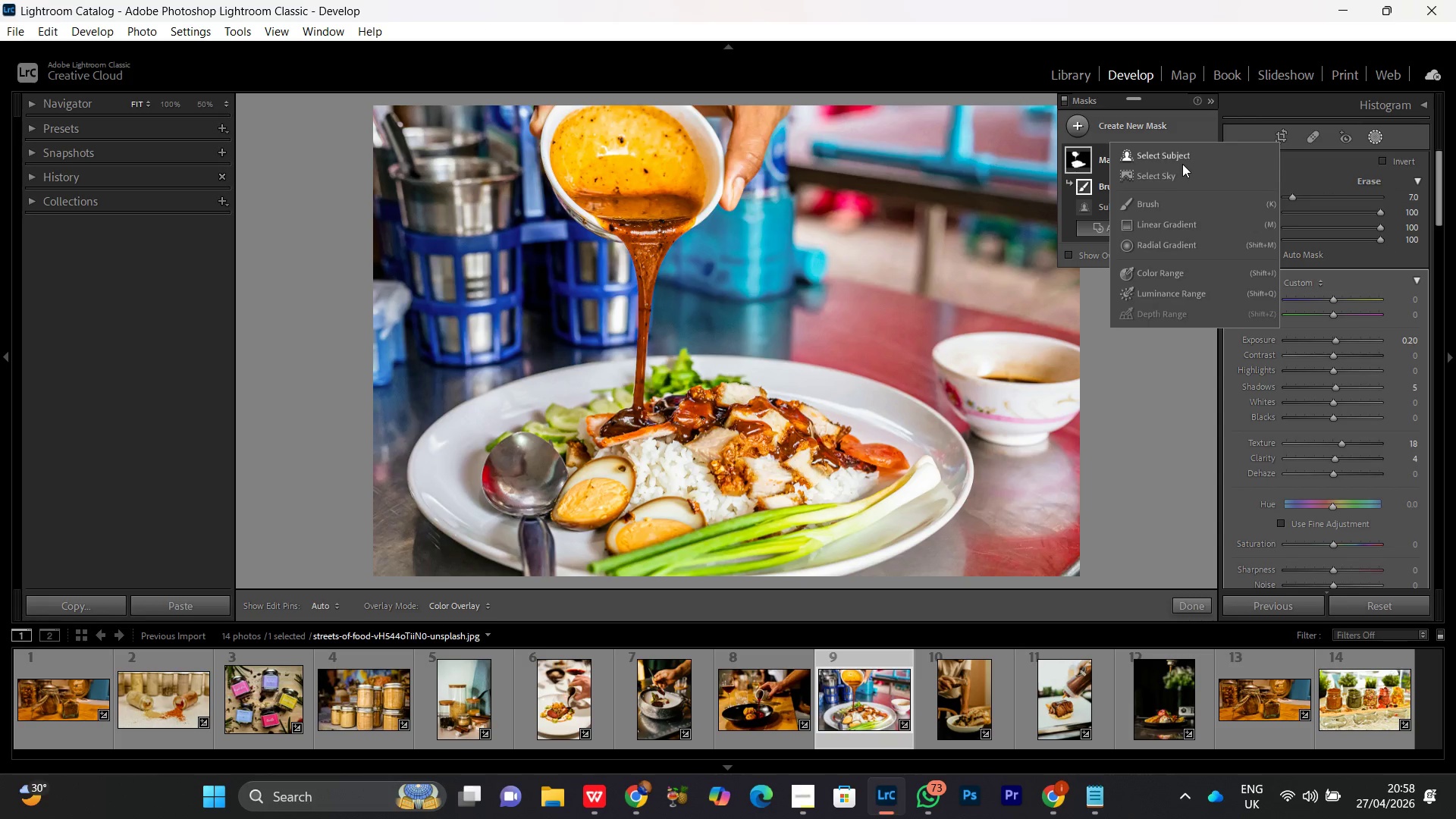 
left_click([1172, 158])
 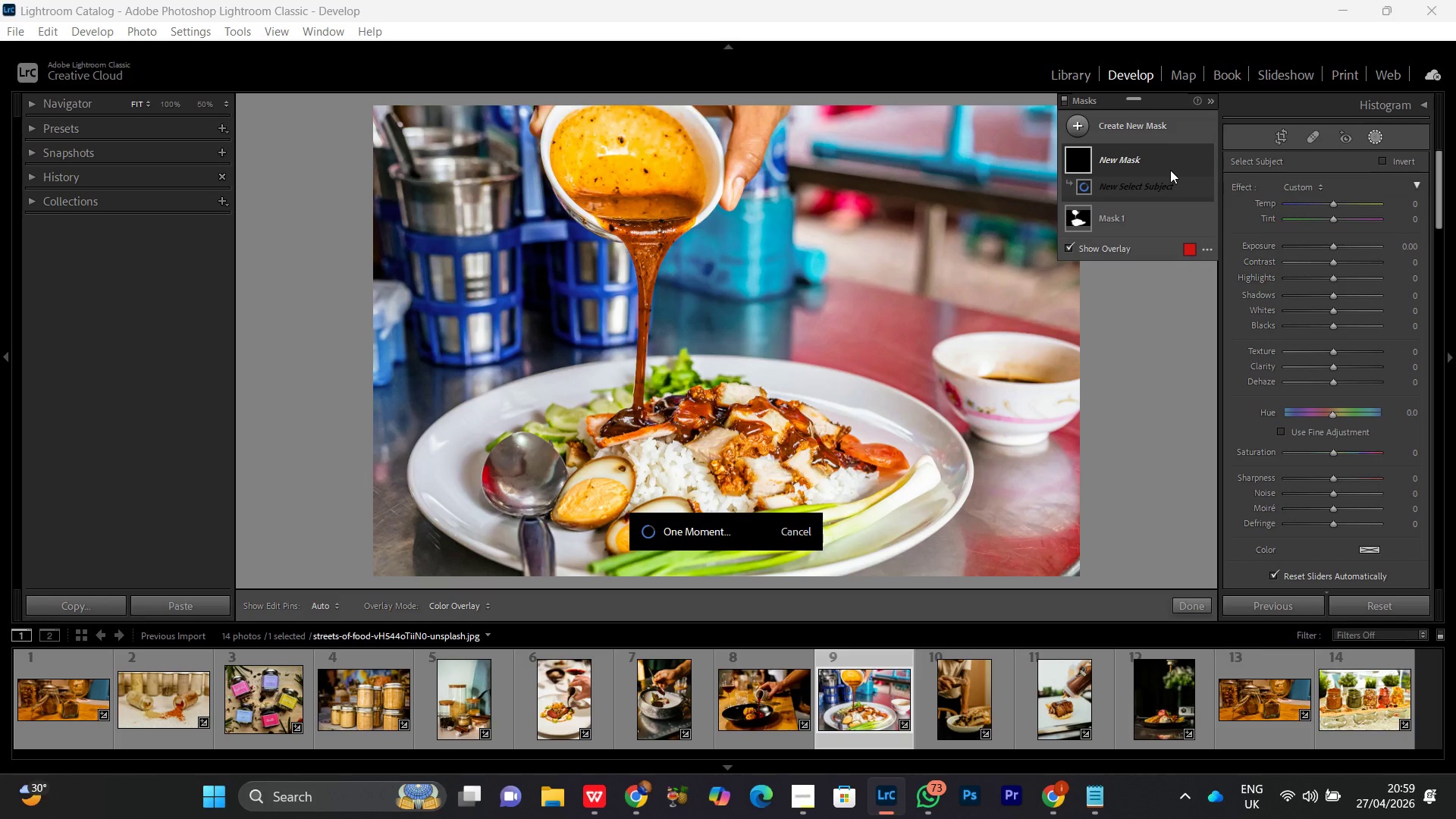 
wait(14.86)
 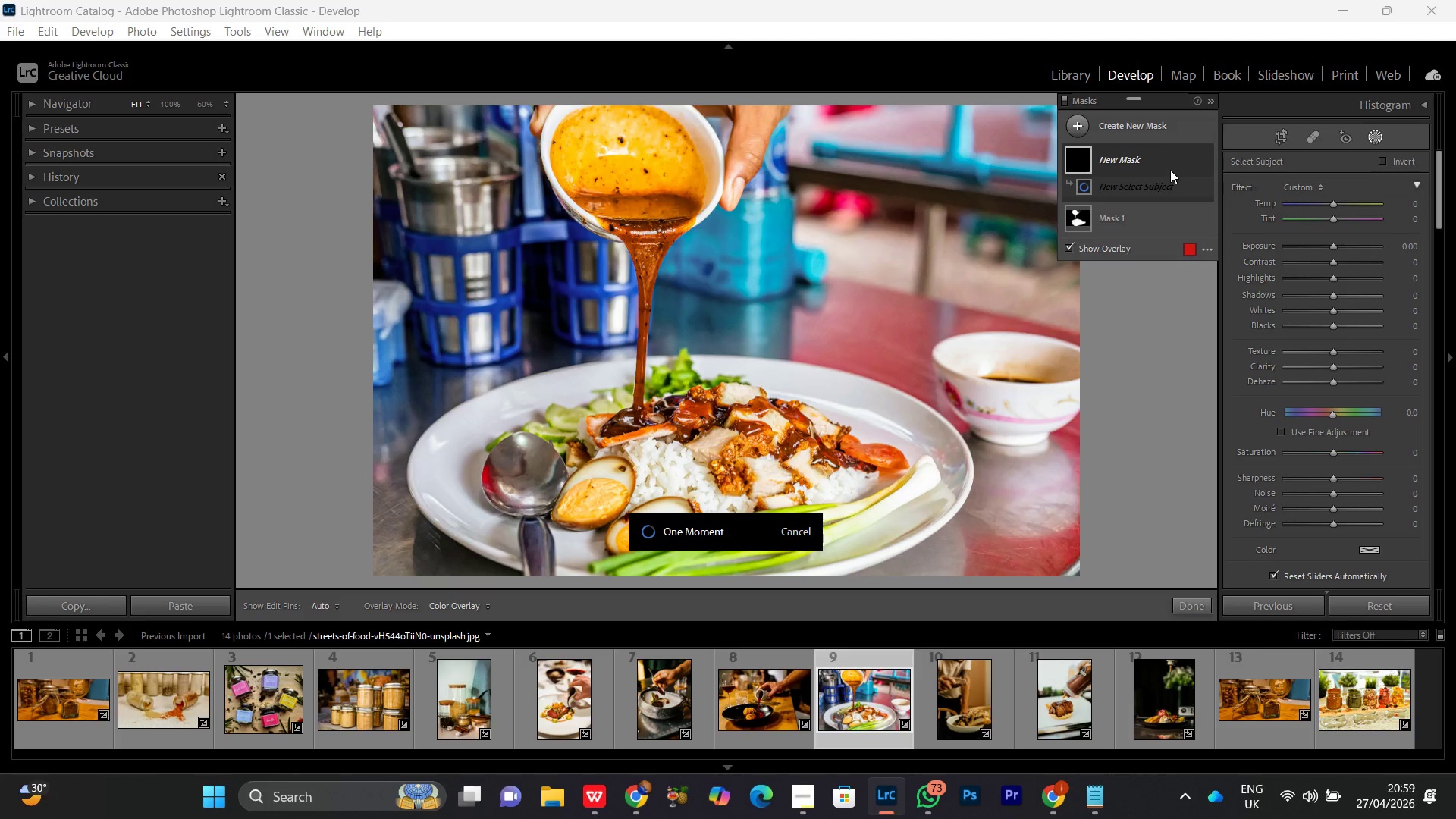 
left_click([1112, 212])
 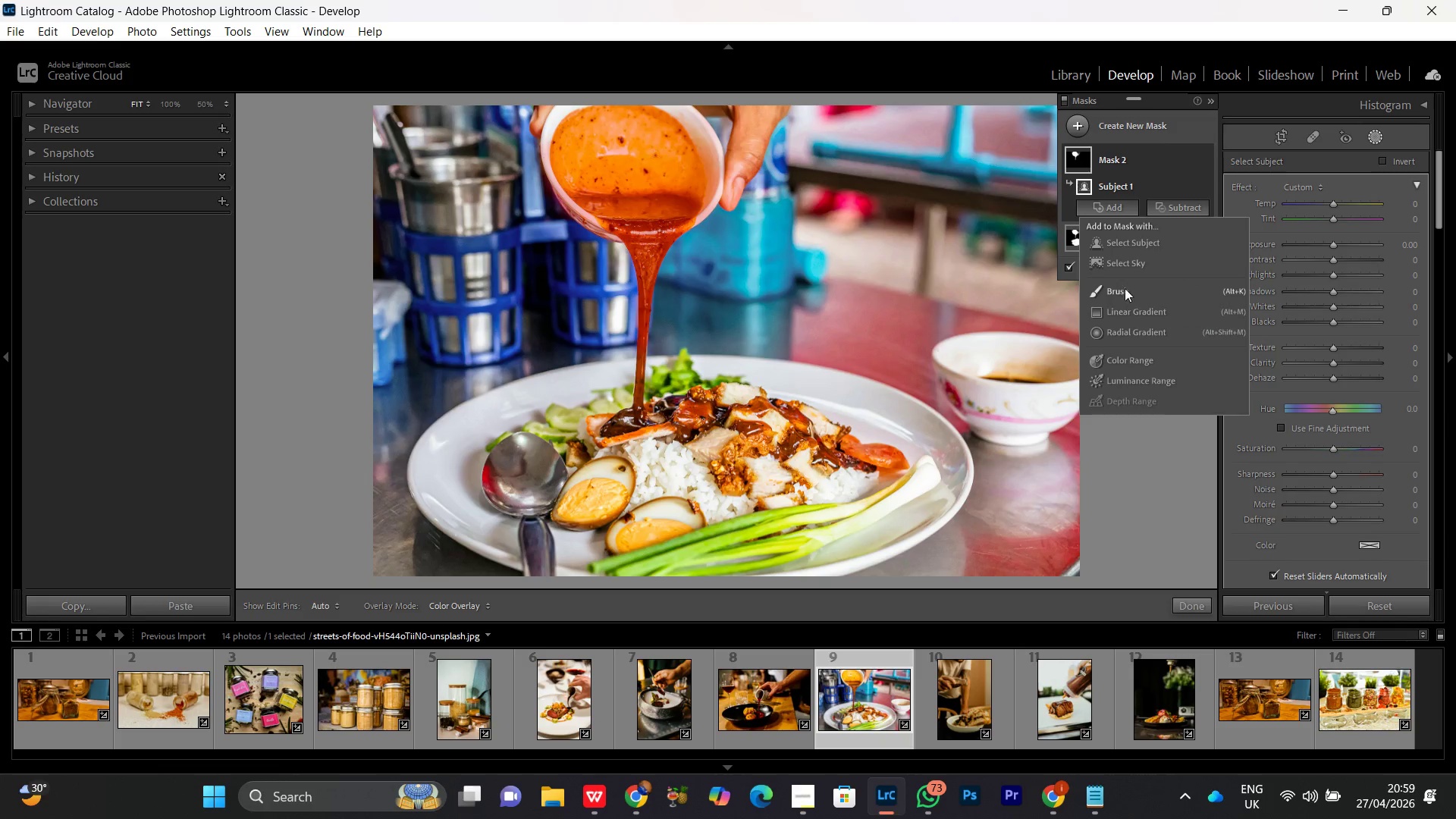 
left_click([1125, 287])
 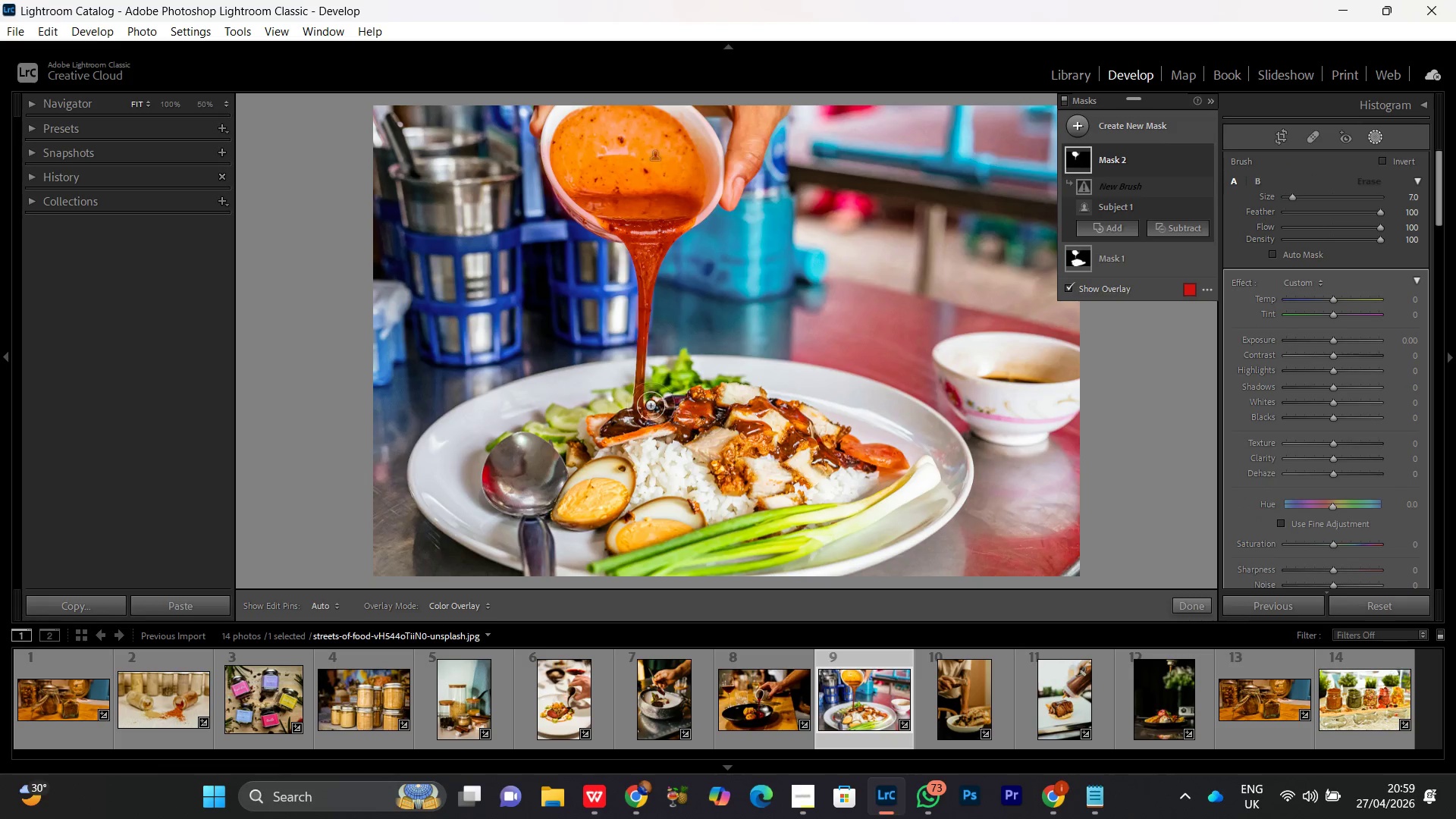 
left_click_drag(start_coordinate=[701, 413], to_coordinate=[630, 548])
 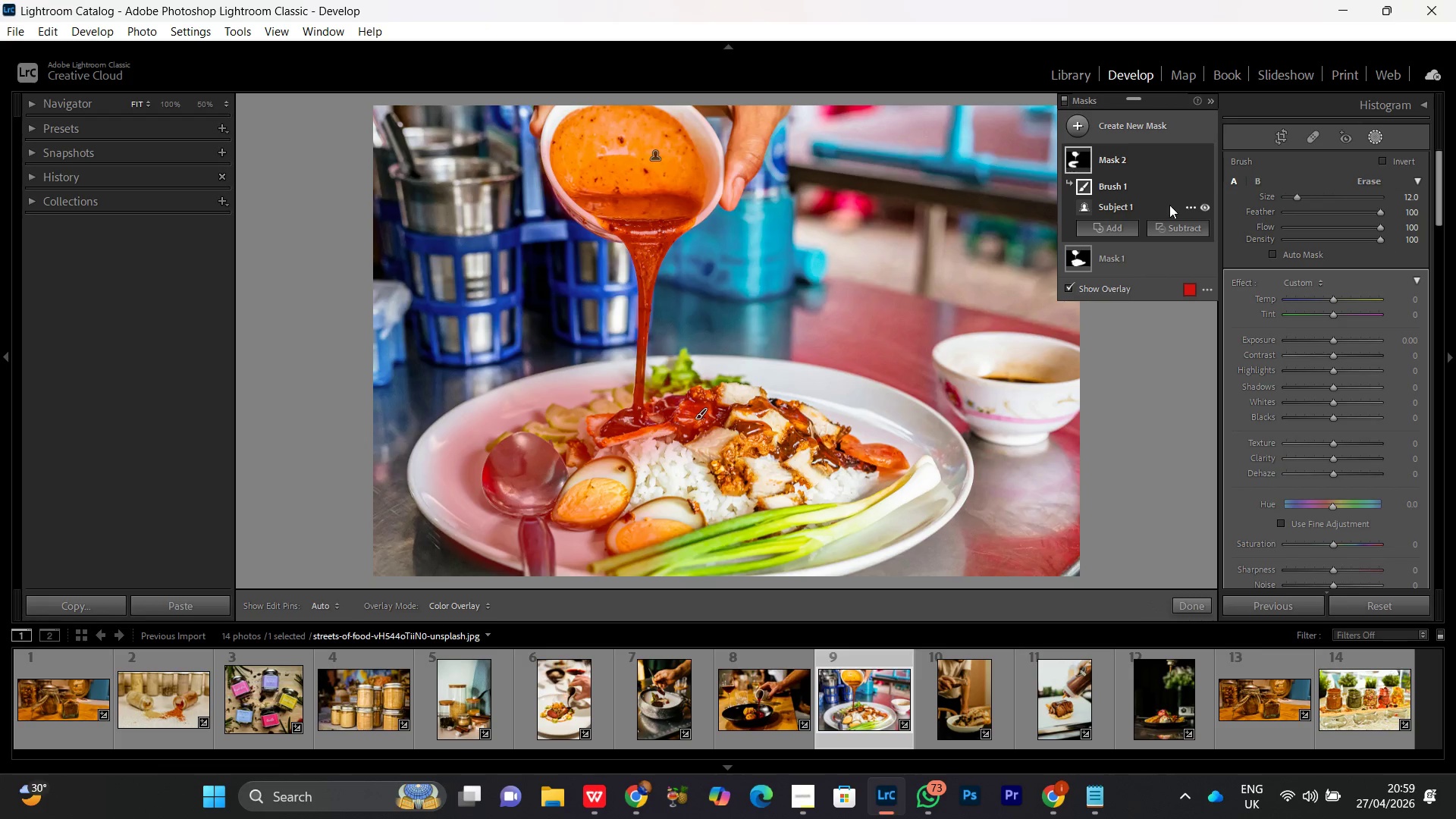 
scroll: coordinate [678, 410], scroll_direction: up, amount: 5.0
 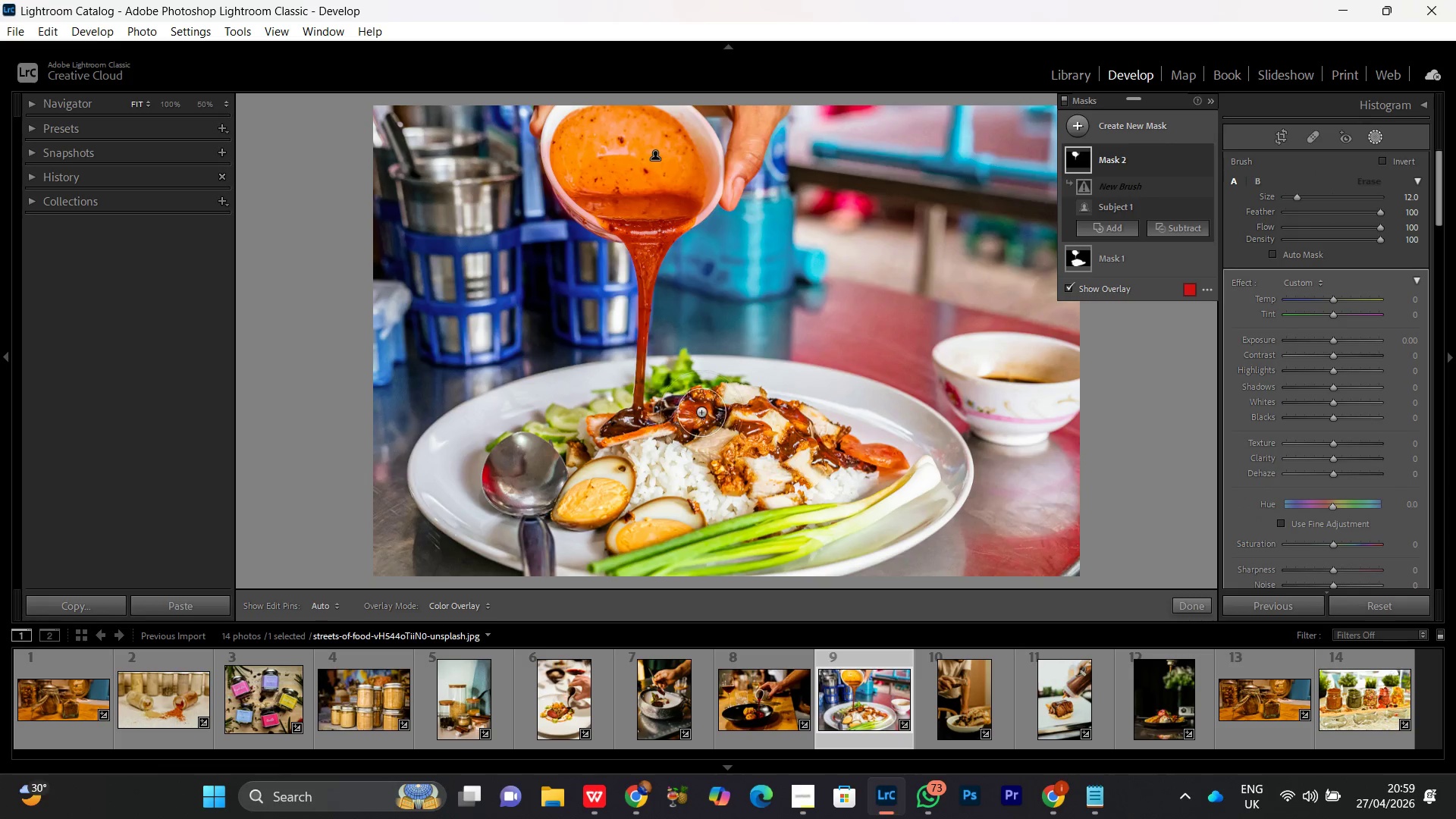 
key(Control+Z)
 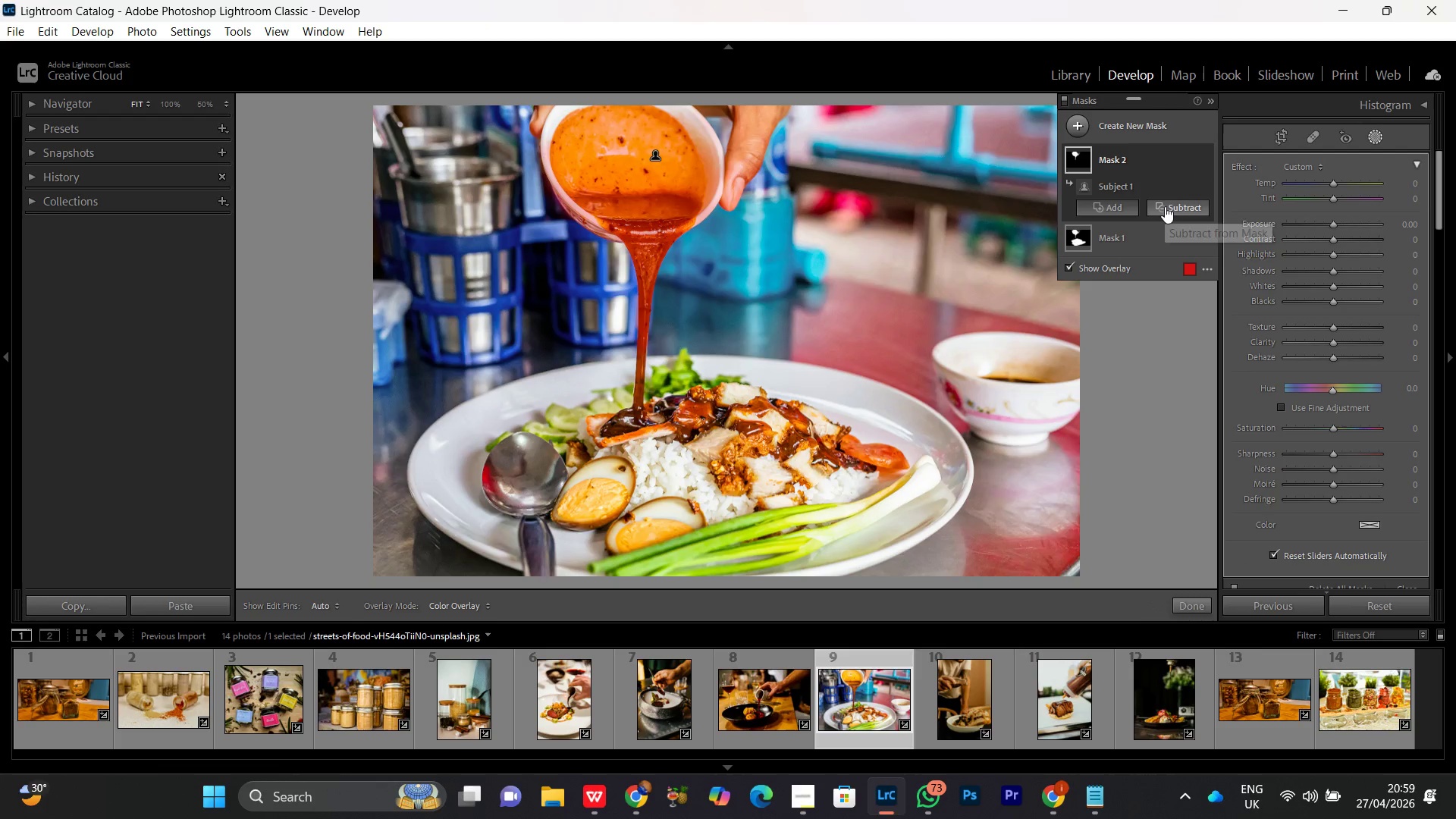 
left_click([1191, 157])
 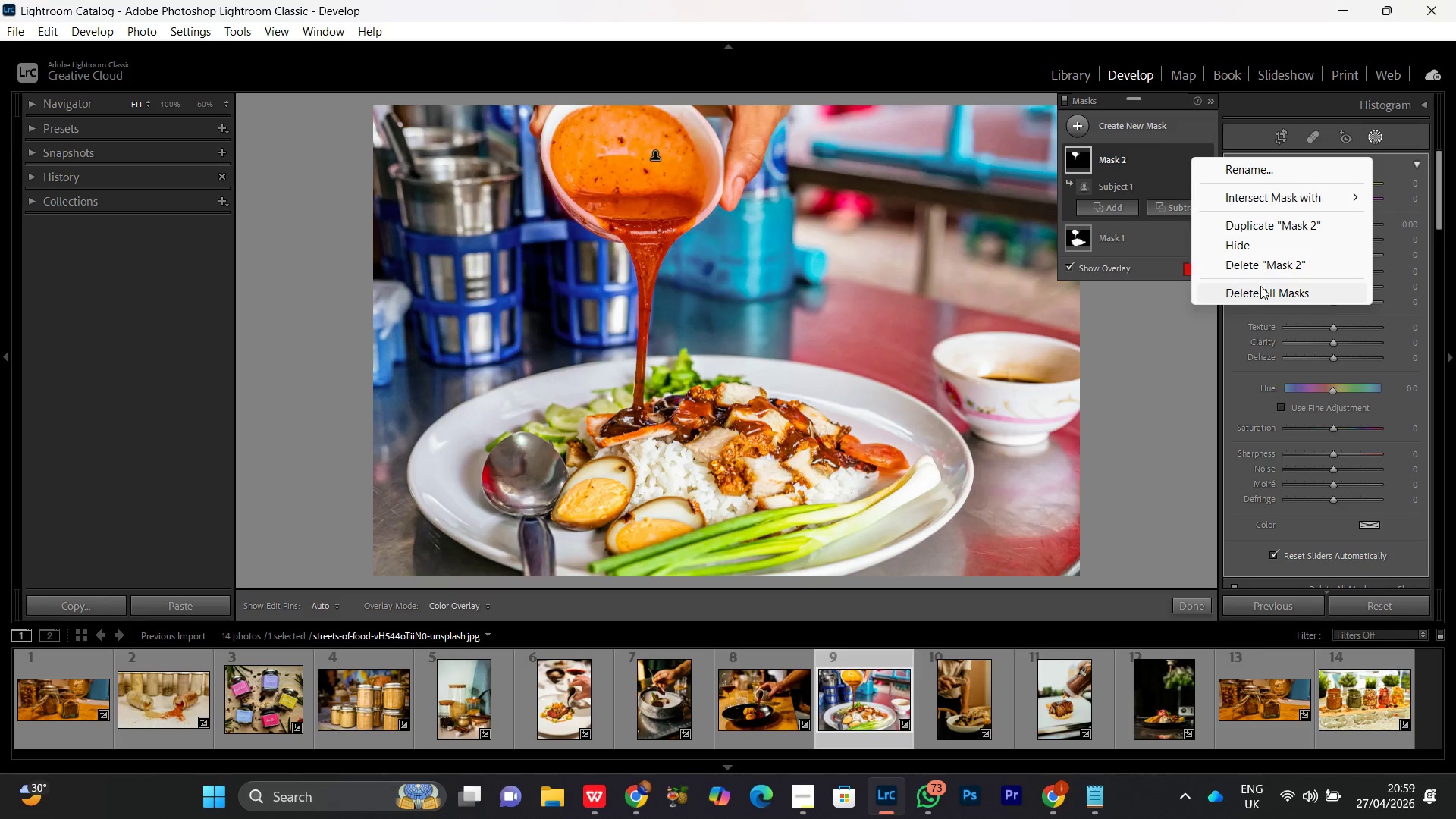 
left_click([1268, 268])
 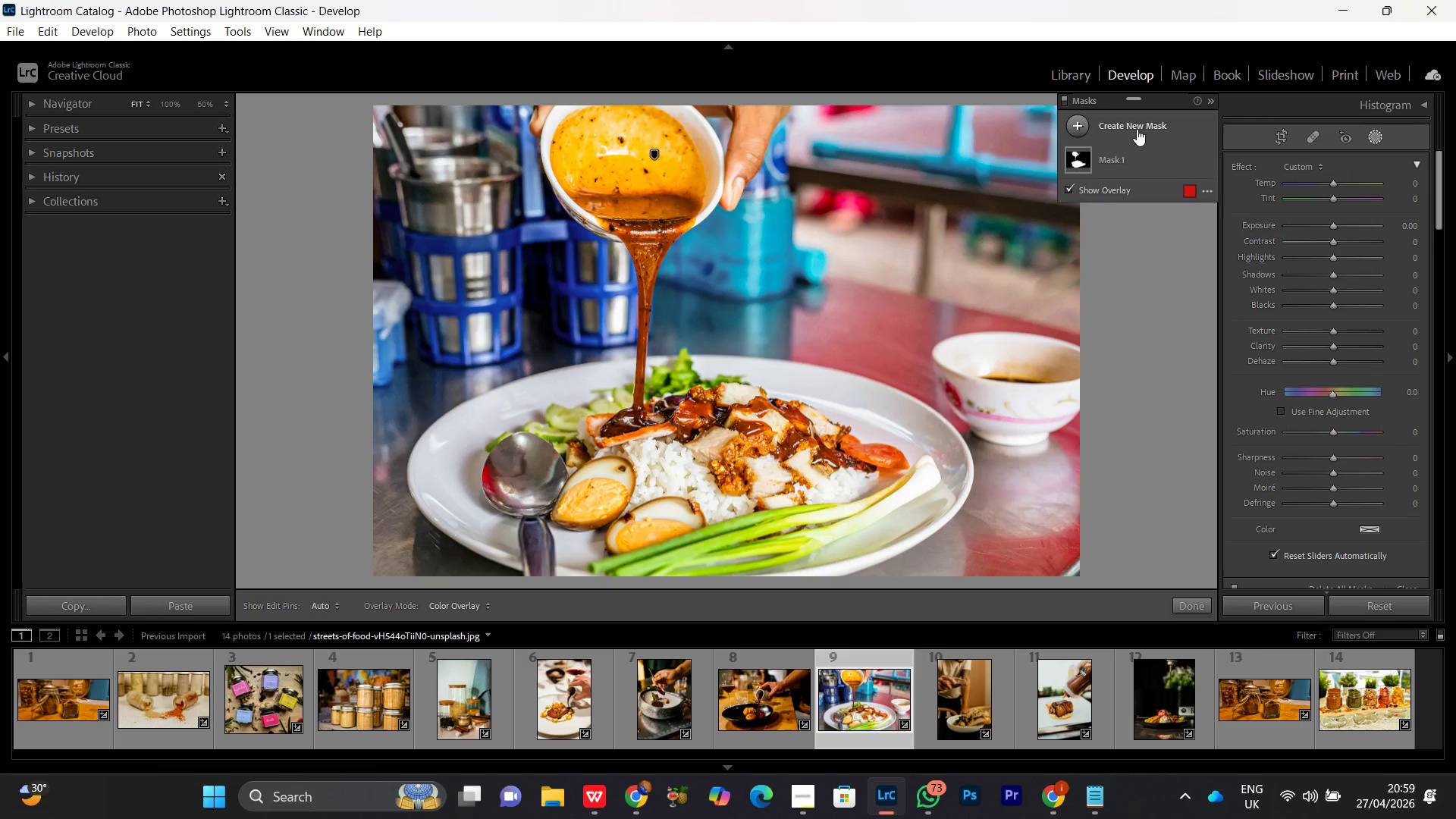 
left_click([1138, 125])
 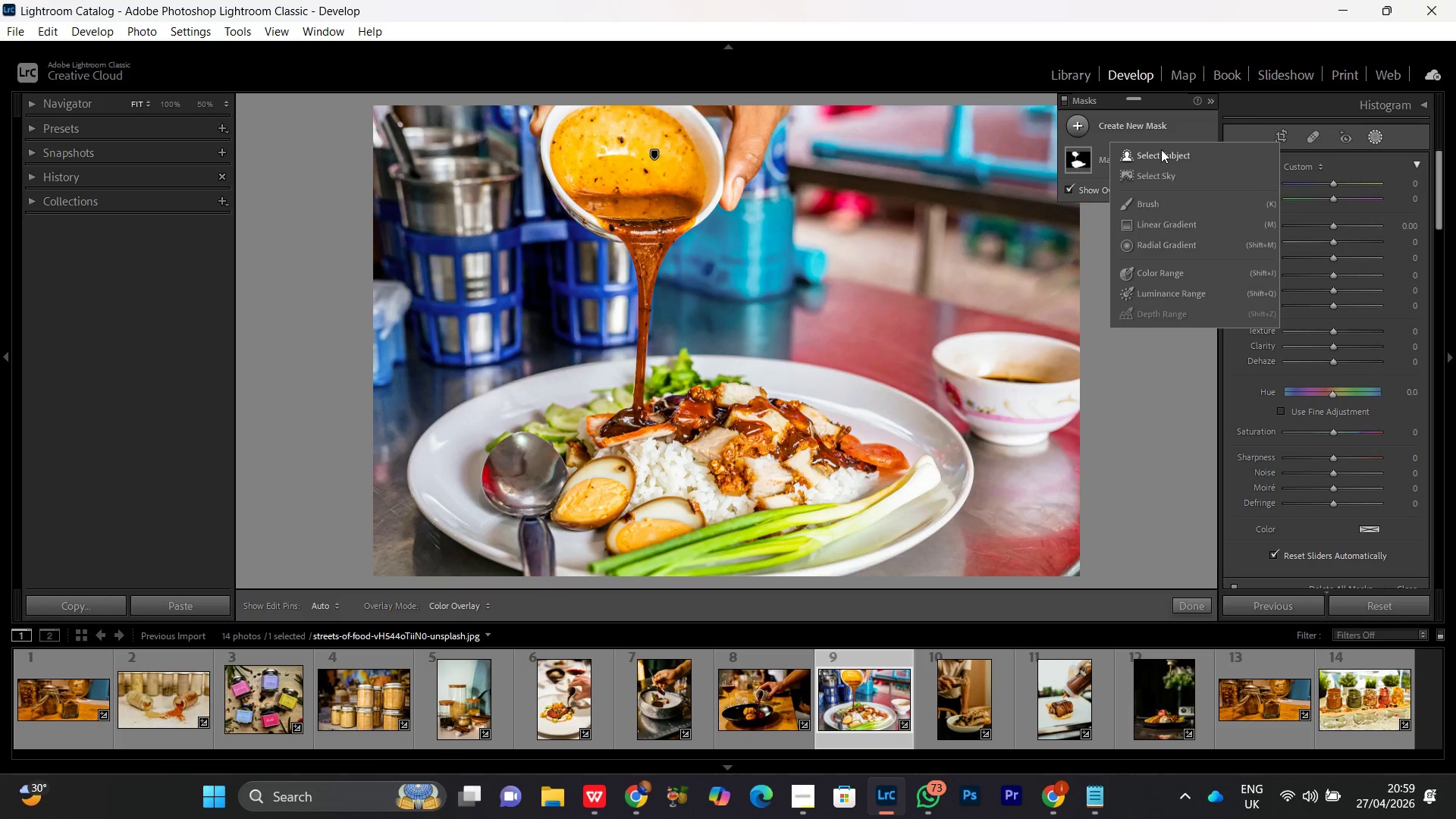 
left_click([1161, 151])
 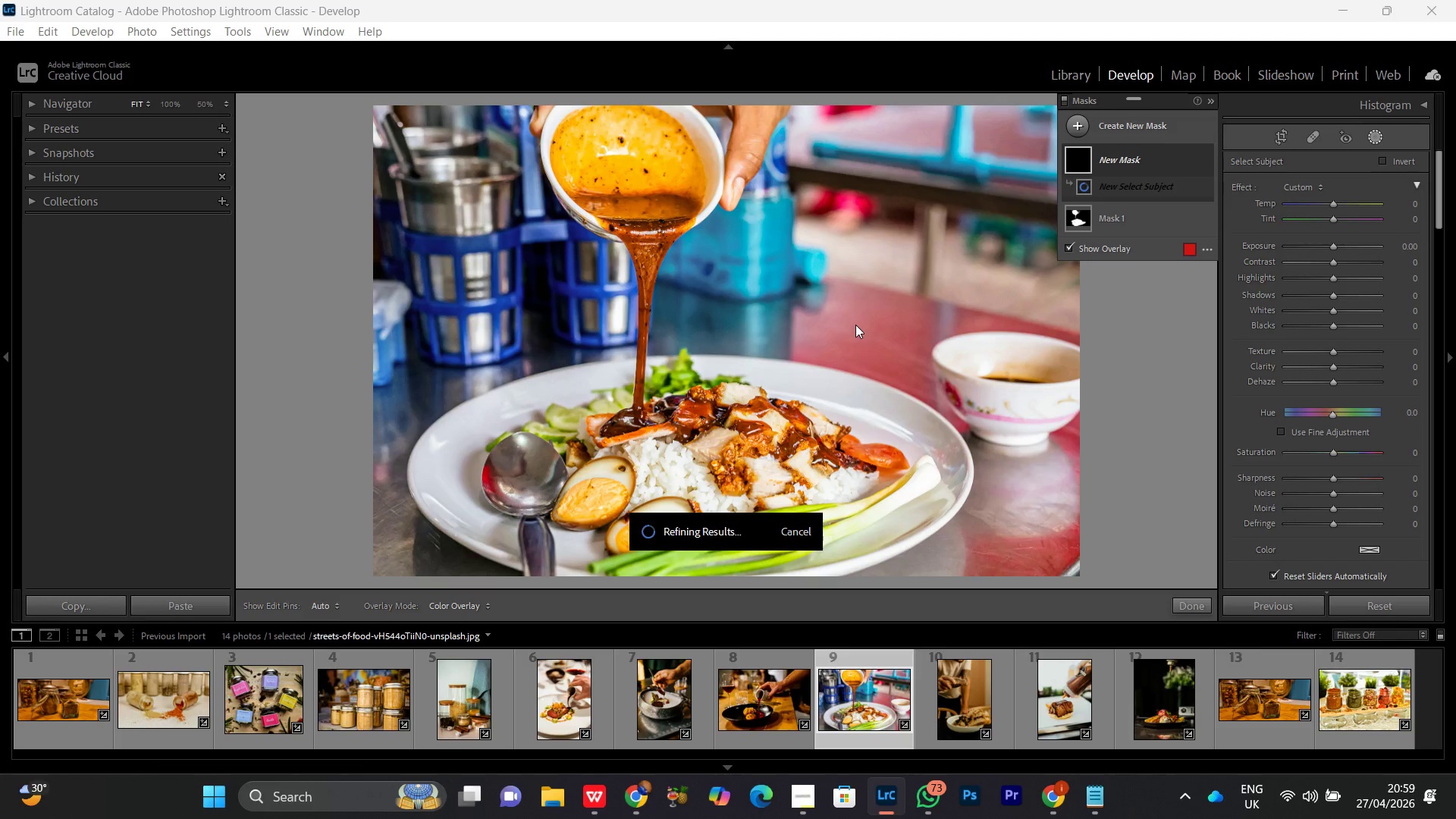 
wait(11.88)
 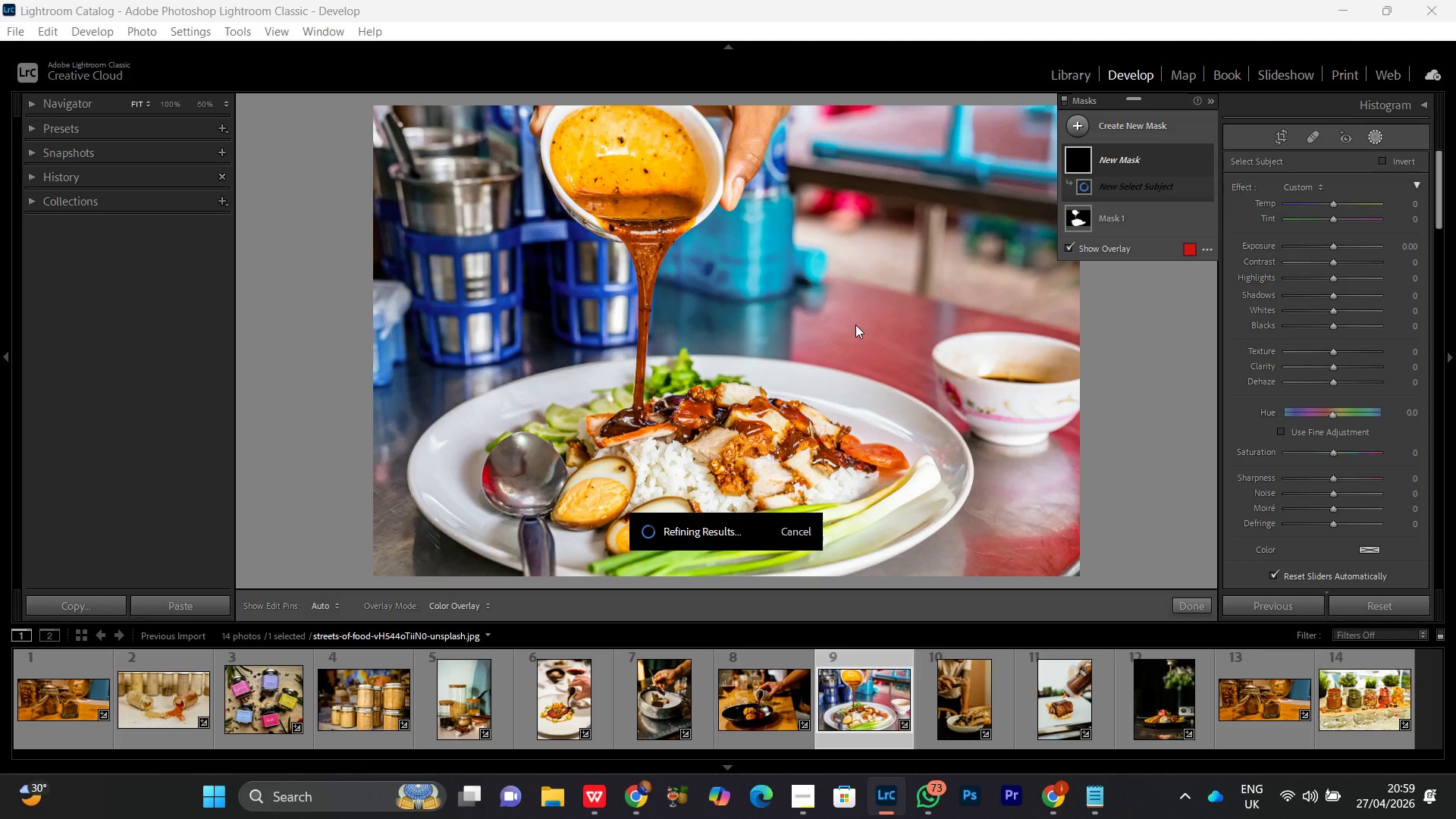 
left_click([920, 799])
 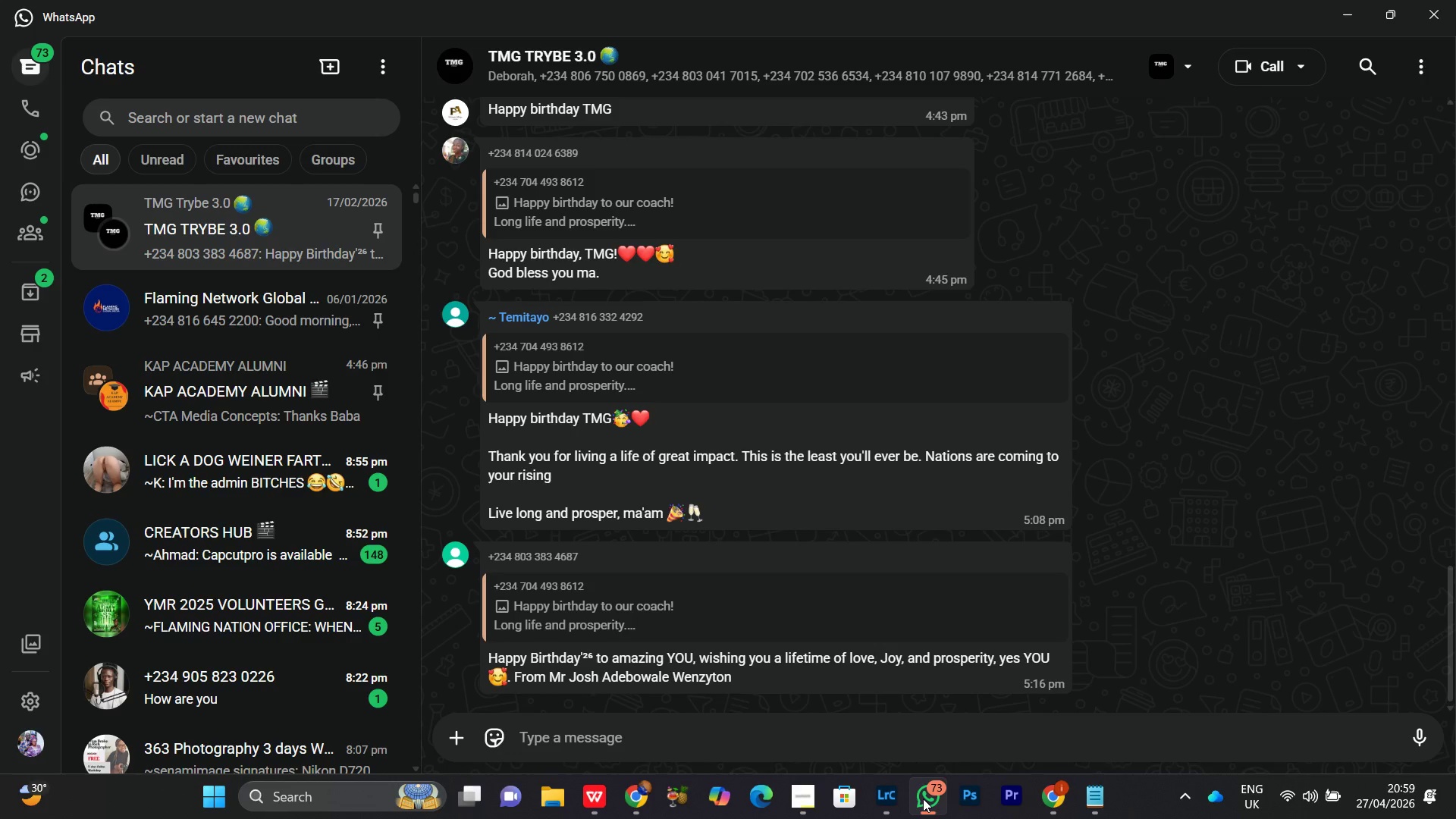 
wait(6.28)
 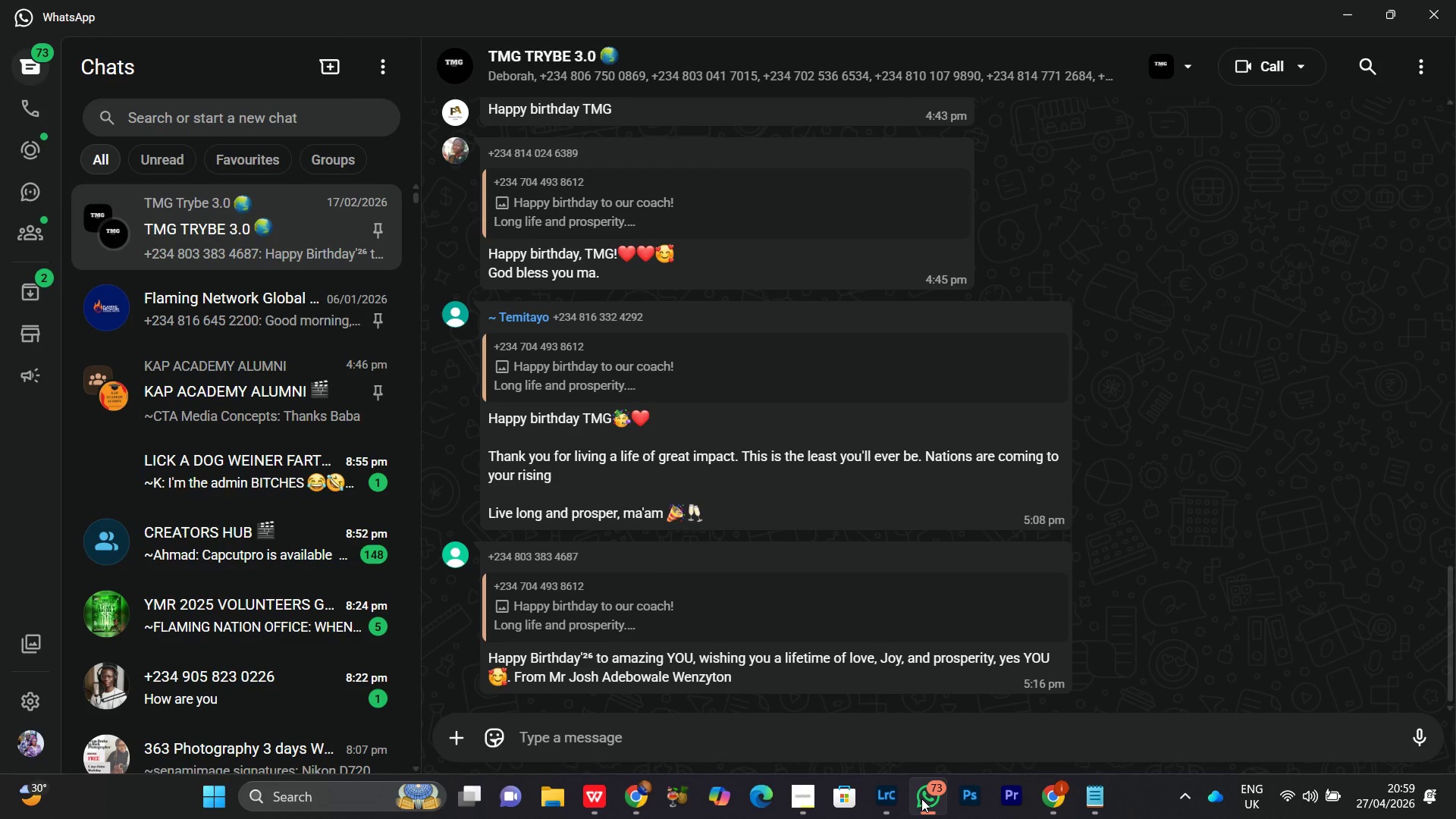 
left_click([921, 799])
 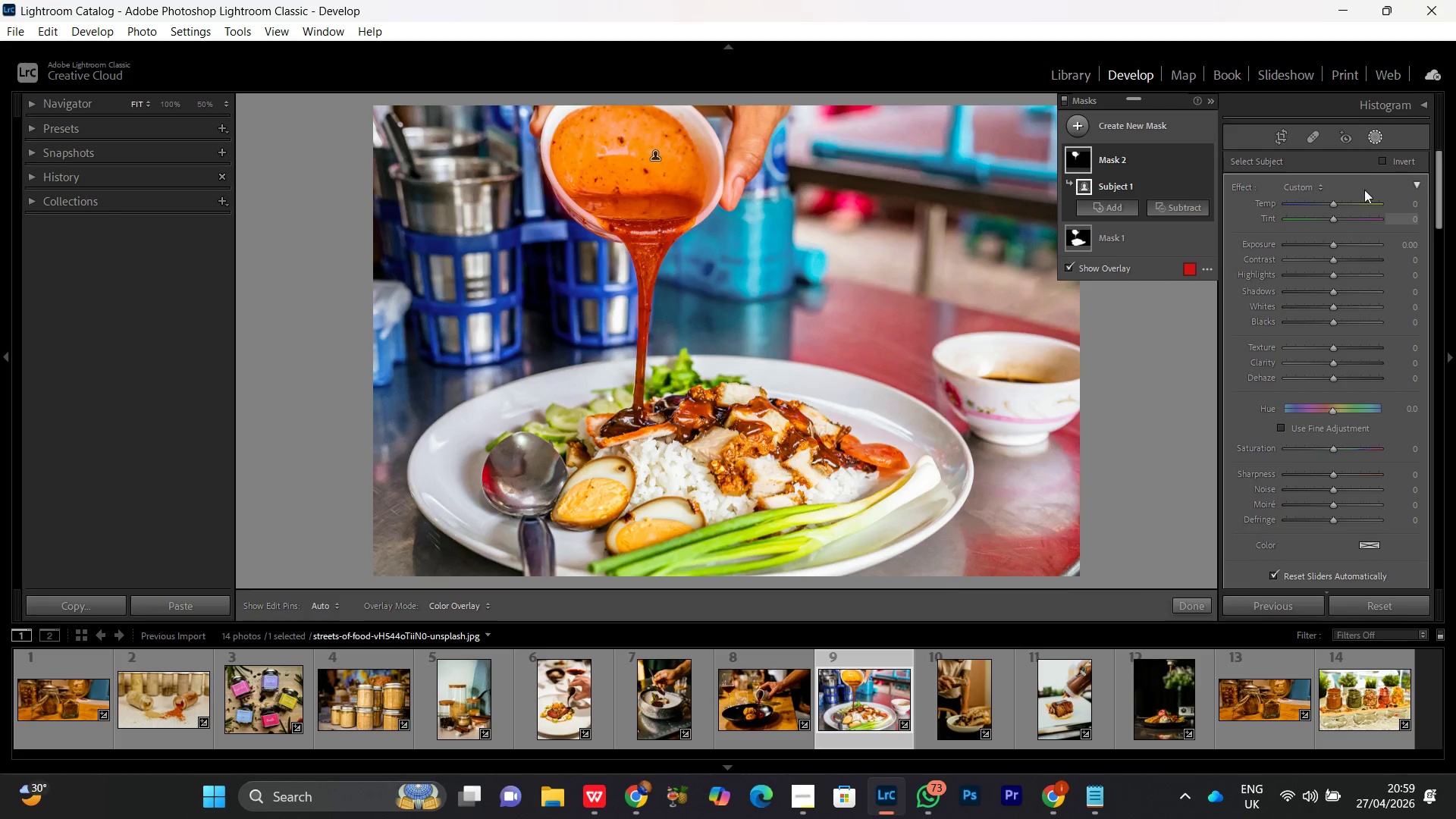 
left_click([1377, 162])
 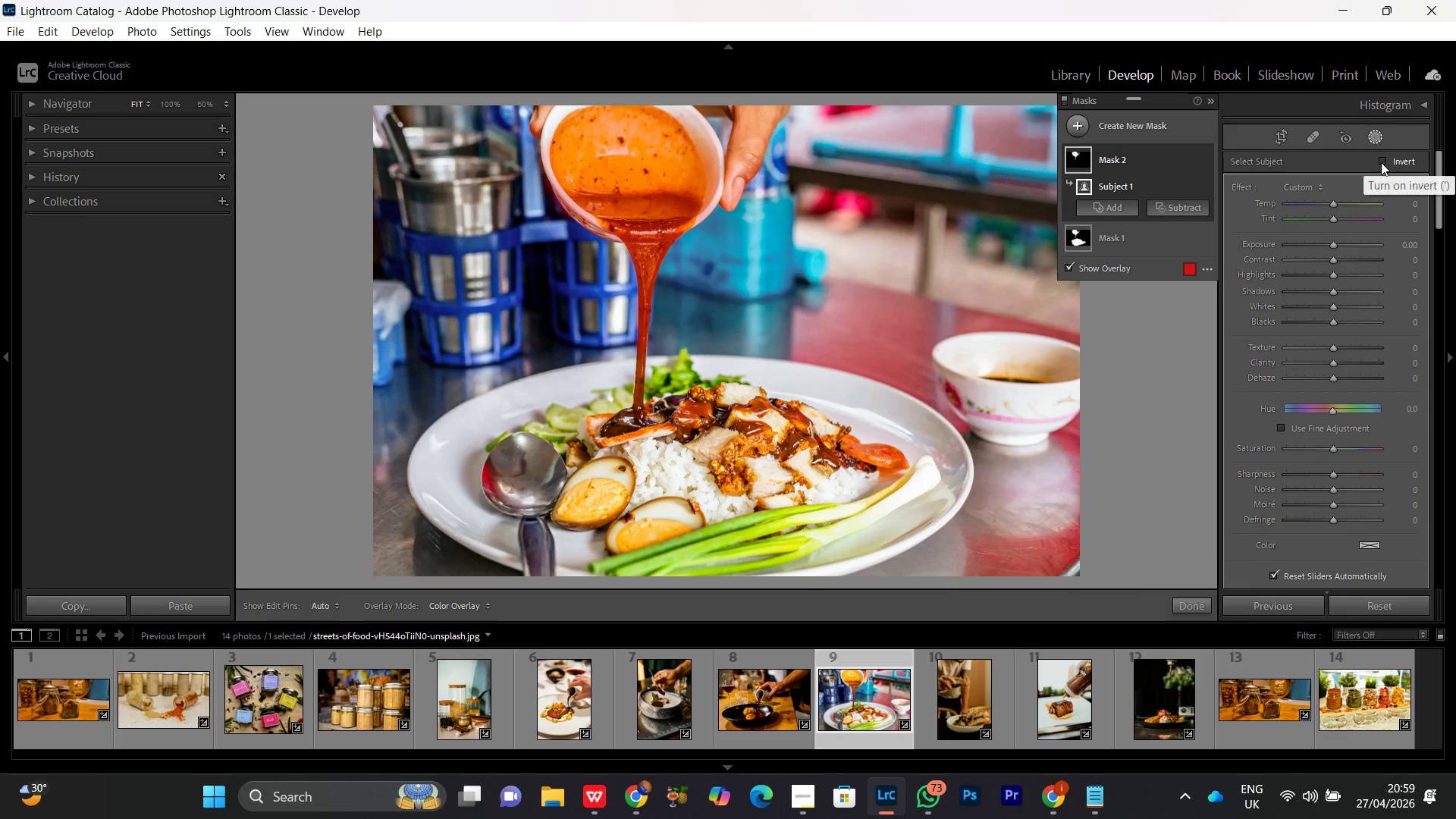 
left_click([1382, 162])
 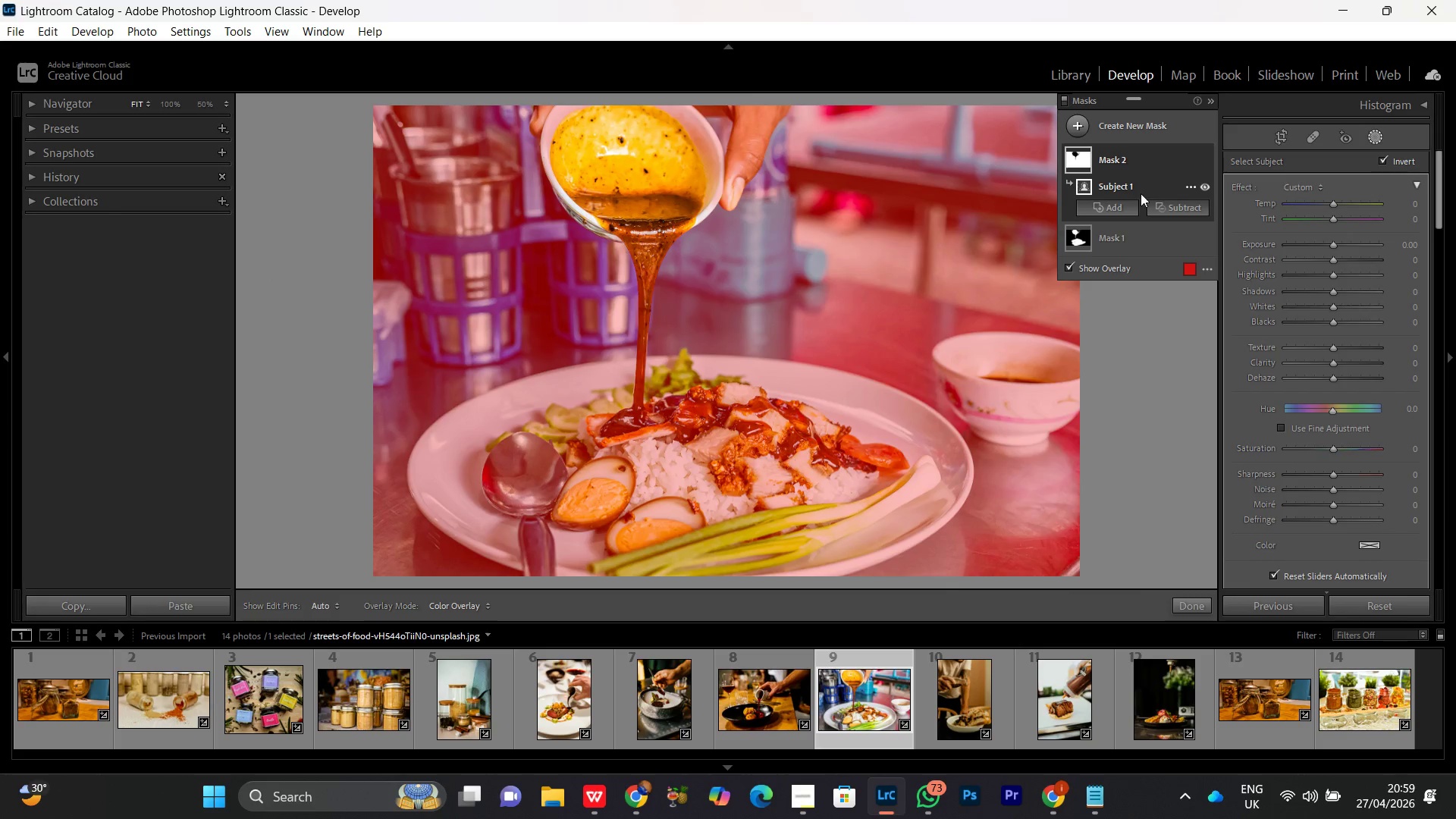 
left_click([1181, 208])
 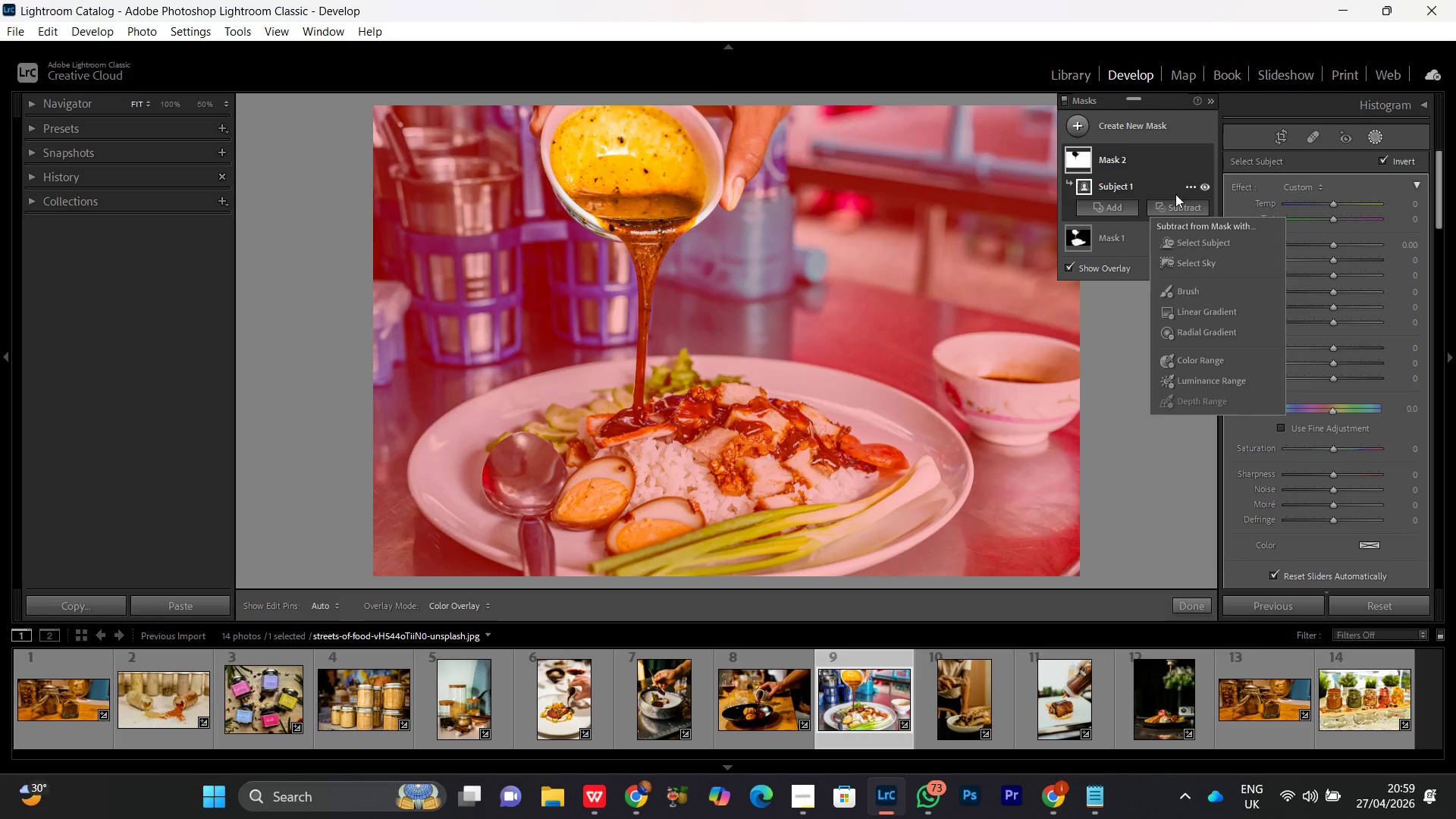 
double_click([1169, 206])
 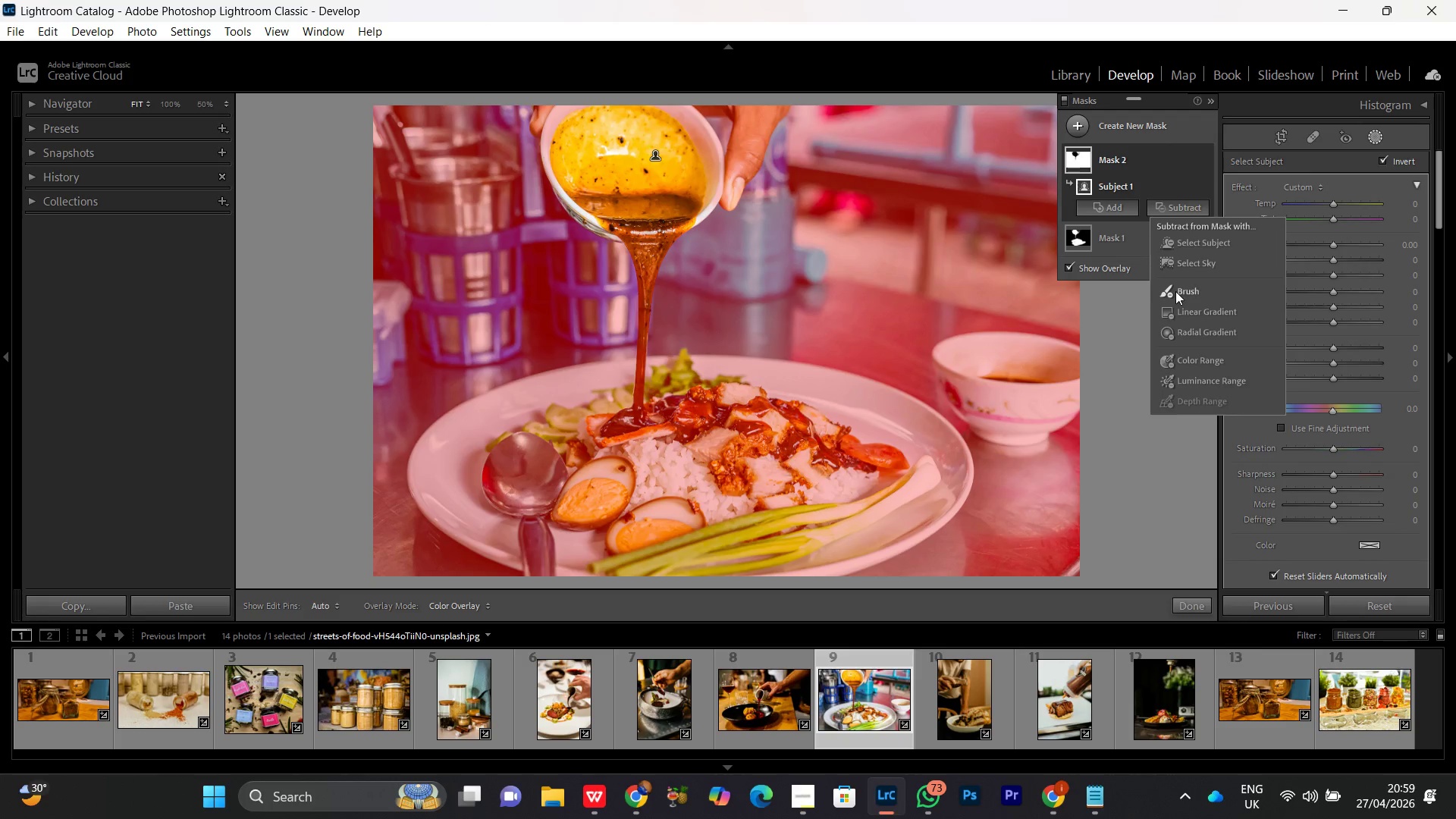 
left_click([1175, 291])
 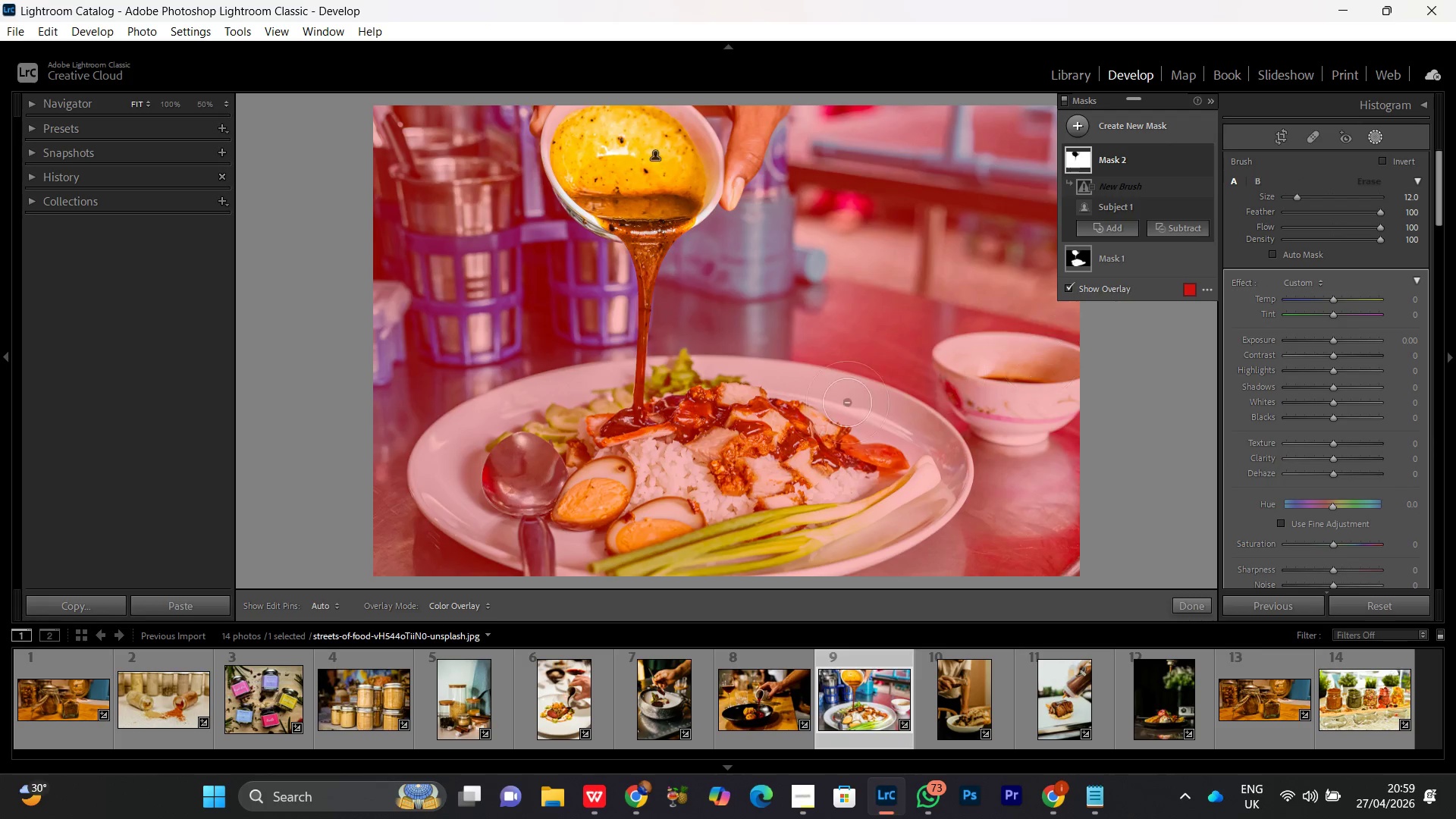 
left_click_drag(start_coordinate=[738, 438], to_coordinate=[621, 496])
 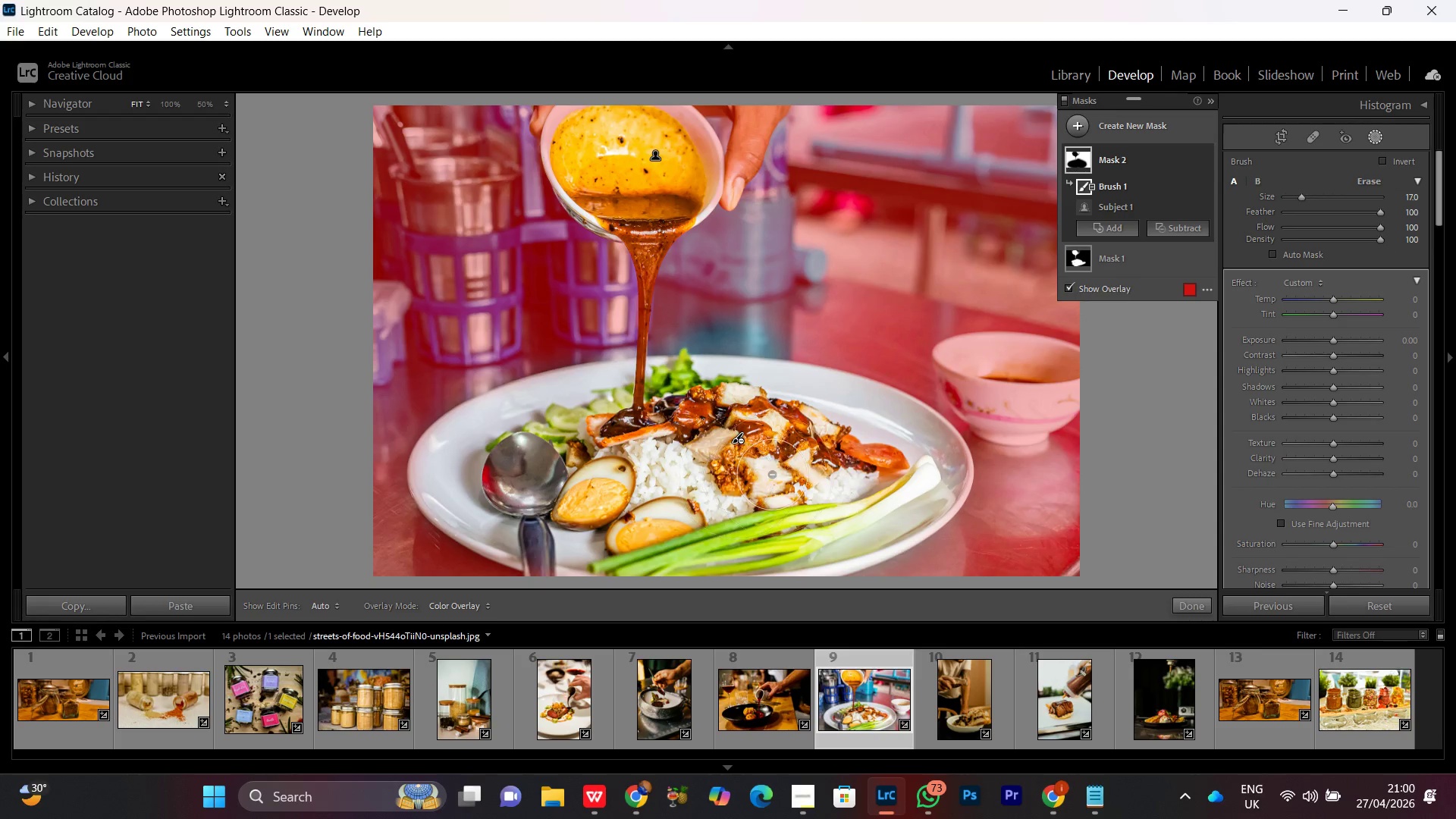 
scroll: coordinate [729, 435], scroll_direction: up, amount: 5.0
 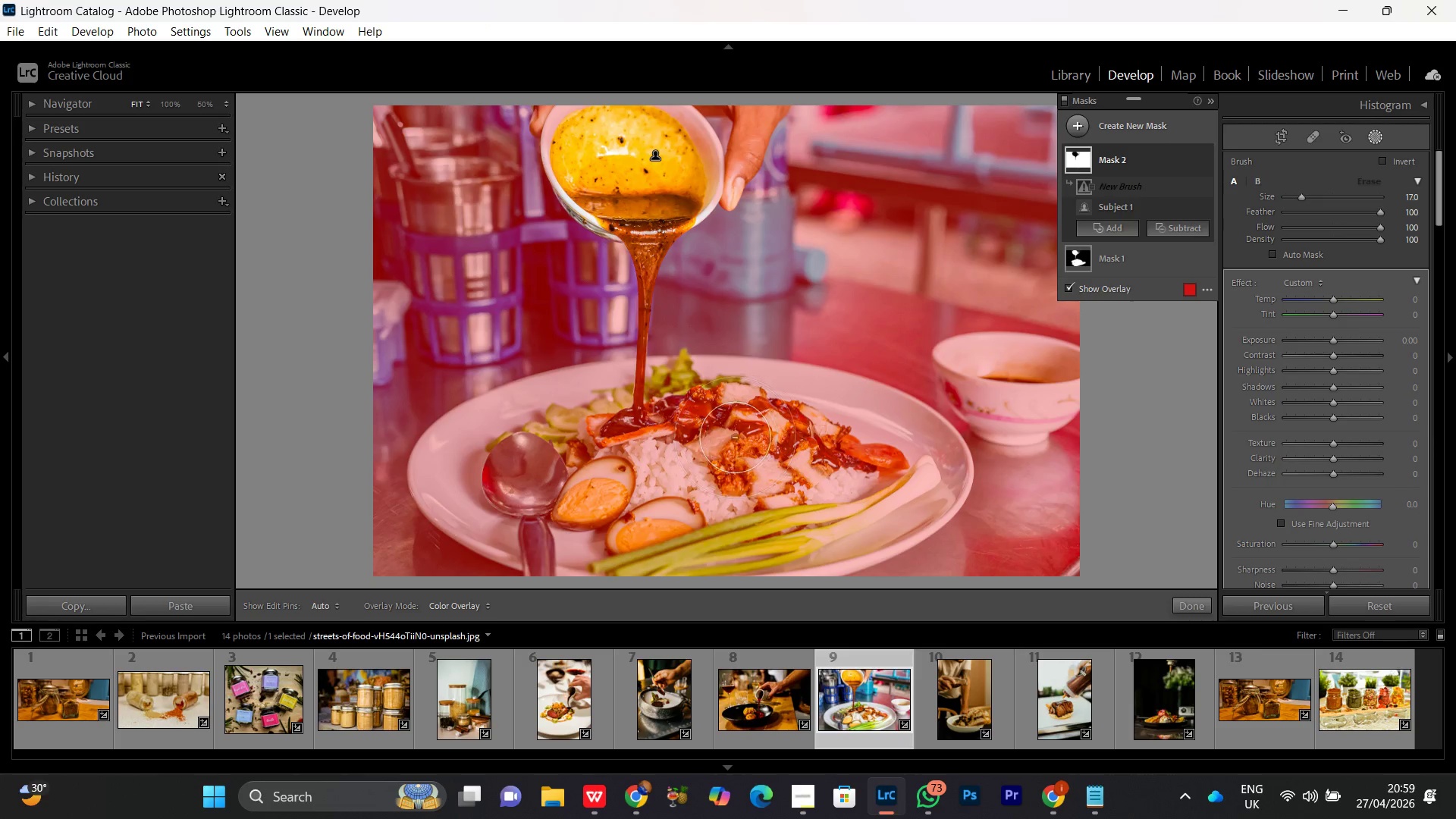 
left_click_drag(start_coordinate=[762, 467], to_coordinate=[711, 469])
 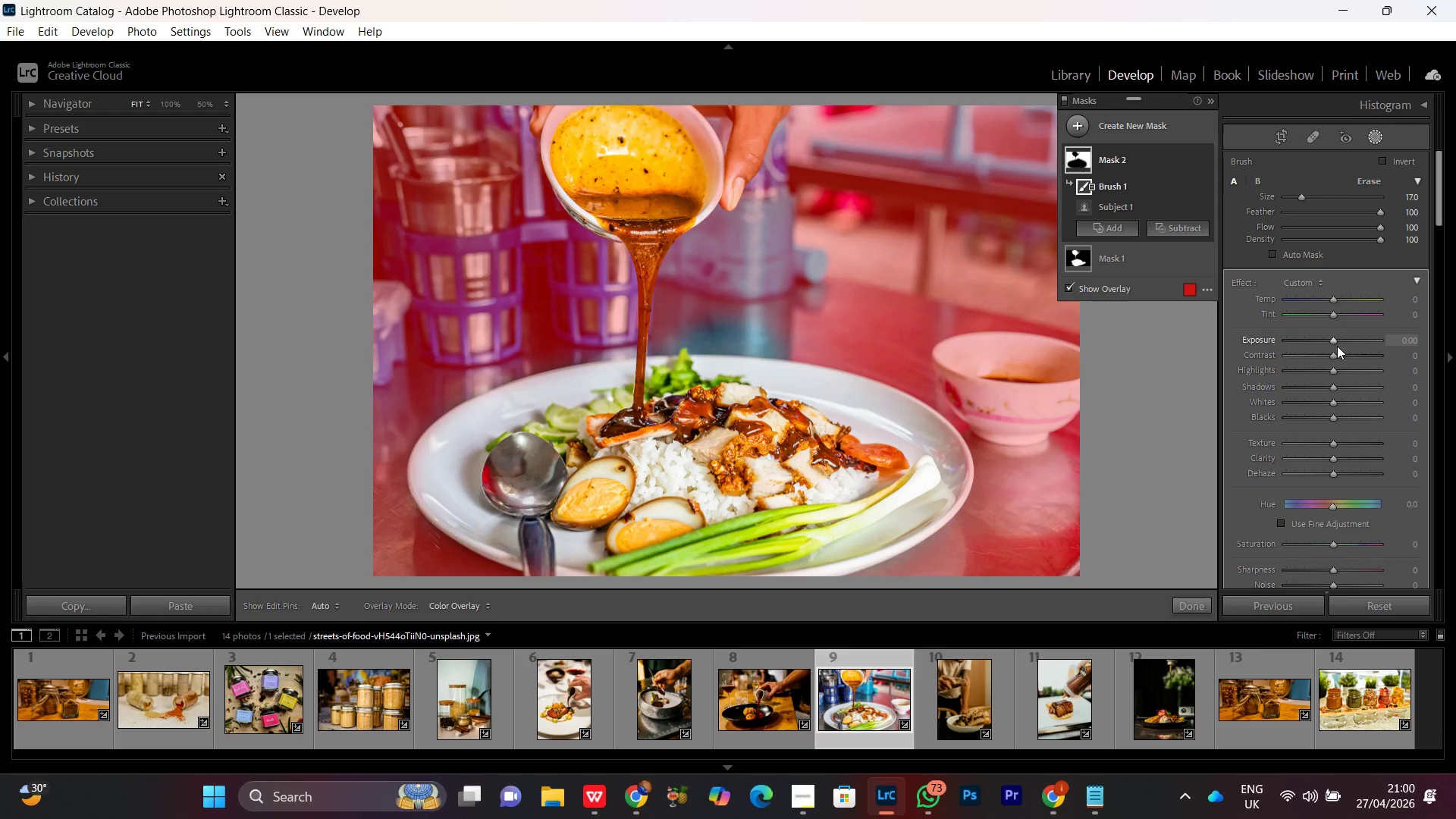 
left_click([1335, 341])
 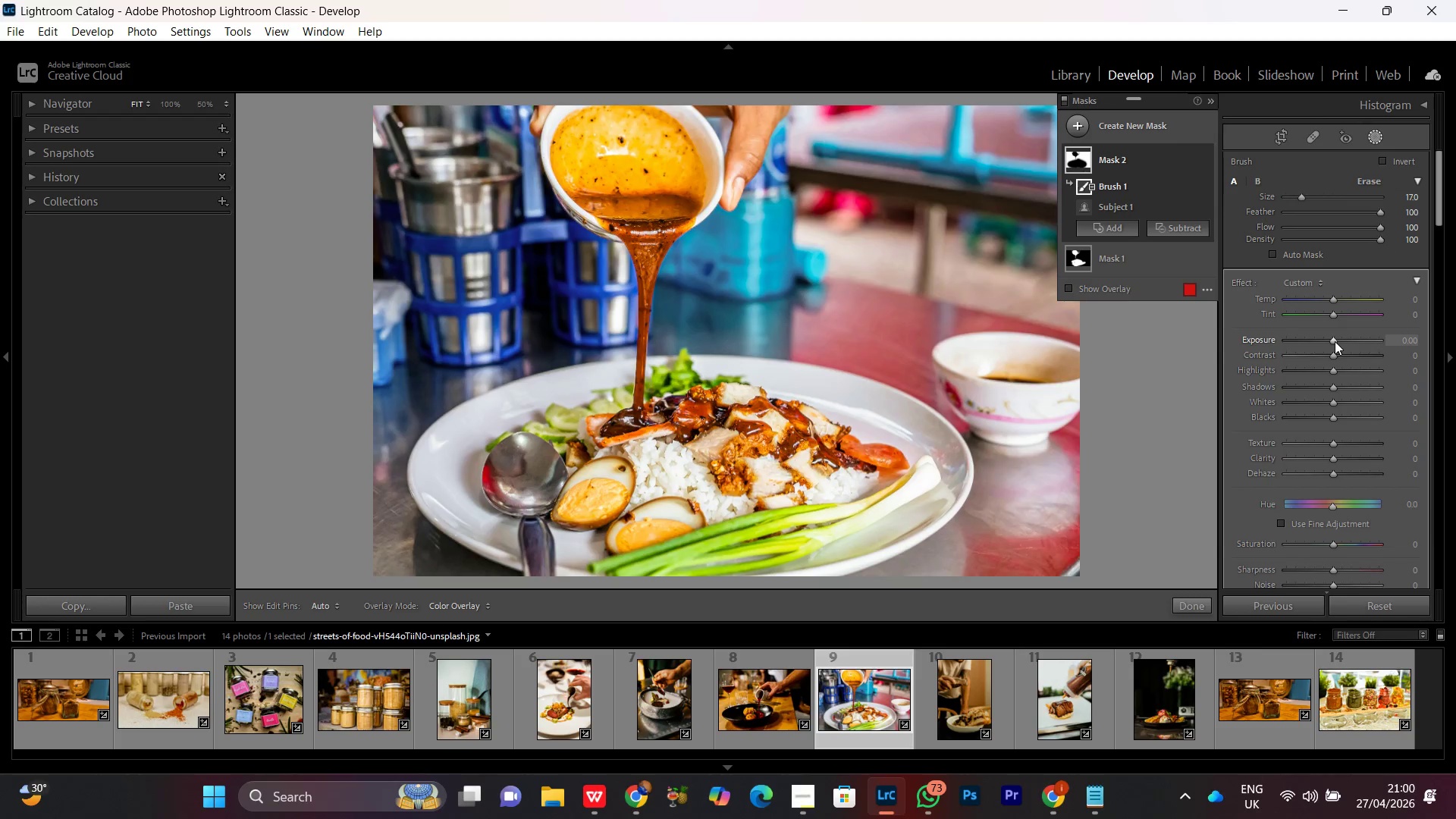 
scroll: coordinate [1335, 341], scroll_direction: down, amount: 3.0
 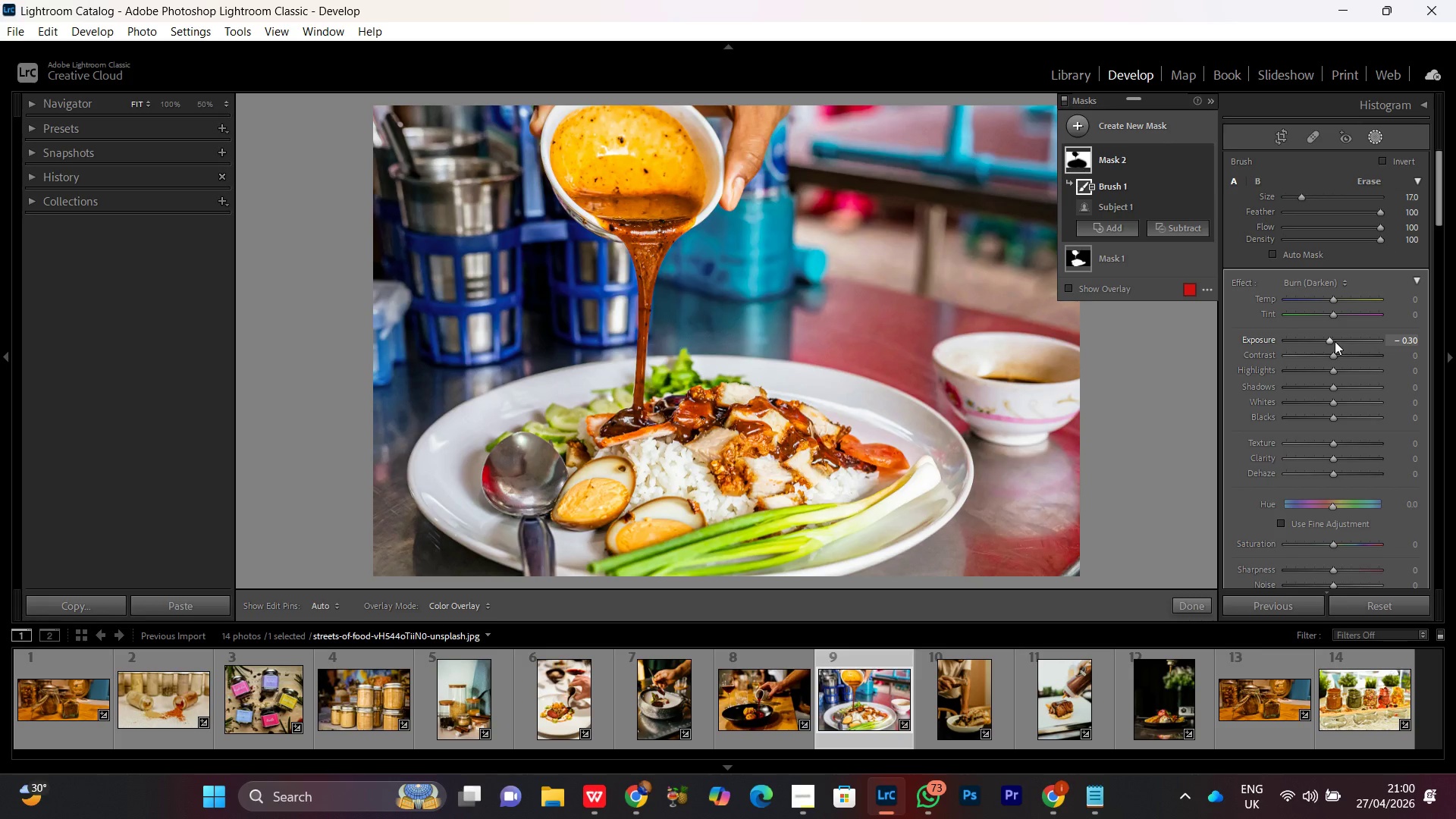 
scroll: coordinate [1335, 341], scroll_direction: up, amount: 1.0
 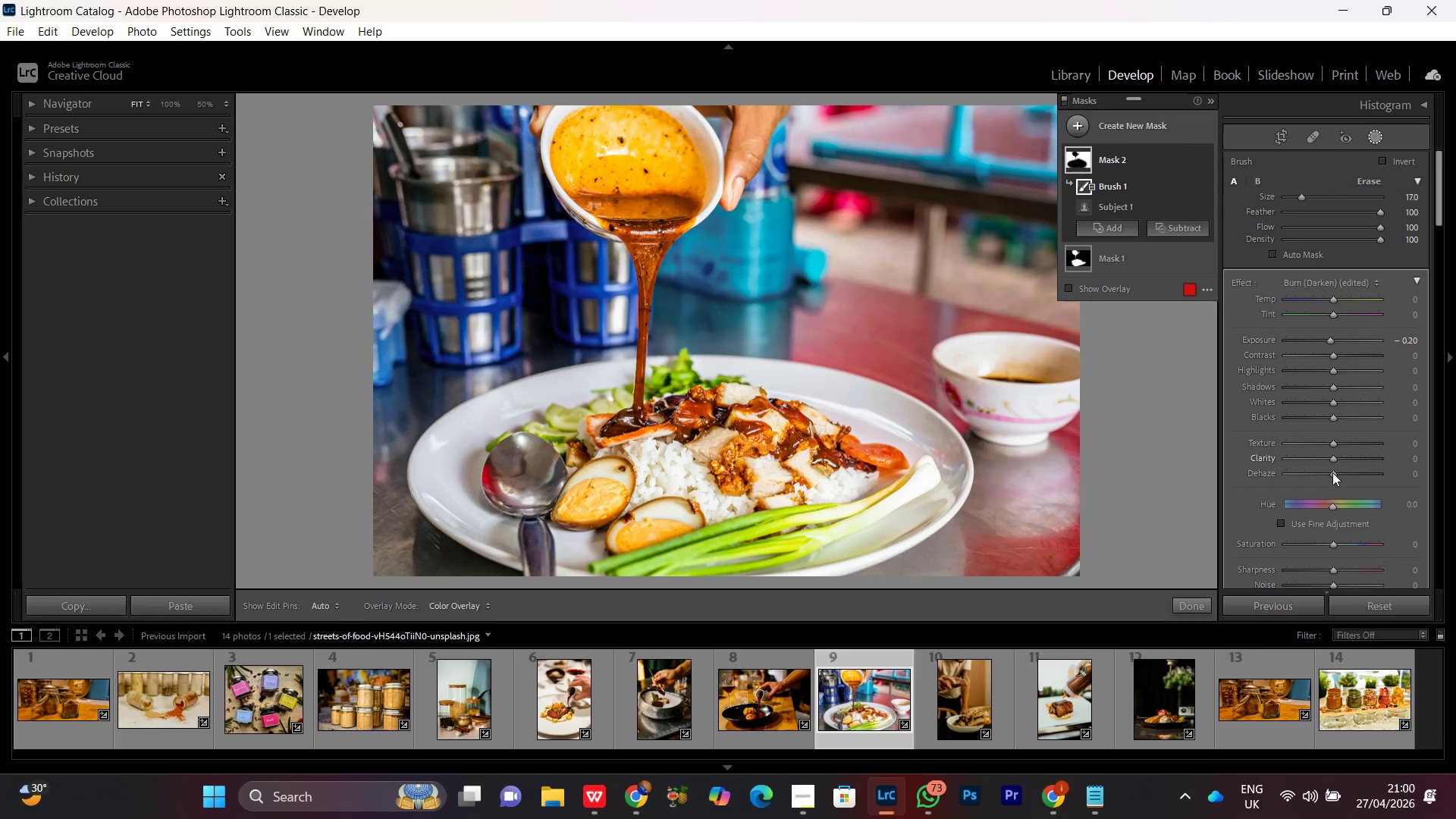 
left_click([1335, 458])
 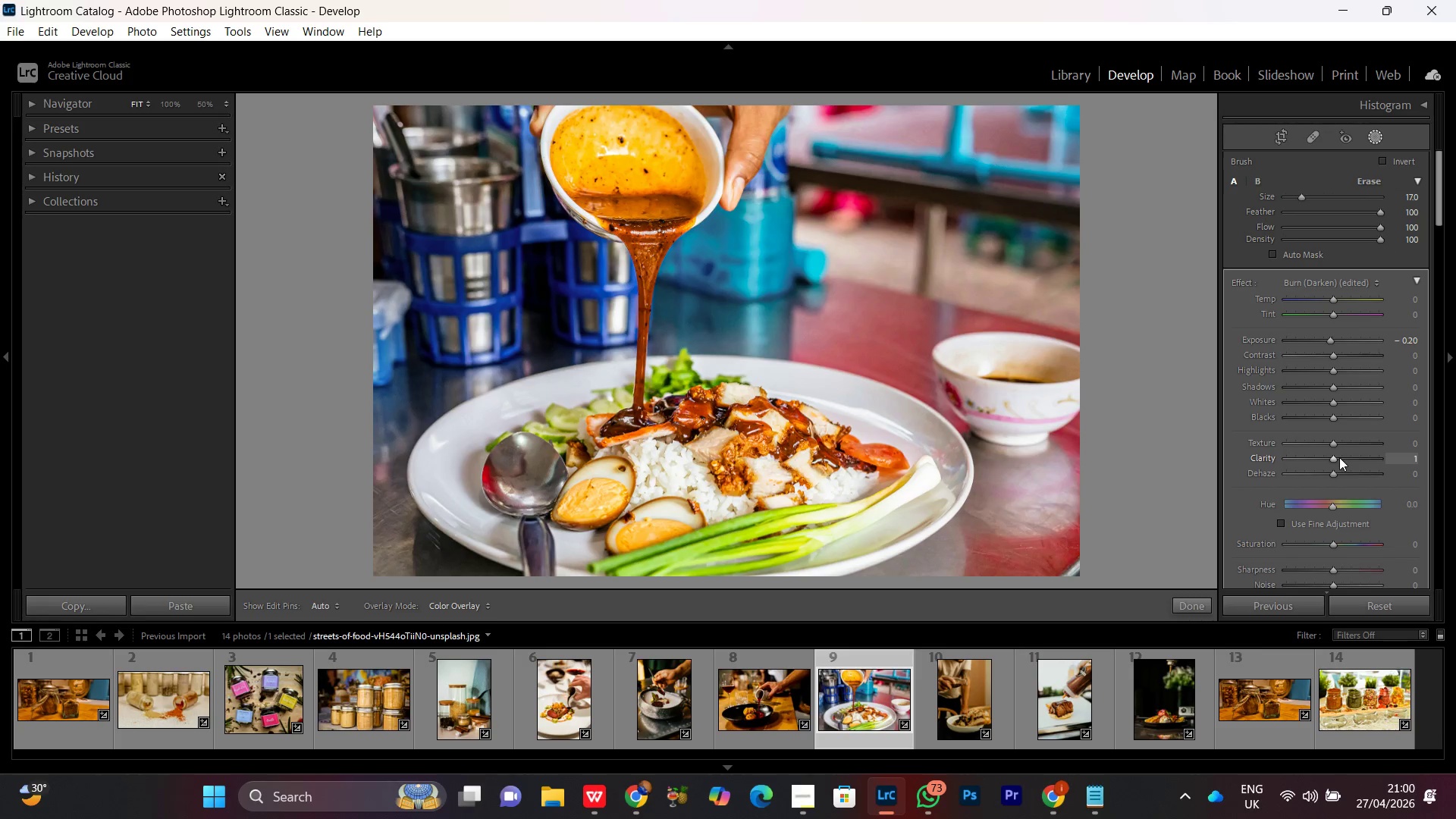 
scroll: coordinate [1337, 457], scroll_direction: down, amount: 11.0
 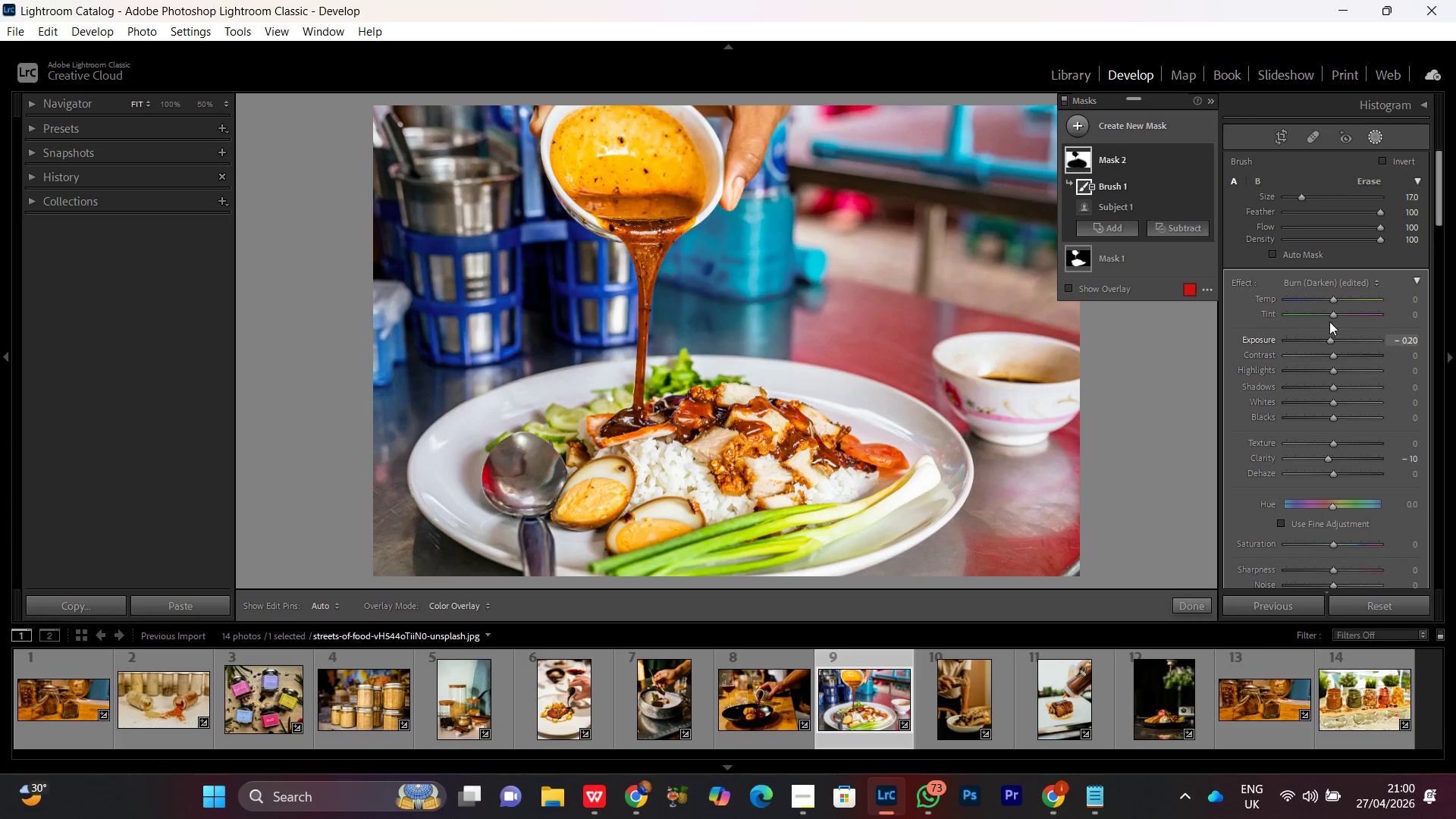 
left_click([1333, 316])
 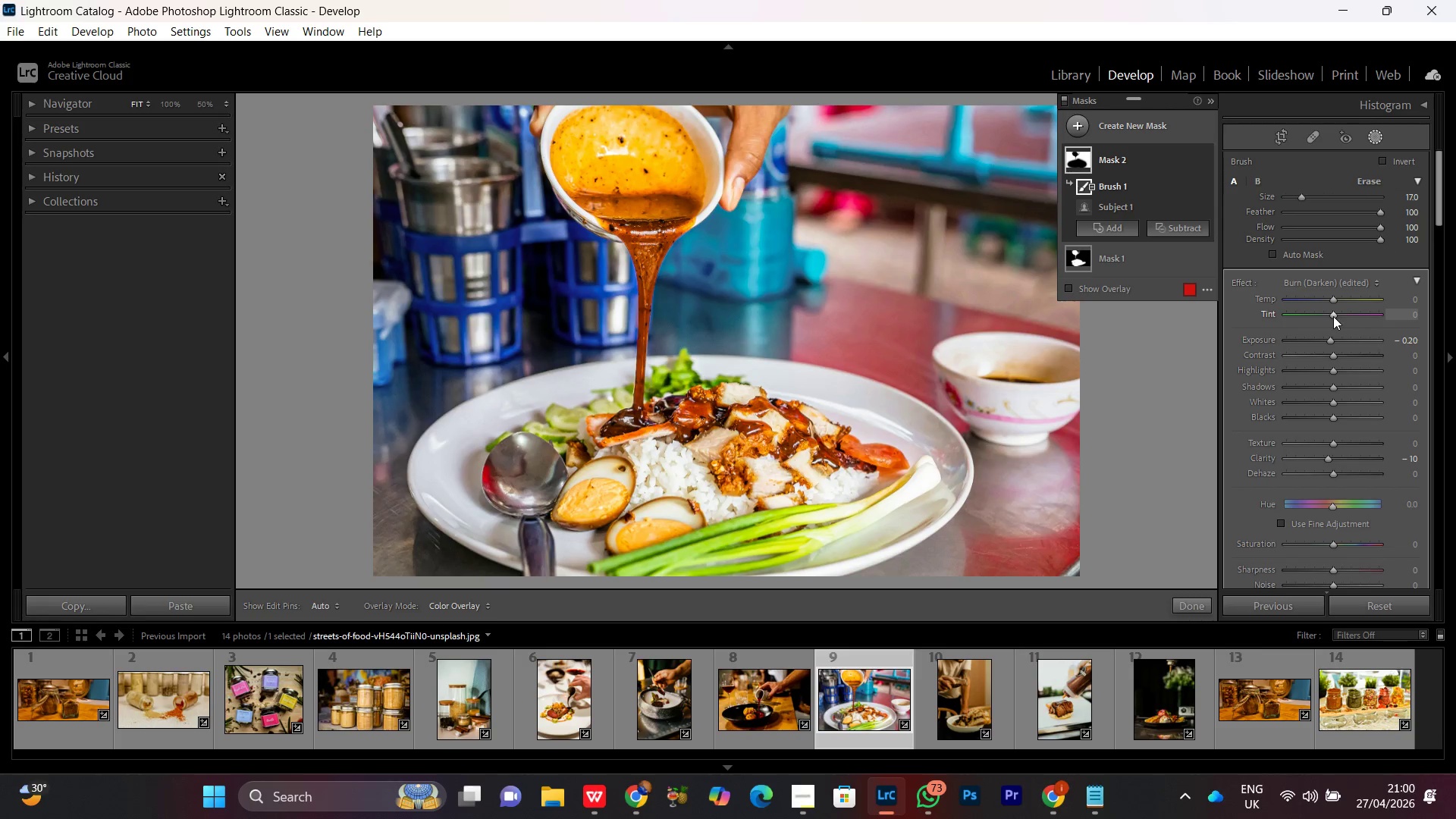 
scroll: coordinate [1333, 316], scroll_direction: up, amount: 6.0
 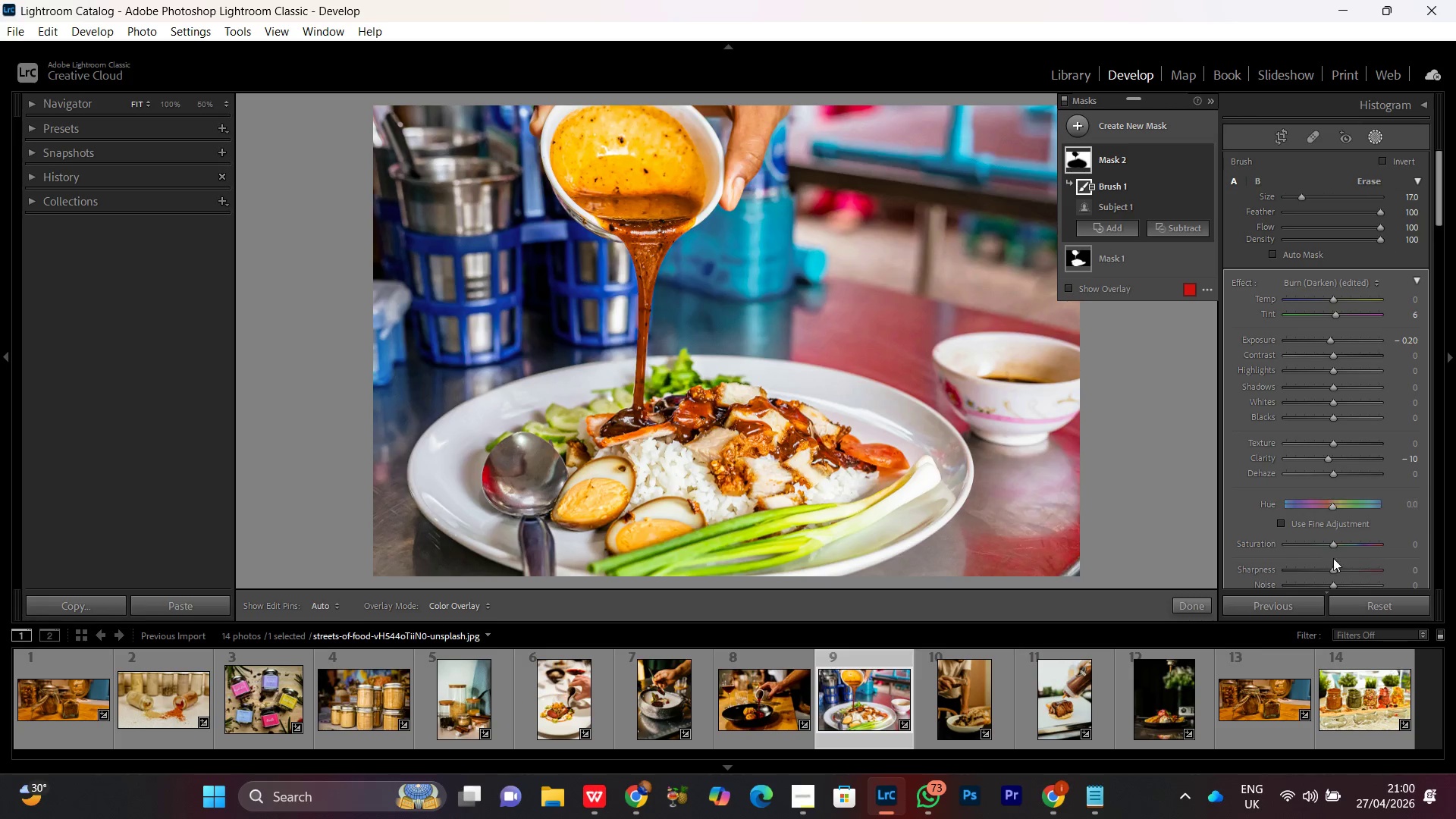 
left_click([1331, 541])
 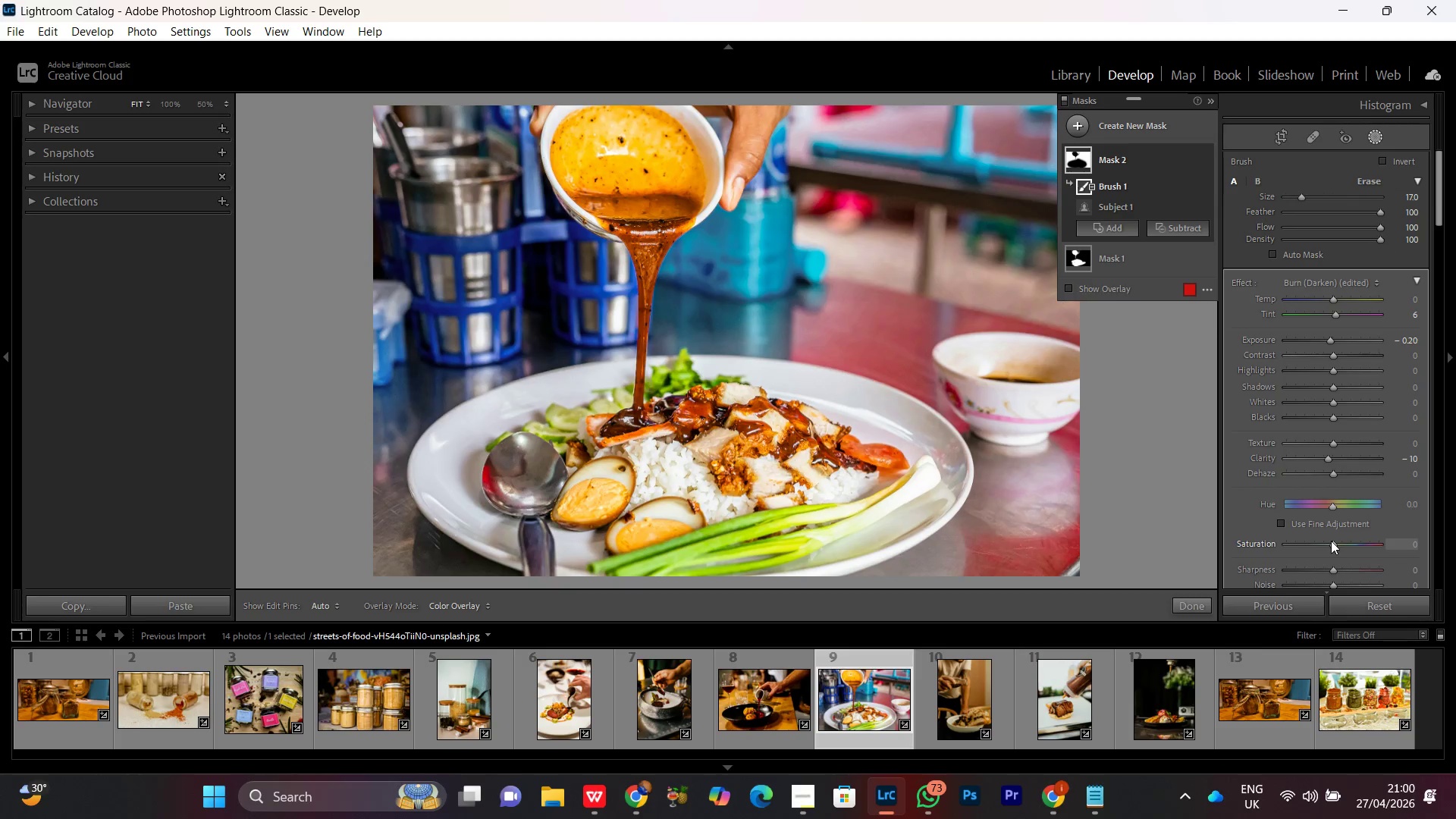 
scroll: coordinate [1331, 541], scroll_direction: down, amount: 6.0
 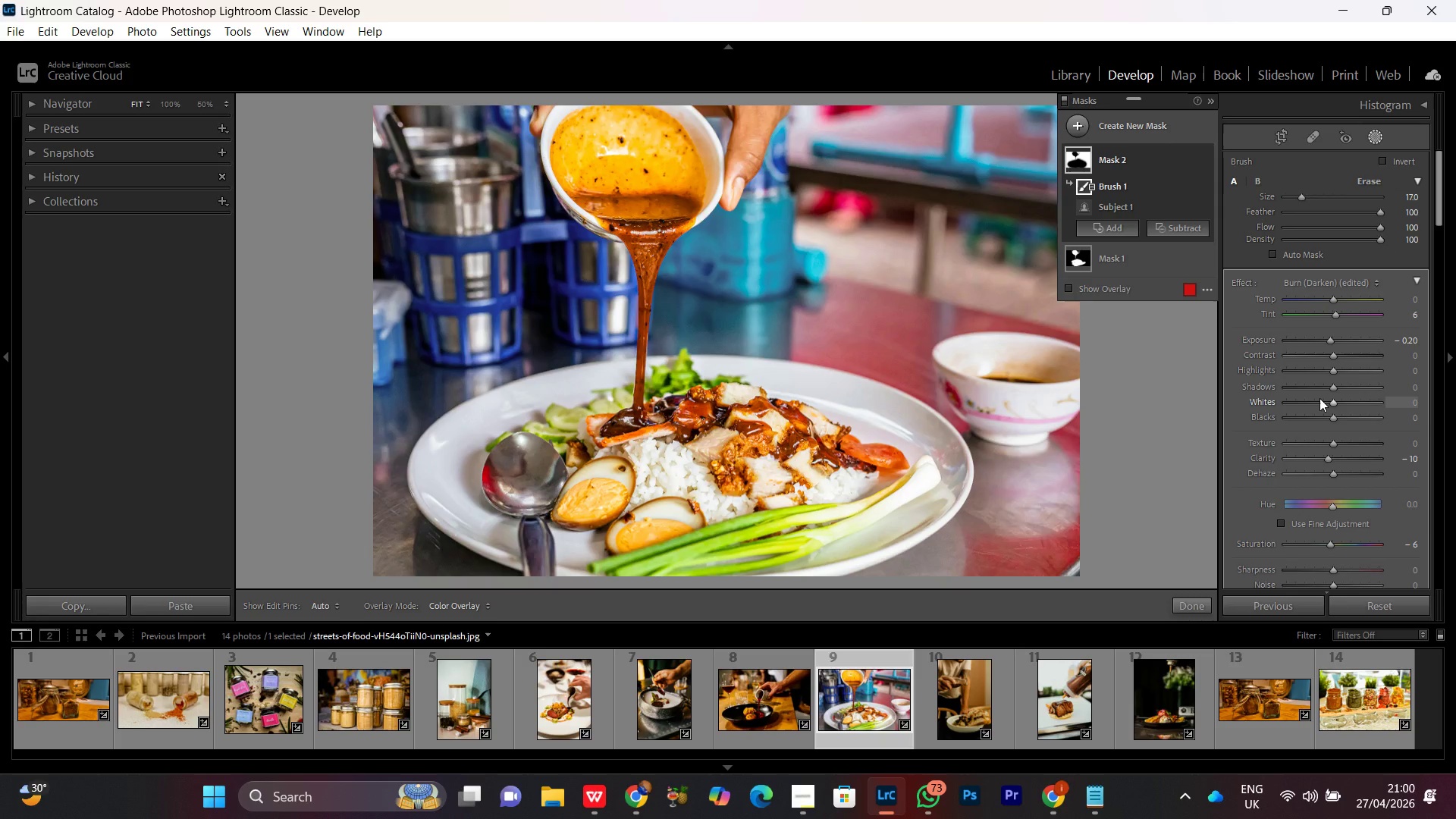 
wait(35.8)
 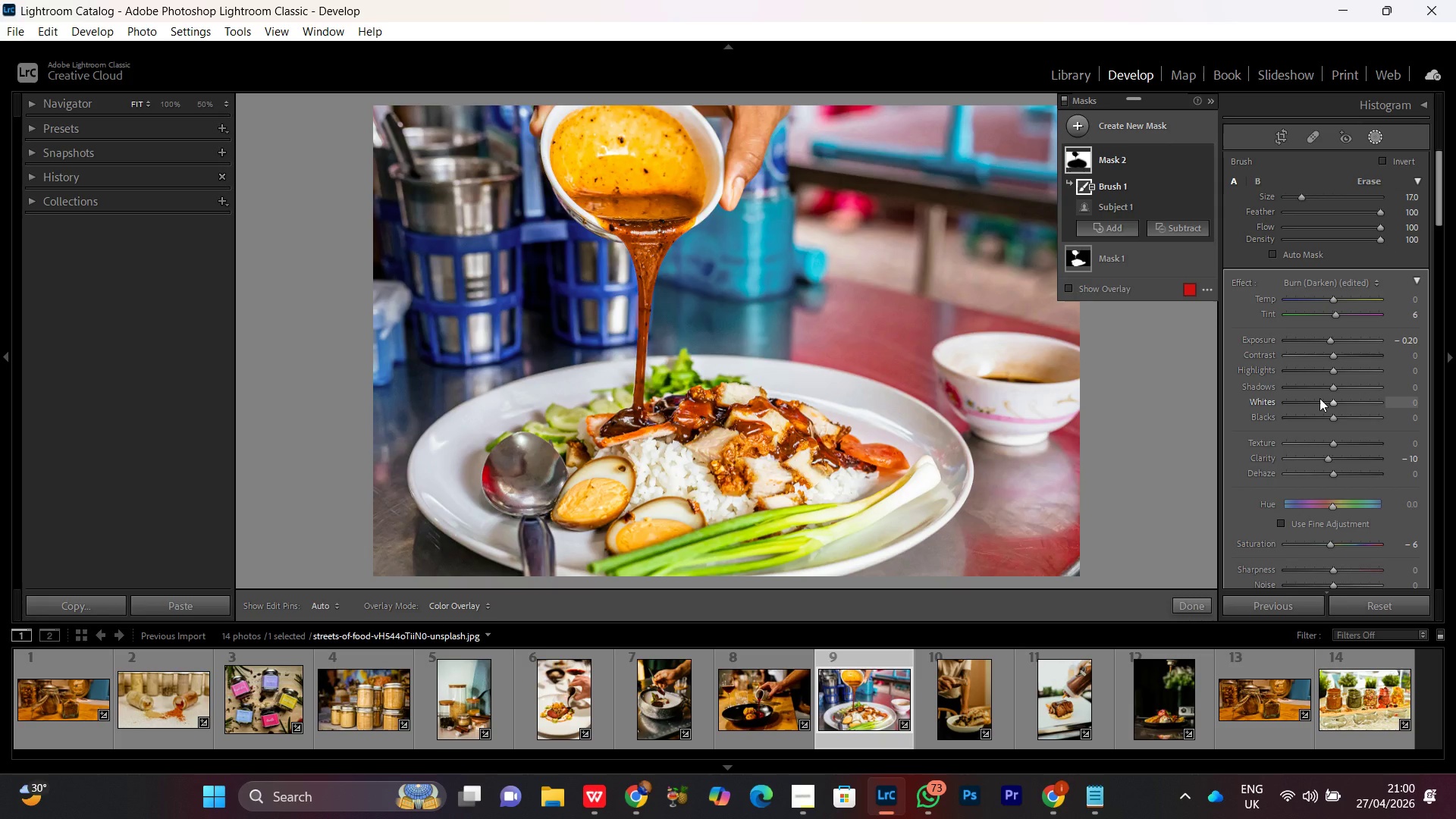 
left_click([1203, 158])
 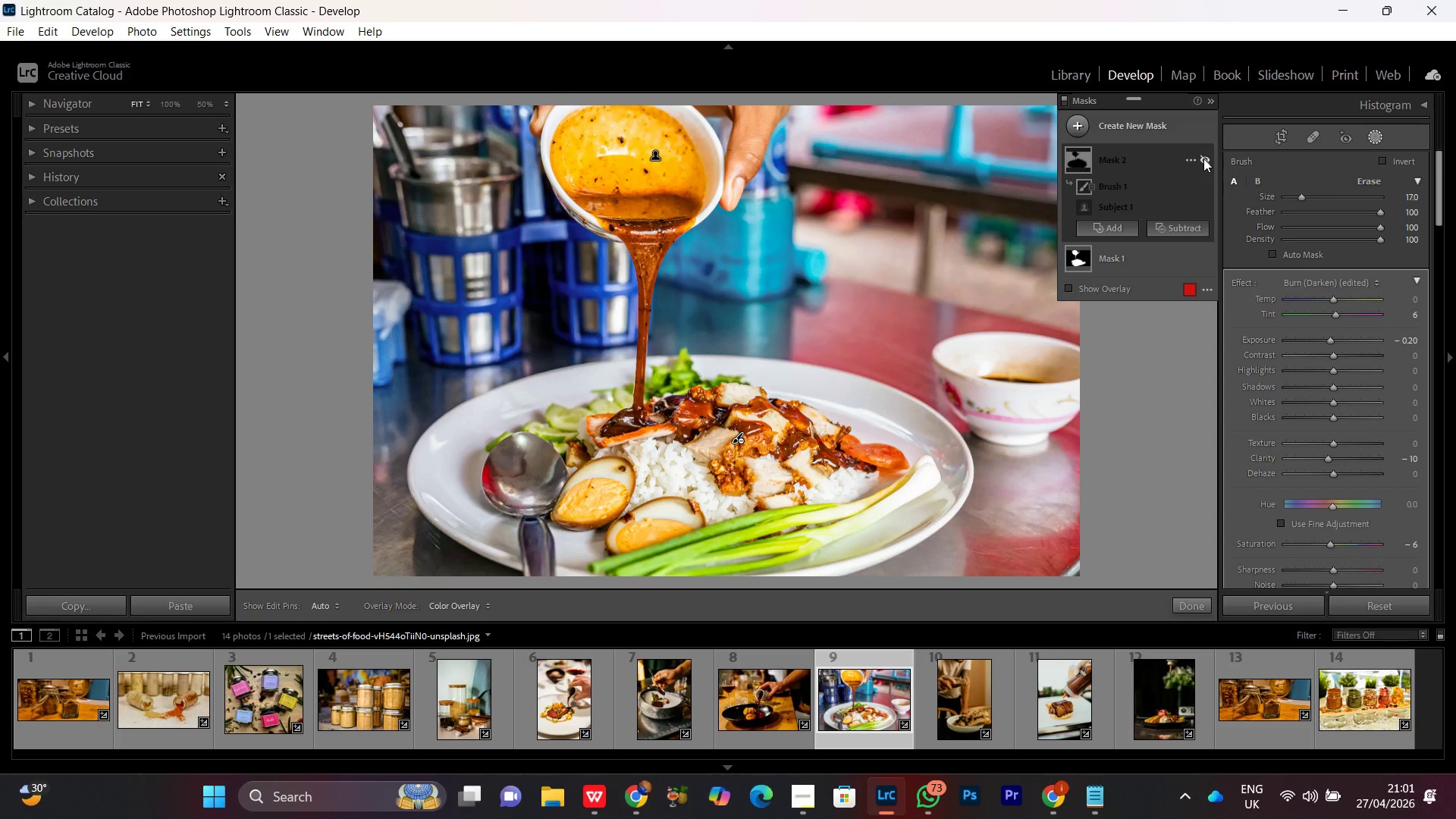 
left_click([1203, 158])
 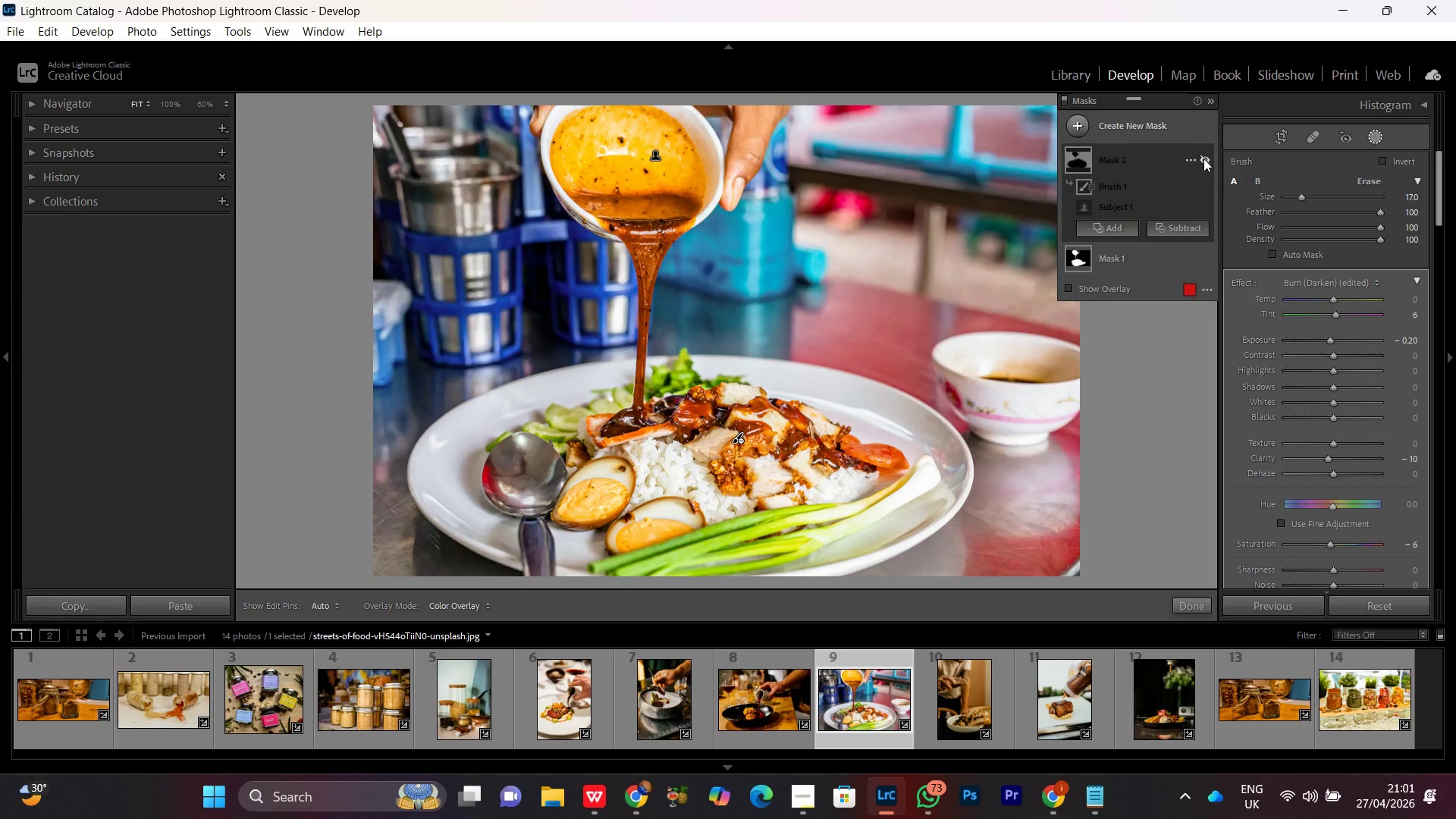 
double_click([1203, 158])
 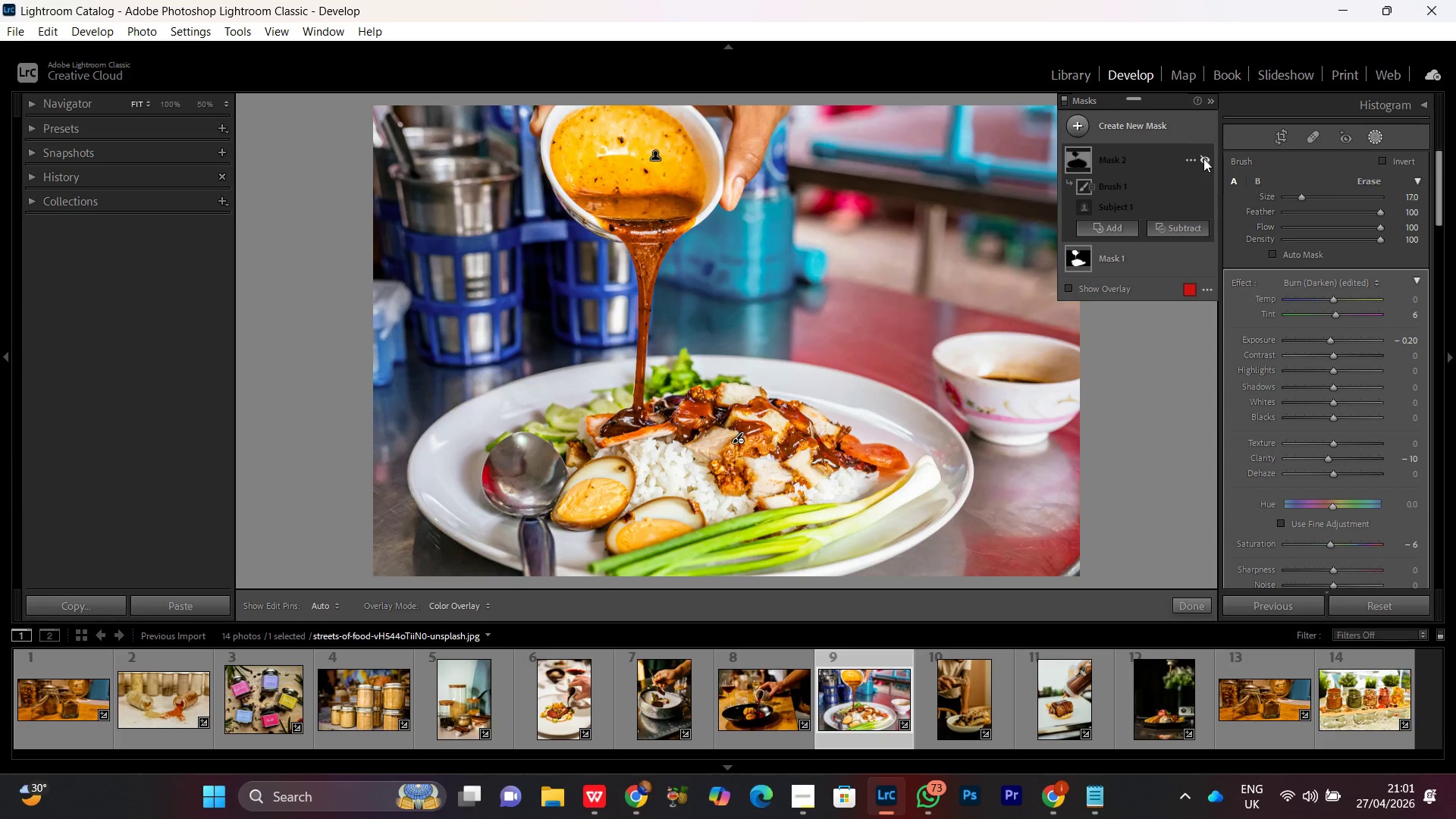 
double_click([1203, 158])
 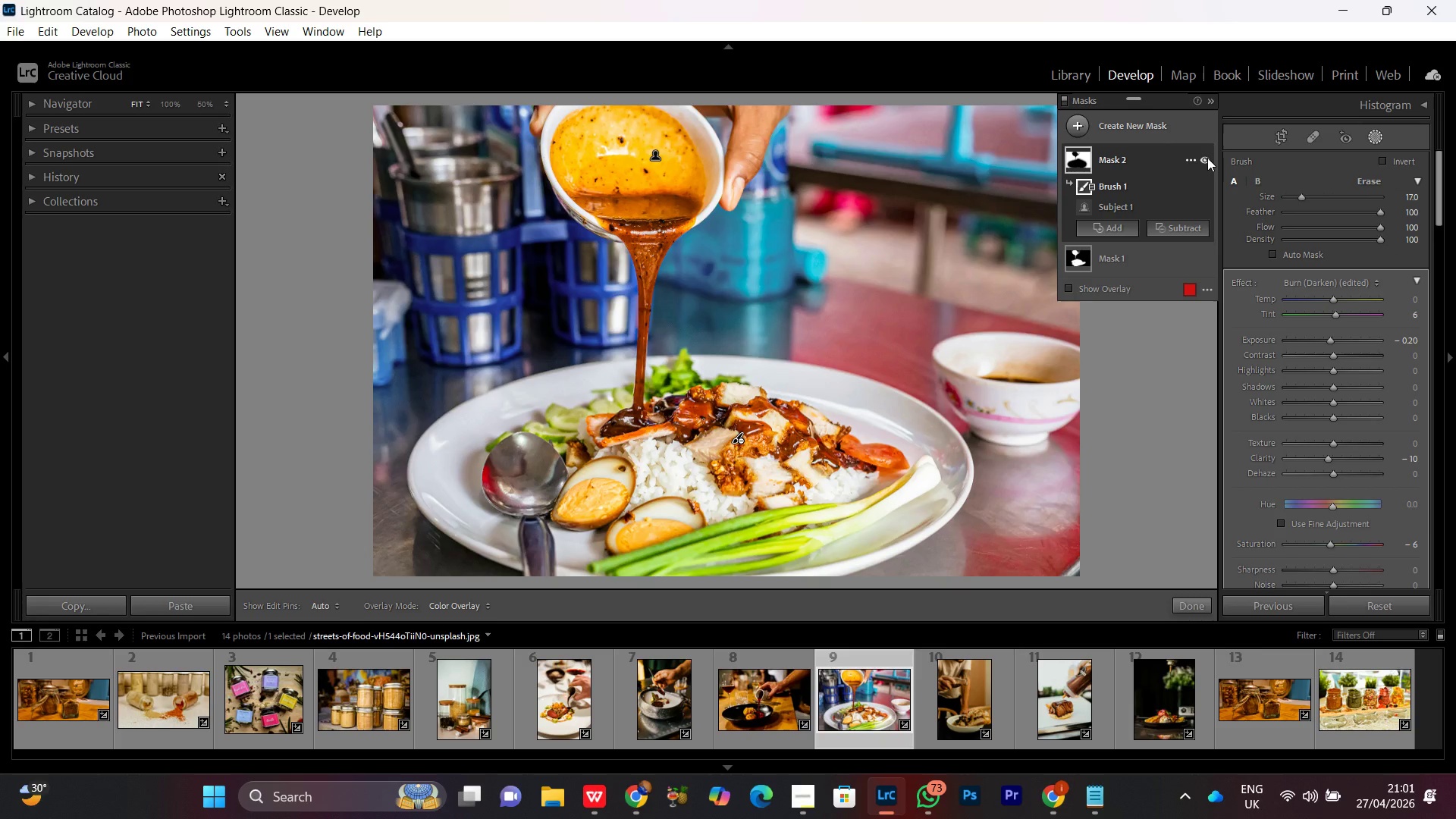 
wait(5.84)
 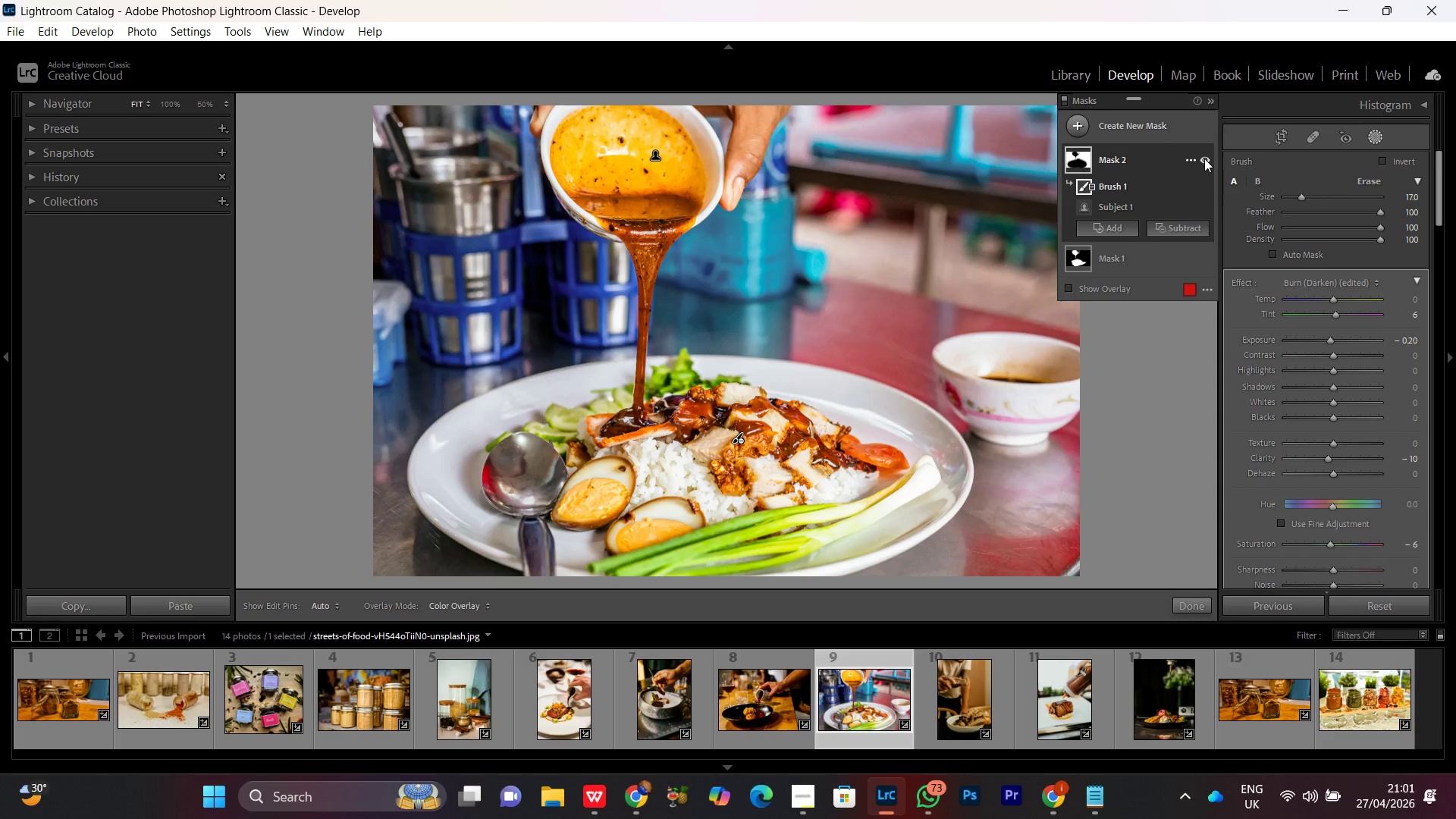 
left_click([1208, 158])
 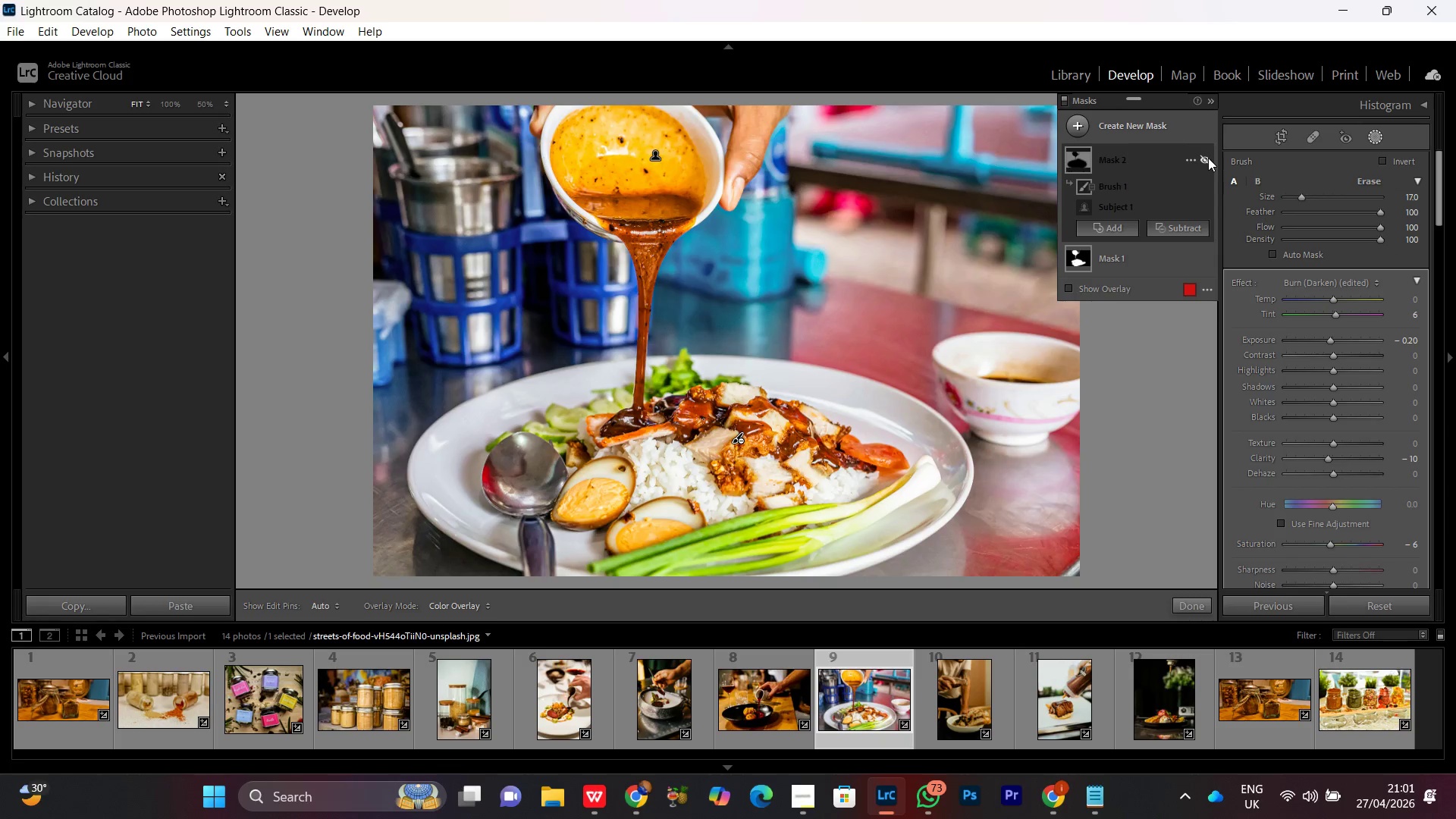 
left_click([1208, 158])
 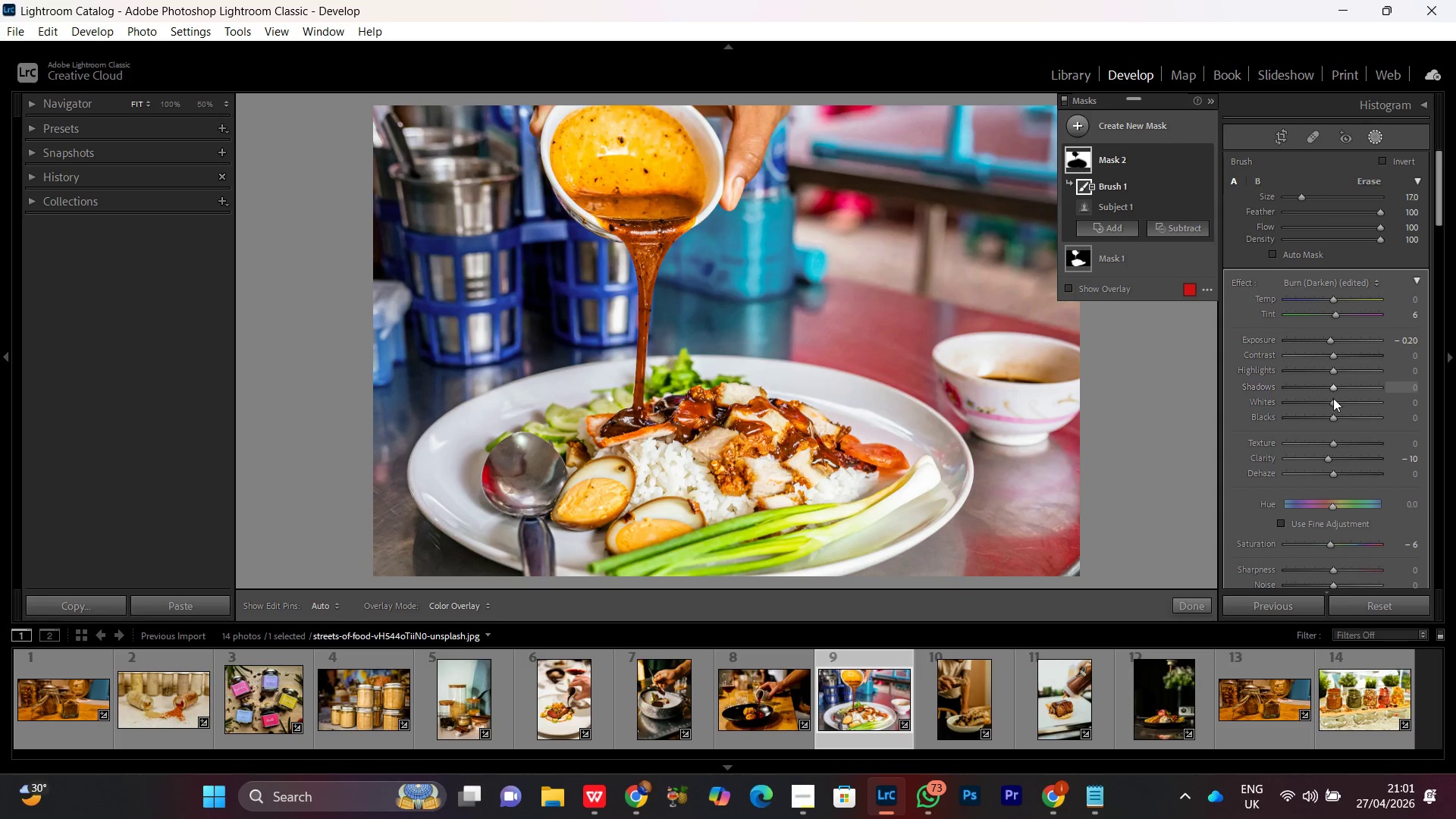 
left_click([1332, 420])
 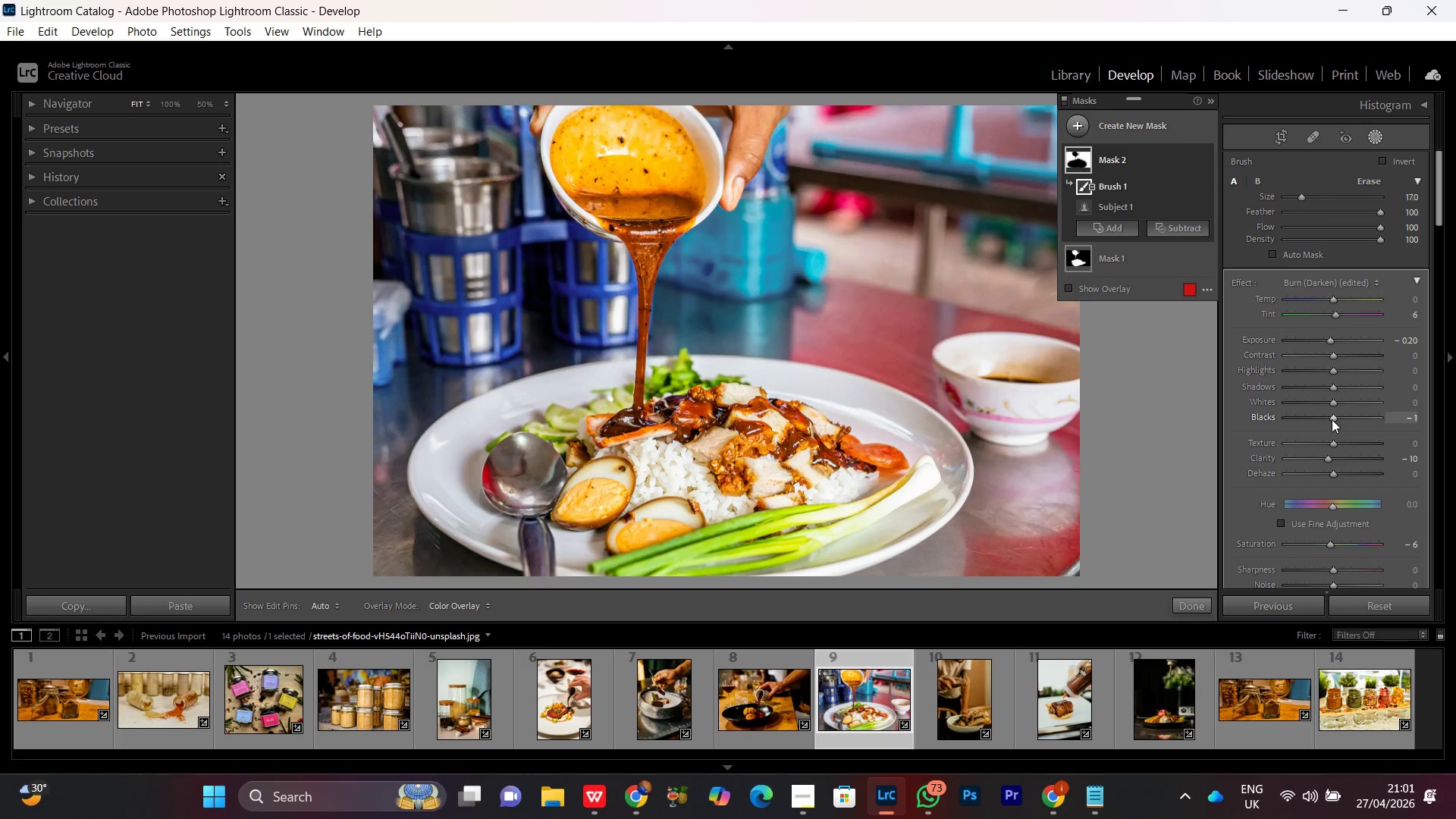 
scroll: coordinate [1332, 419], scroll_direction: down, amount: 3.0
 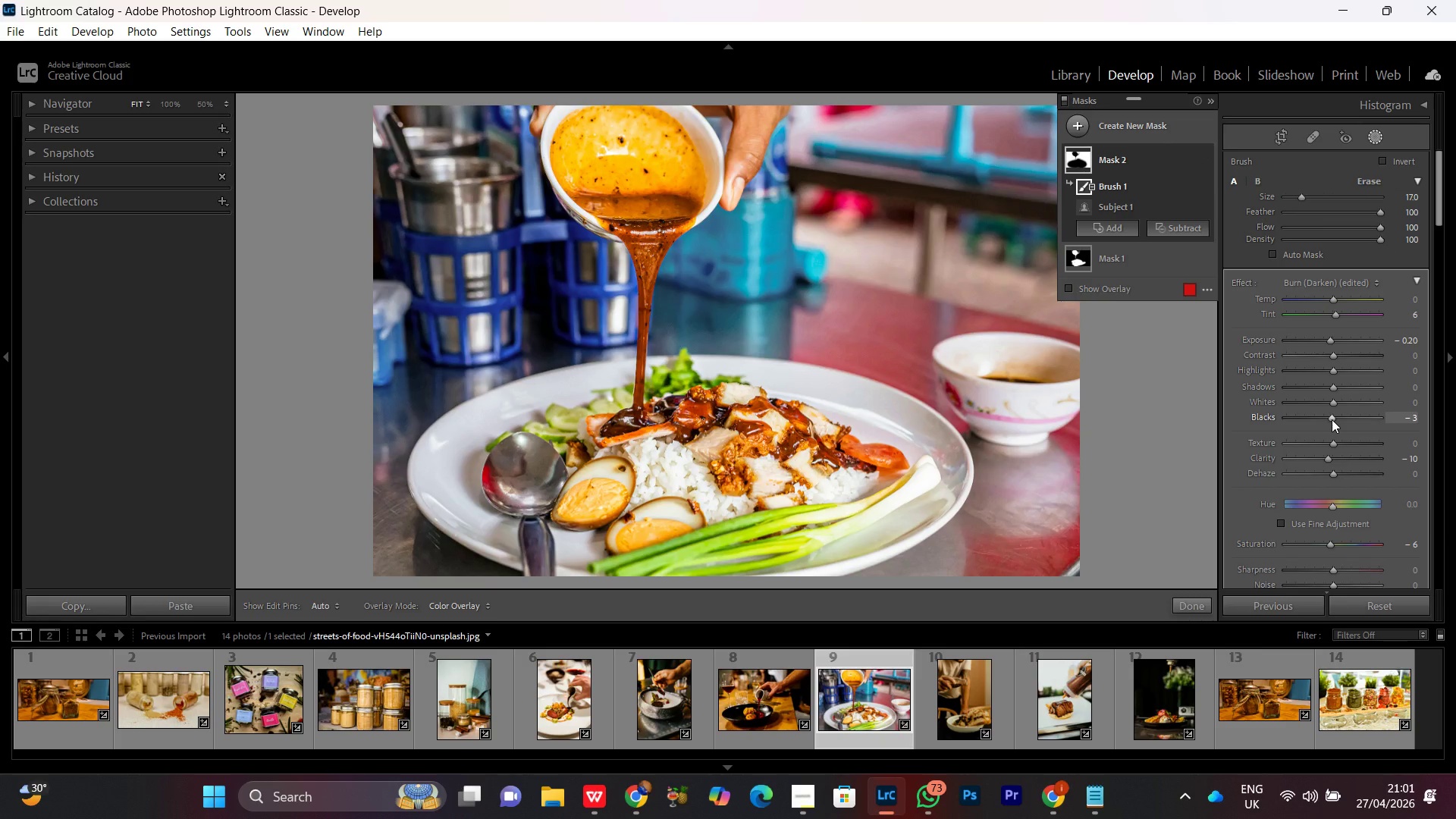 
scroll: coordinate [1332, 419], scroll_direction: up, amount: 1.0
 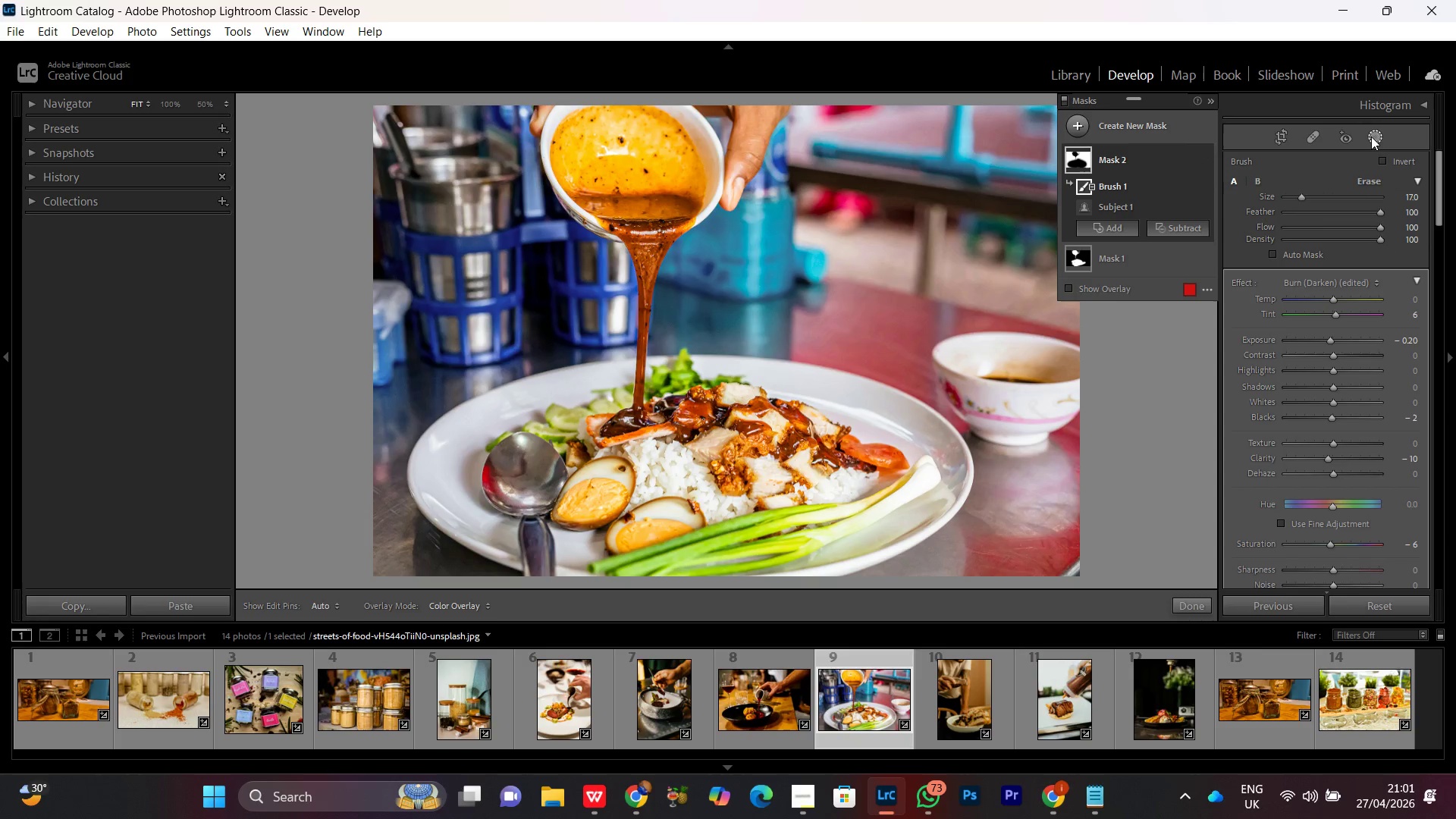 
left_click([1375, 135])
 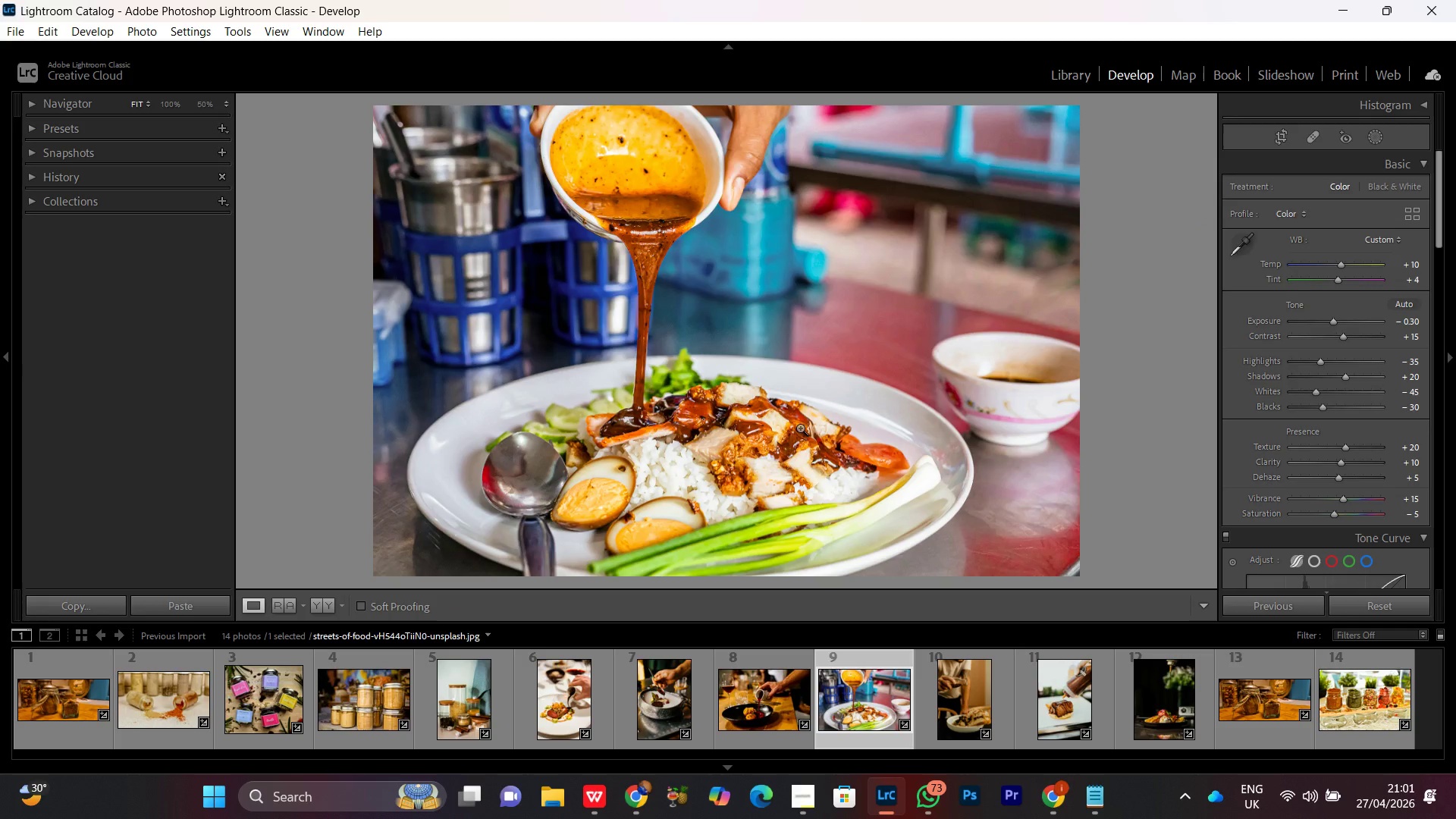 
wait(6.31)
 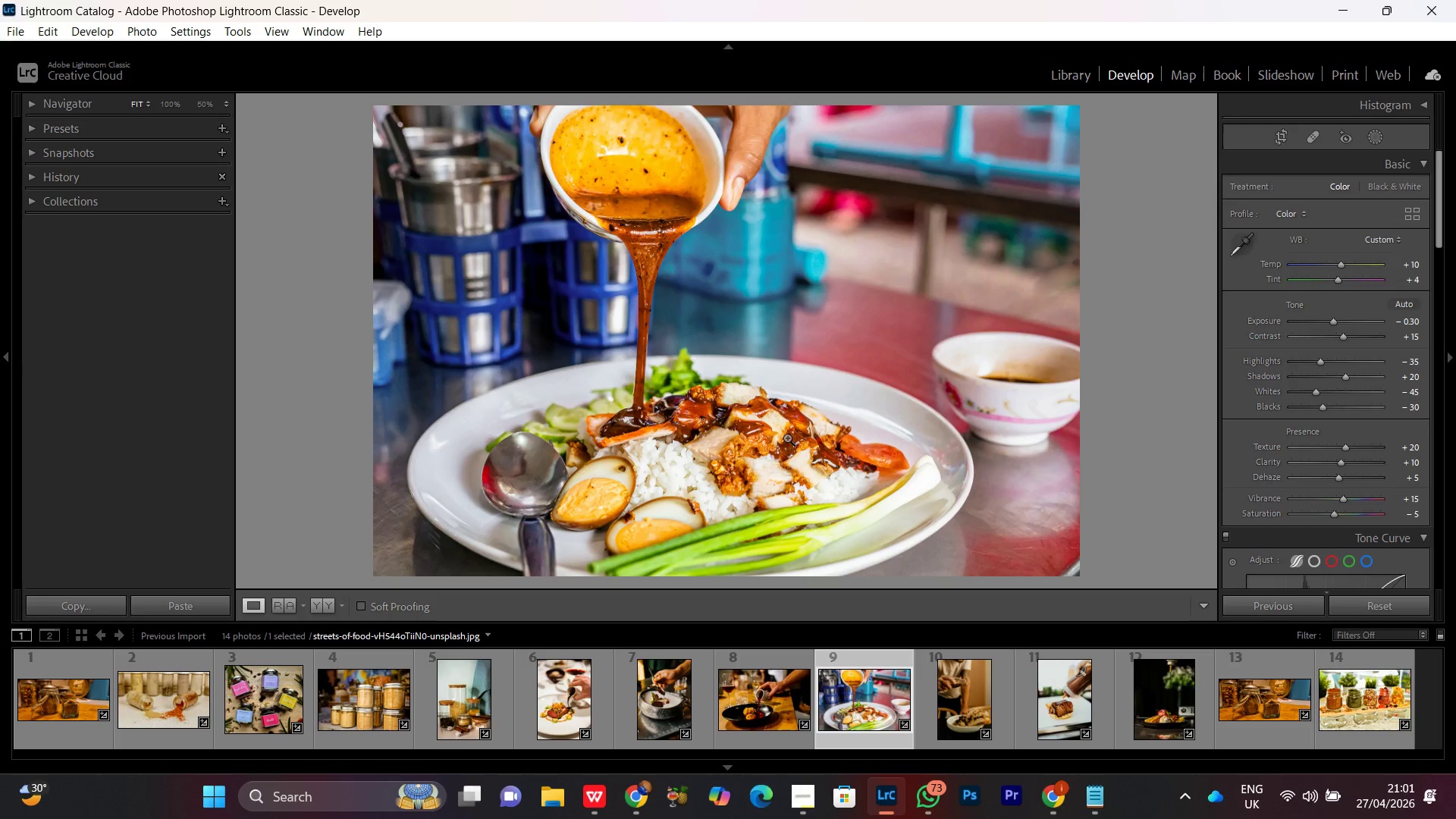 
double_click([802, 422])
 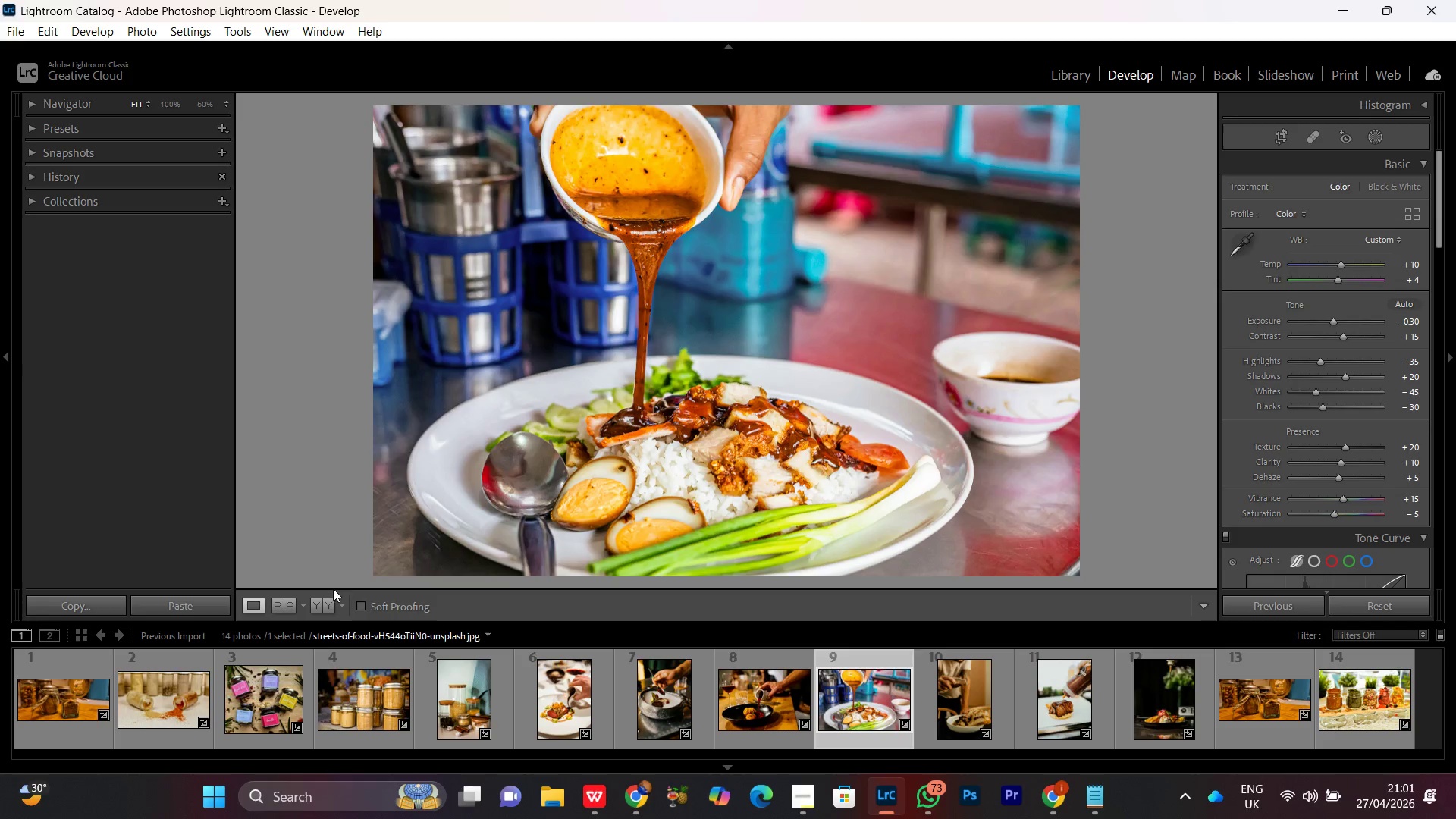 
left_click([328, 598])
 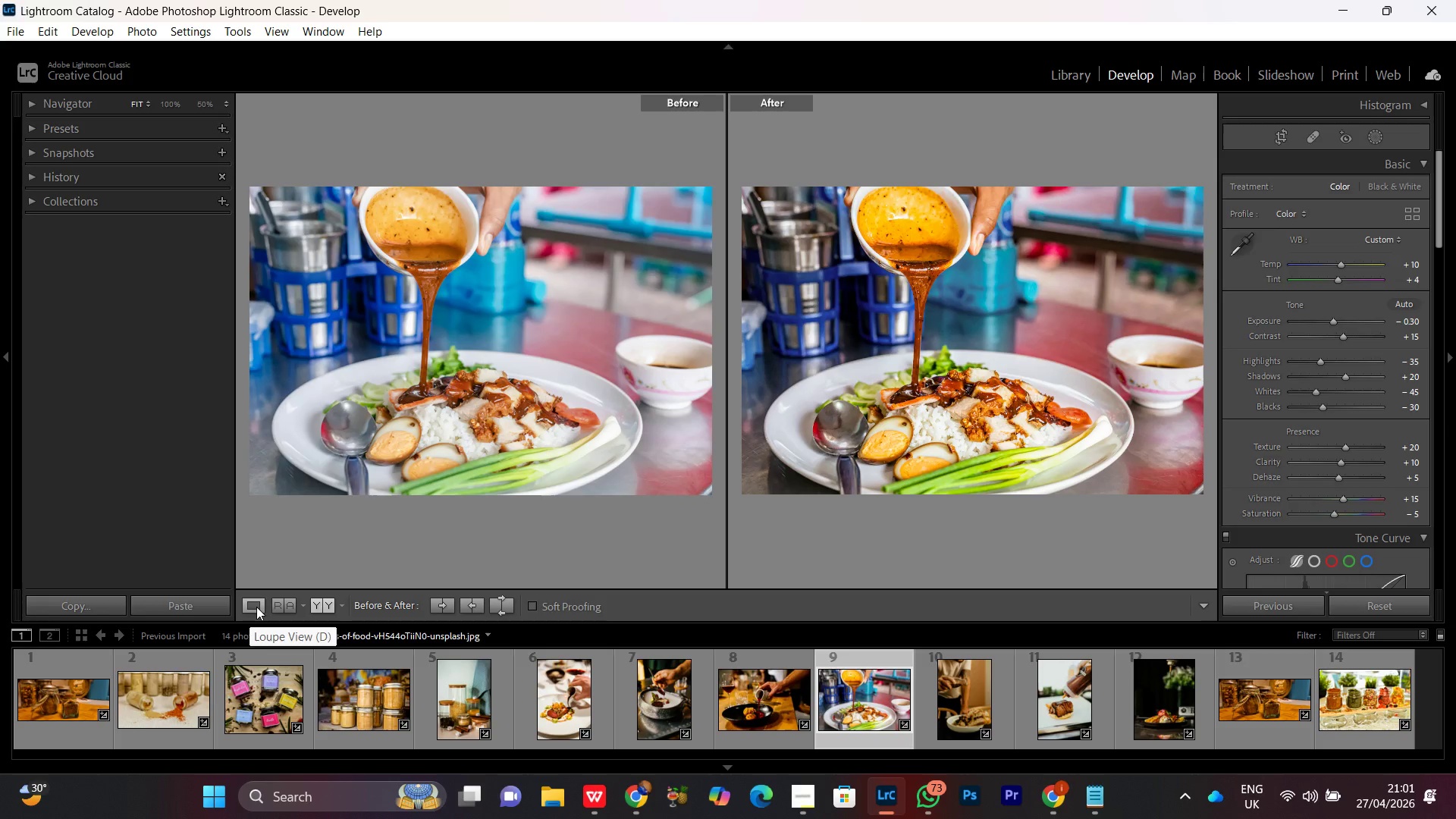 
wait(5.69)
 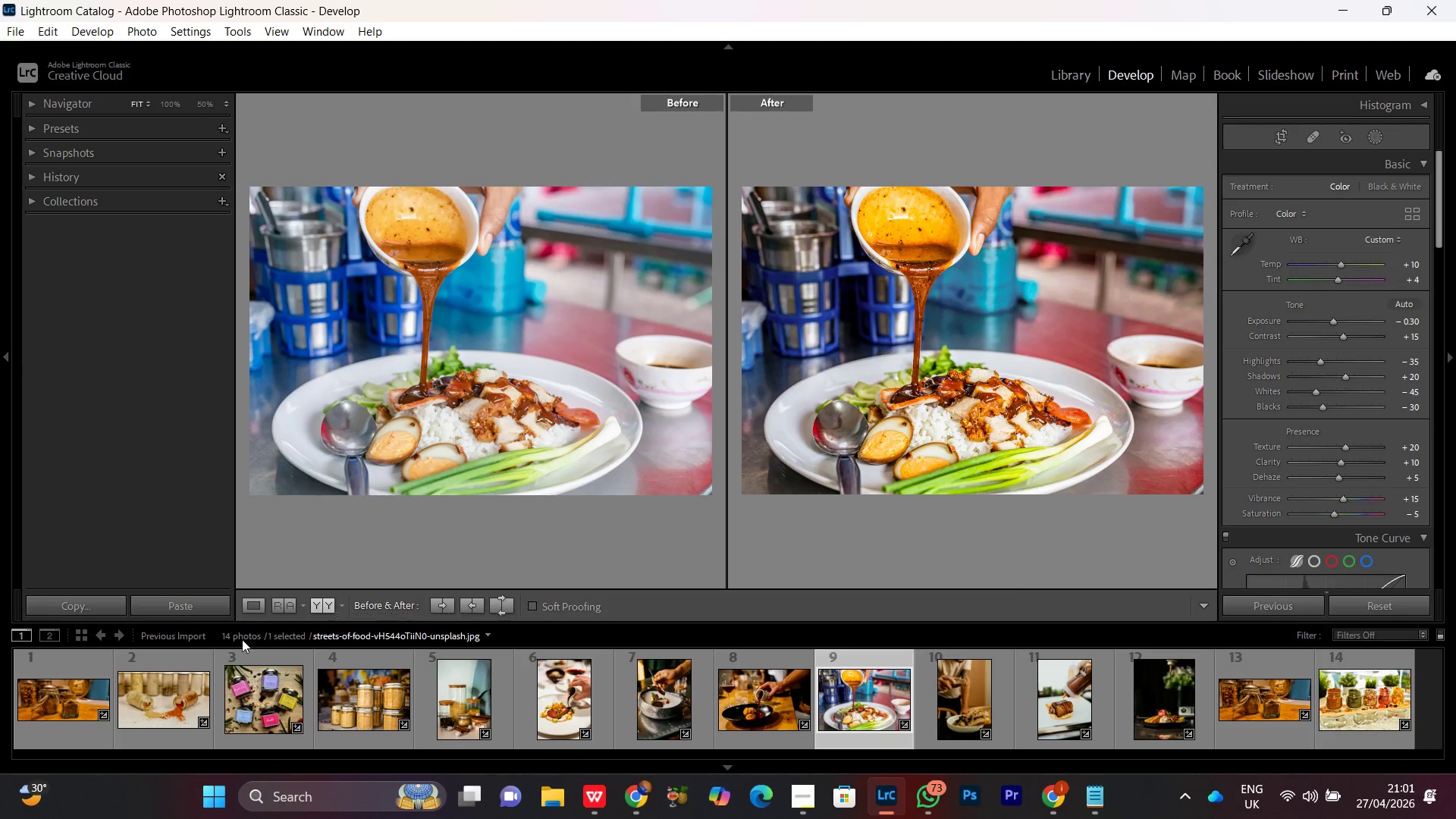 
left_click([253, 604])
 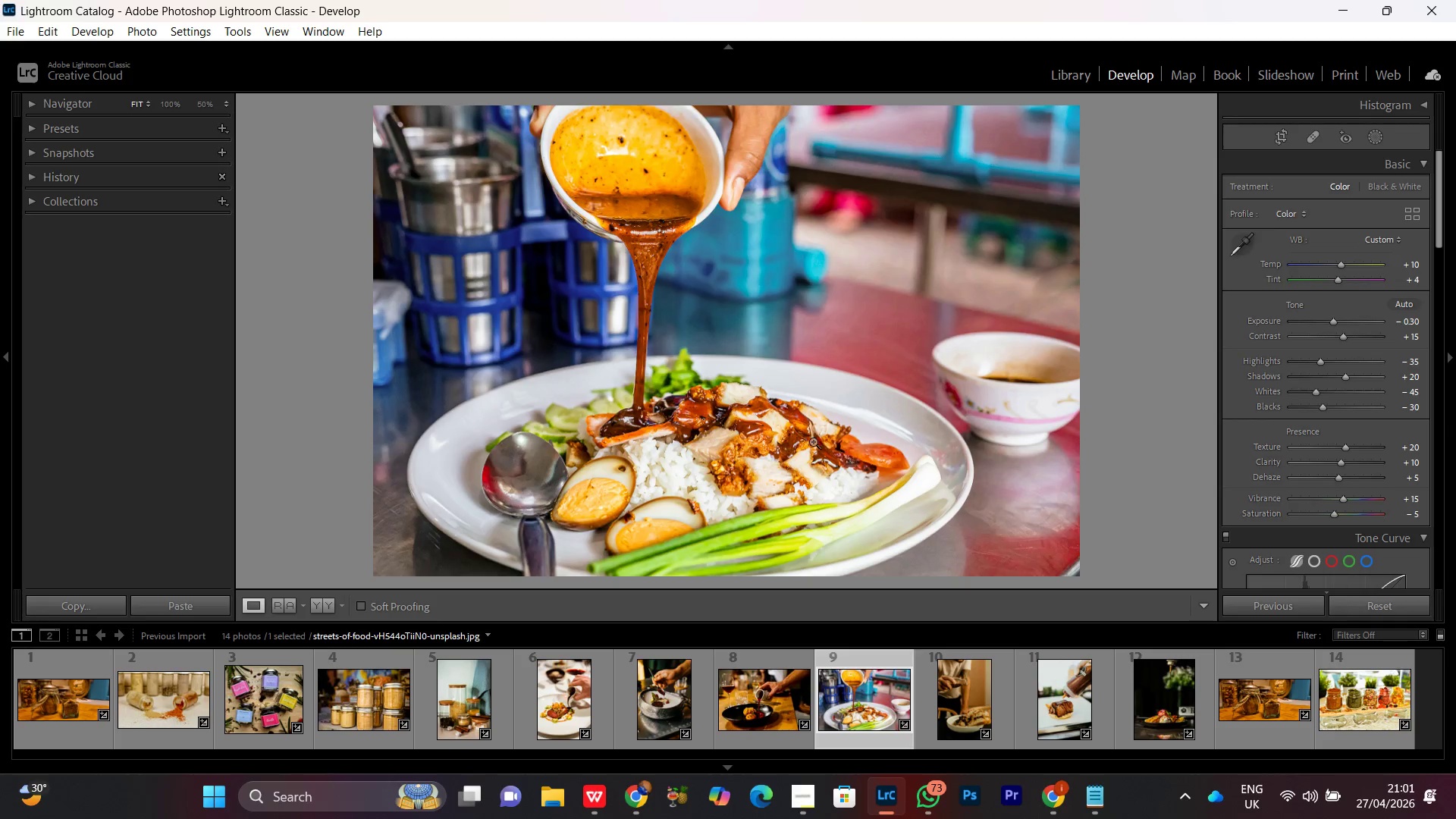 
left_click([769, 413])
 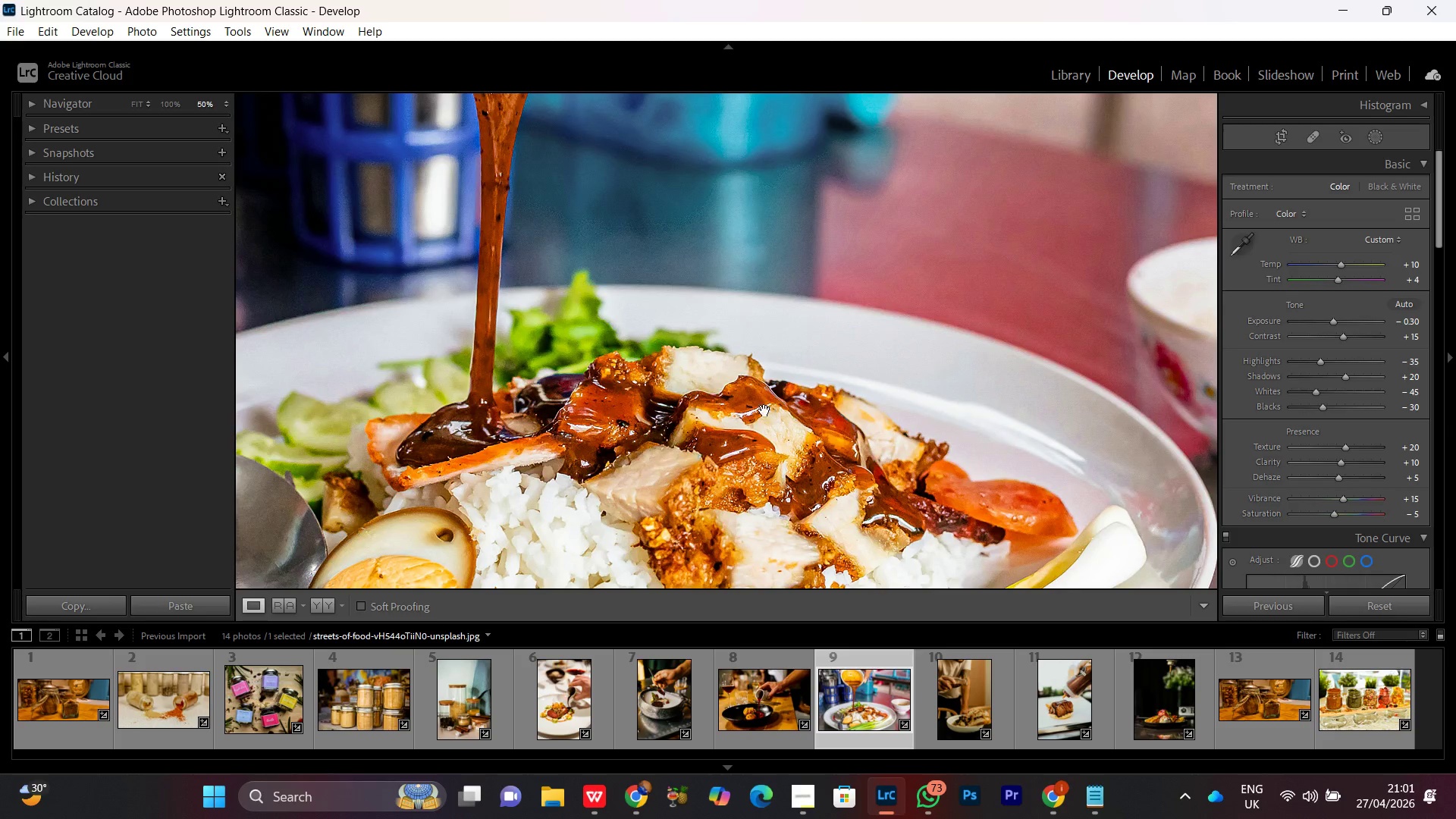 
left_click([756, 402])
 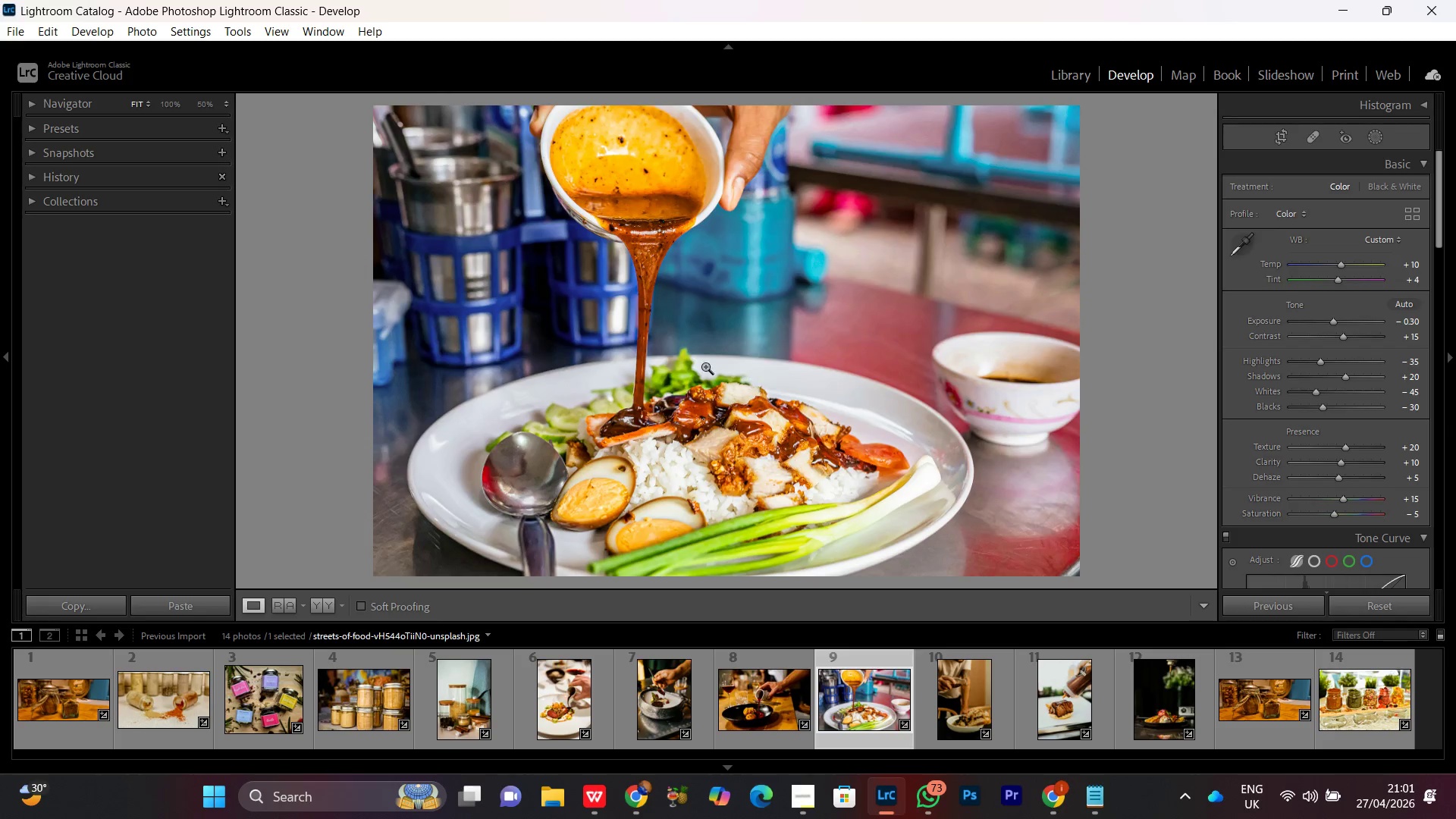 
left_click([720, 216])
 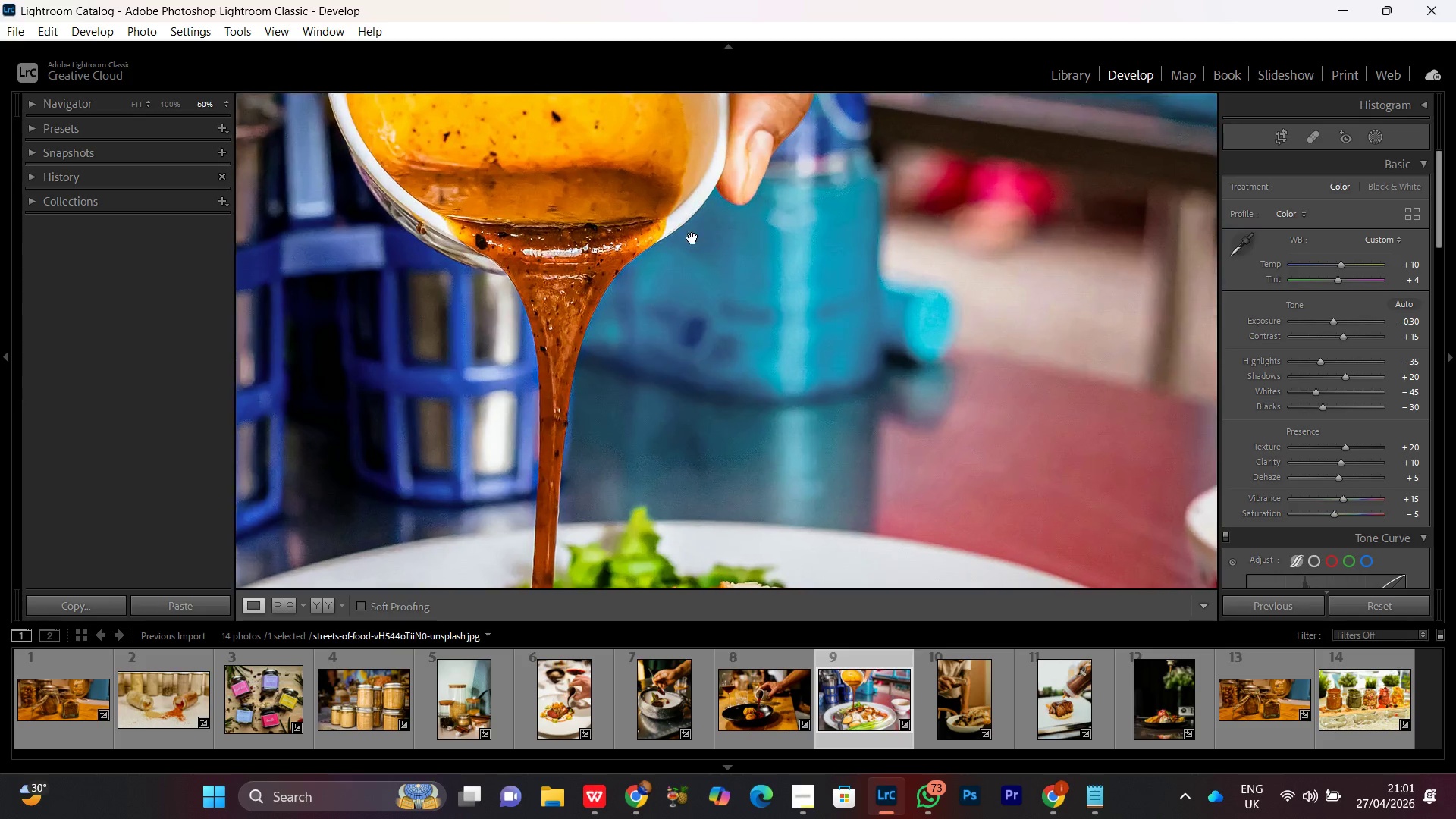 
left_click_drag(start_coordinate=[635, 238], to_coordinate=[709, 492])
 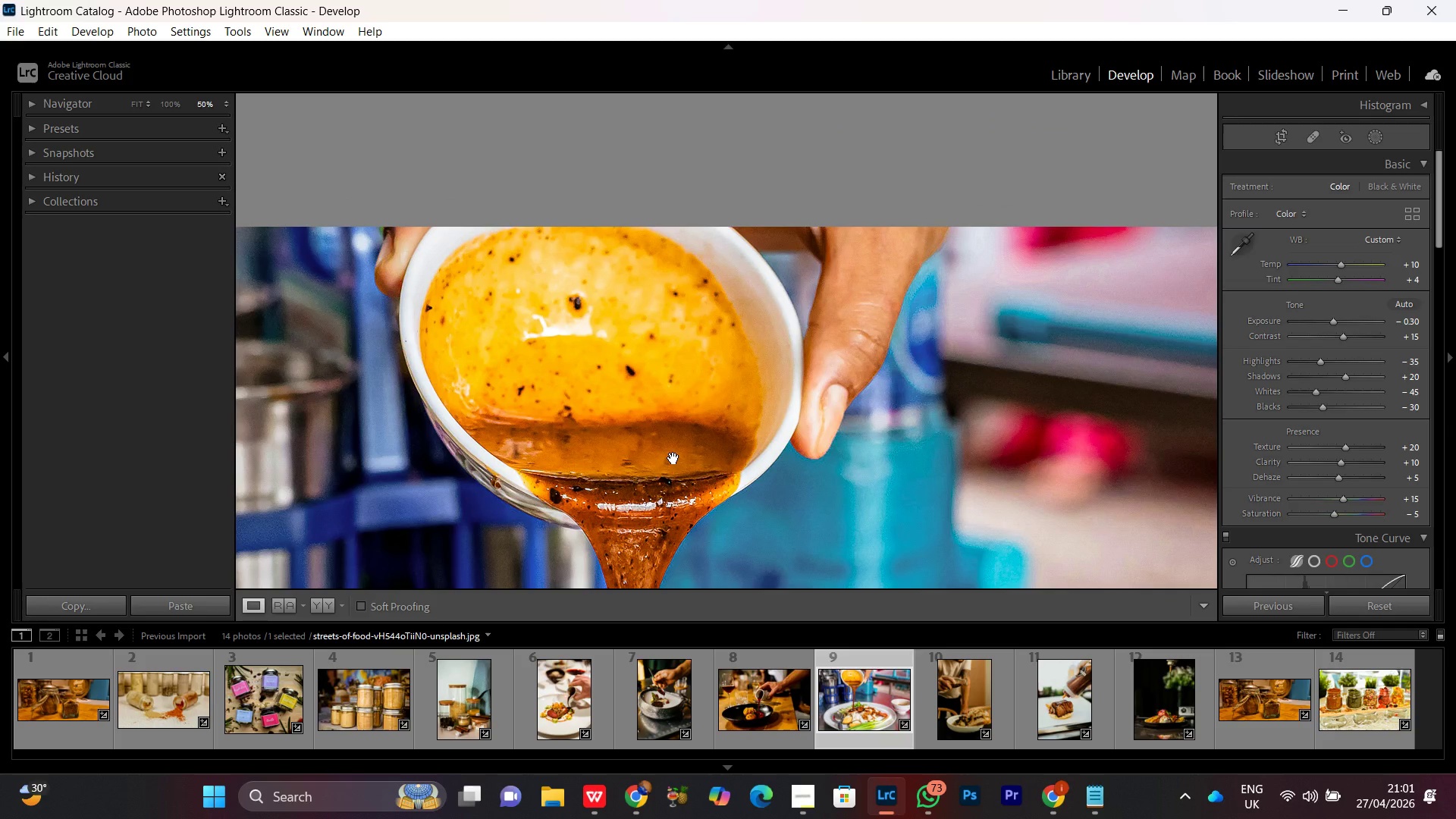 
left_click([673, 457])
 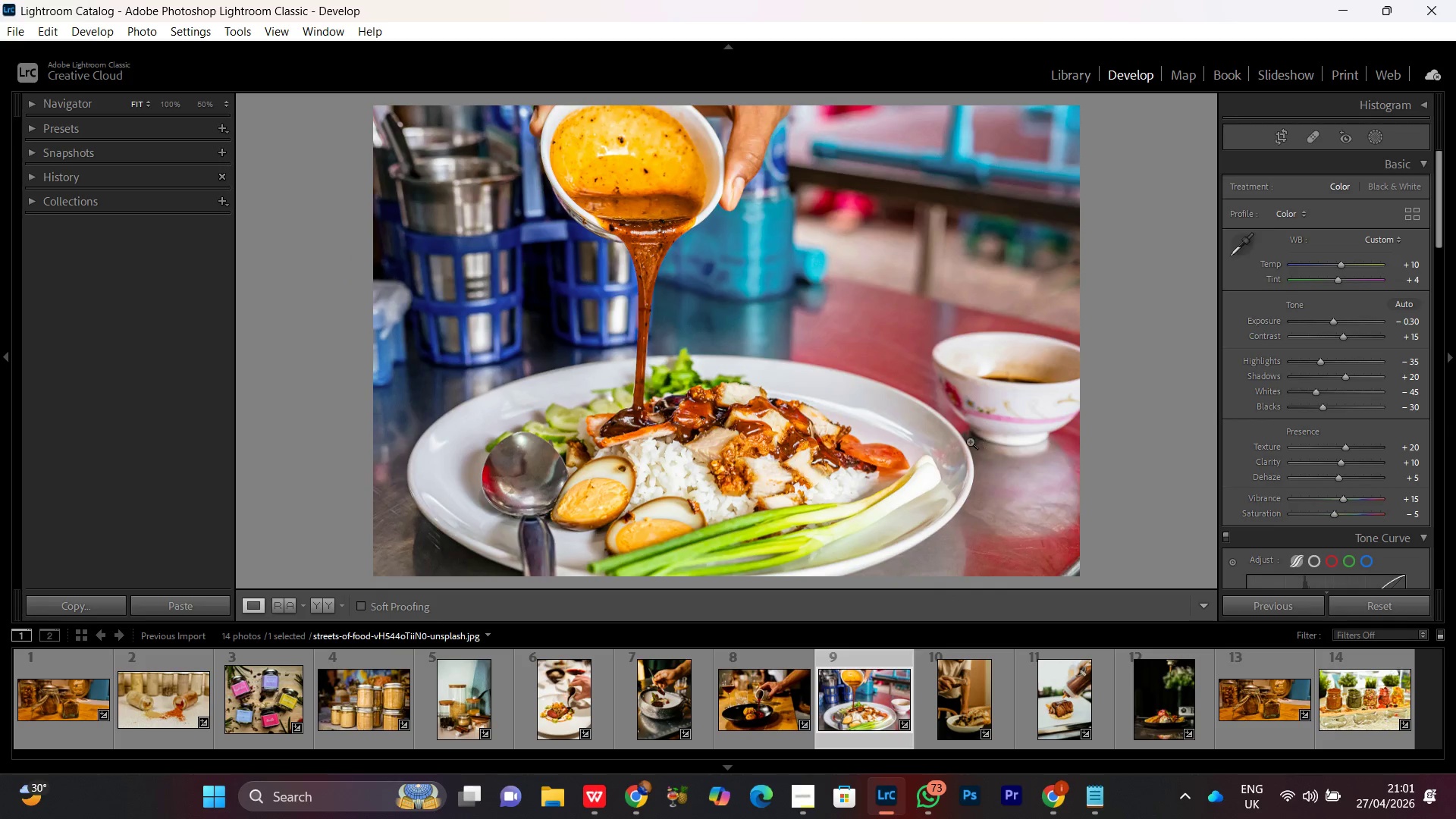 
left_click([1057, 425])
 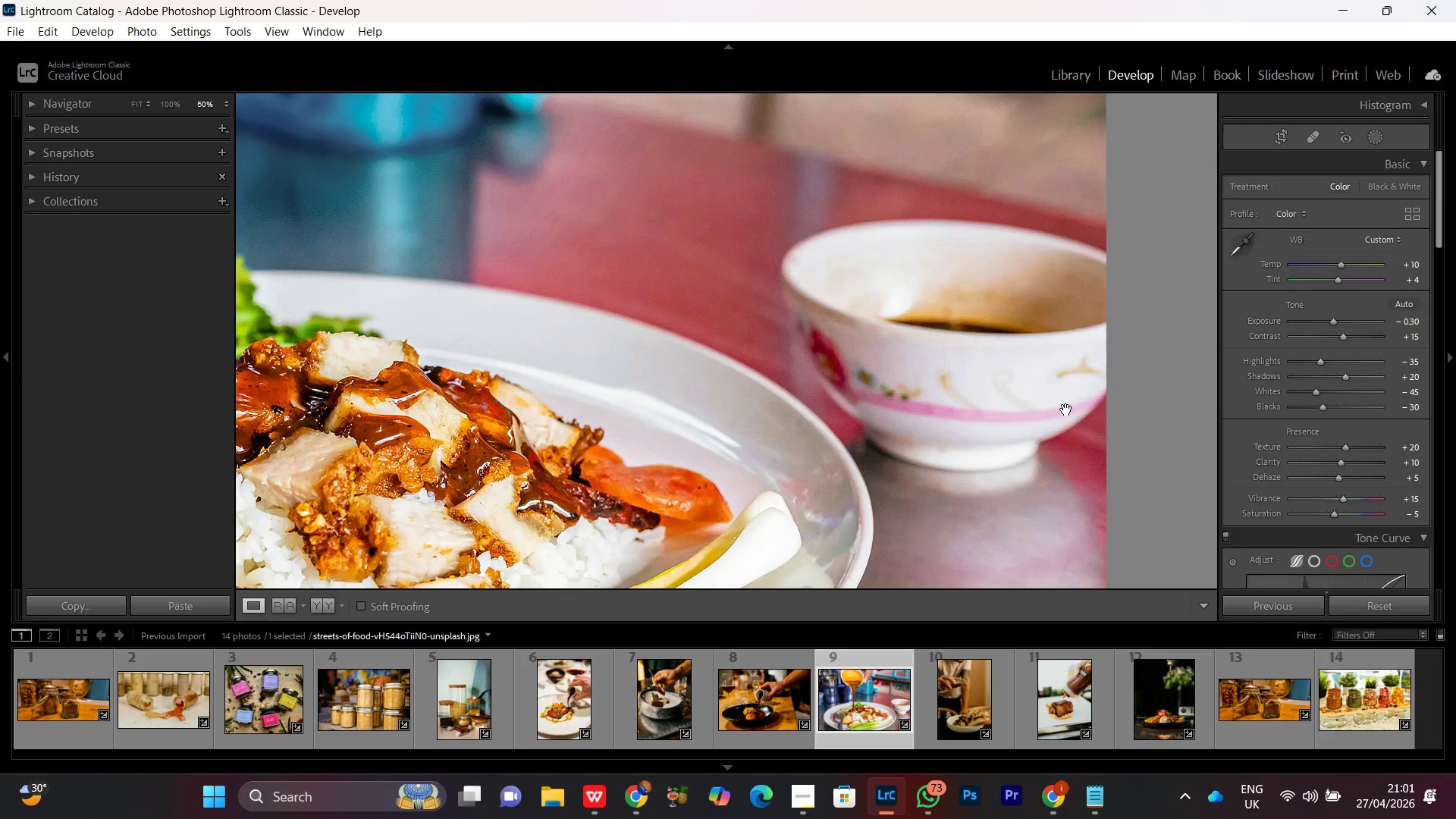 
left_click_drag(start_coordinate=[1066, 409], to_coordinate=[855, 504])
 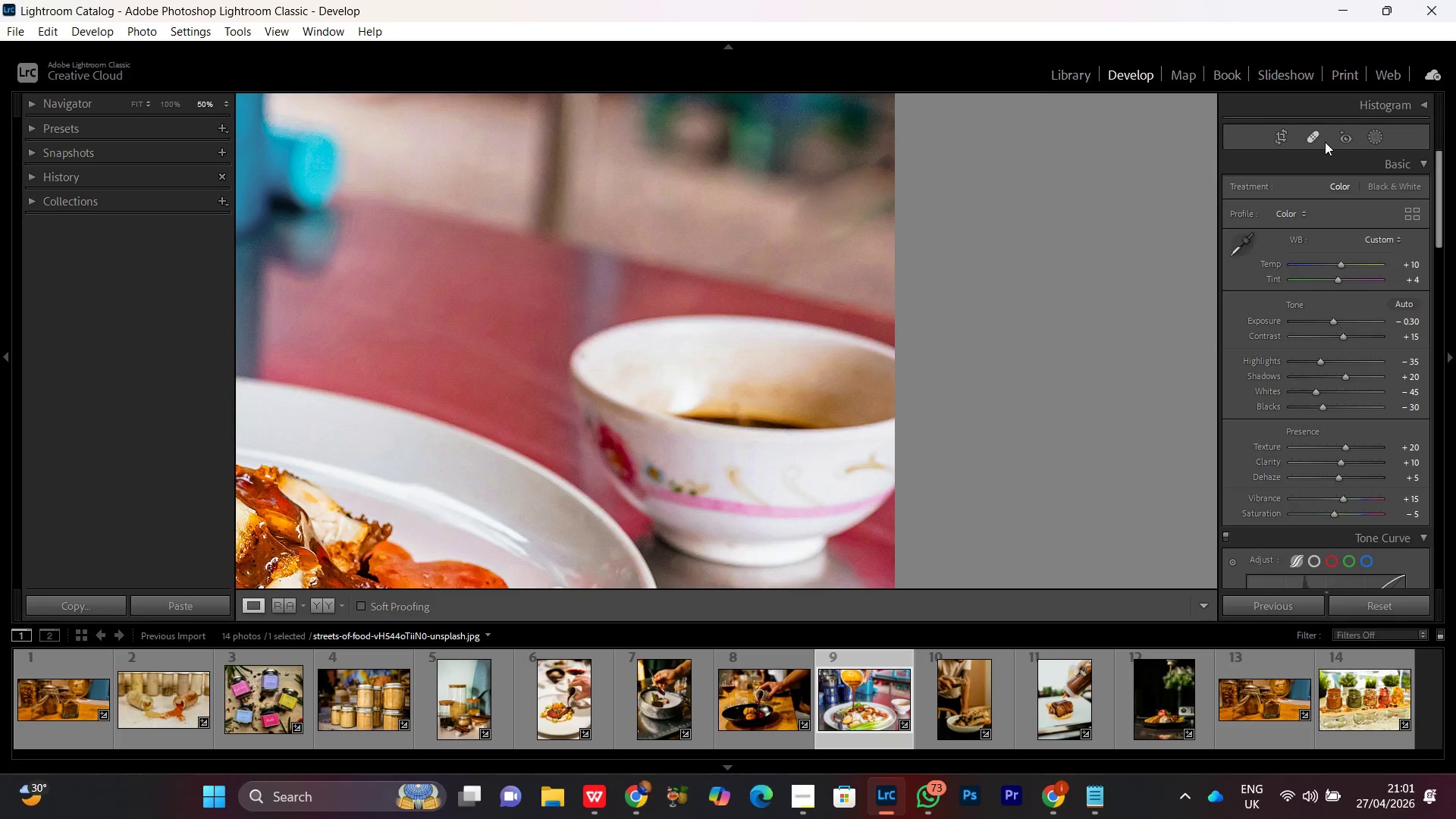 
left_click([1314, 128])
 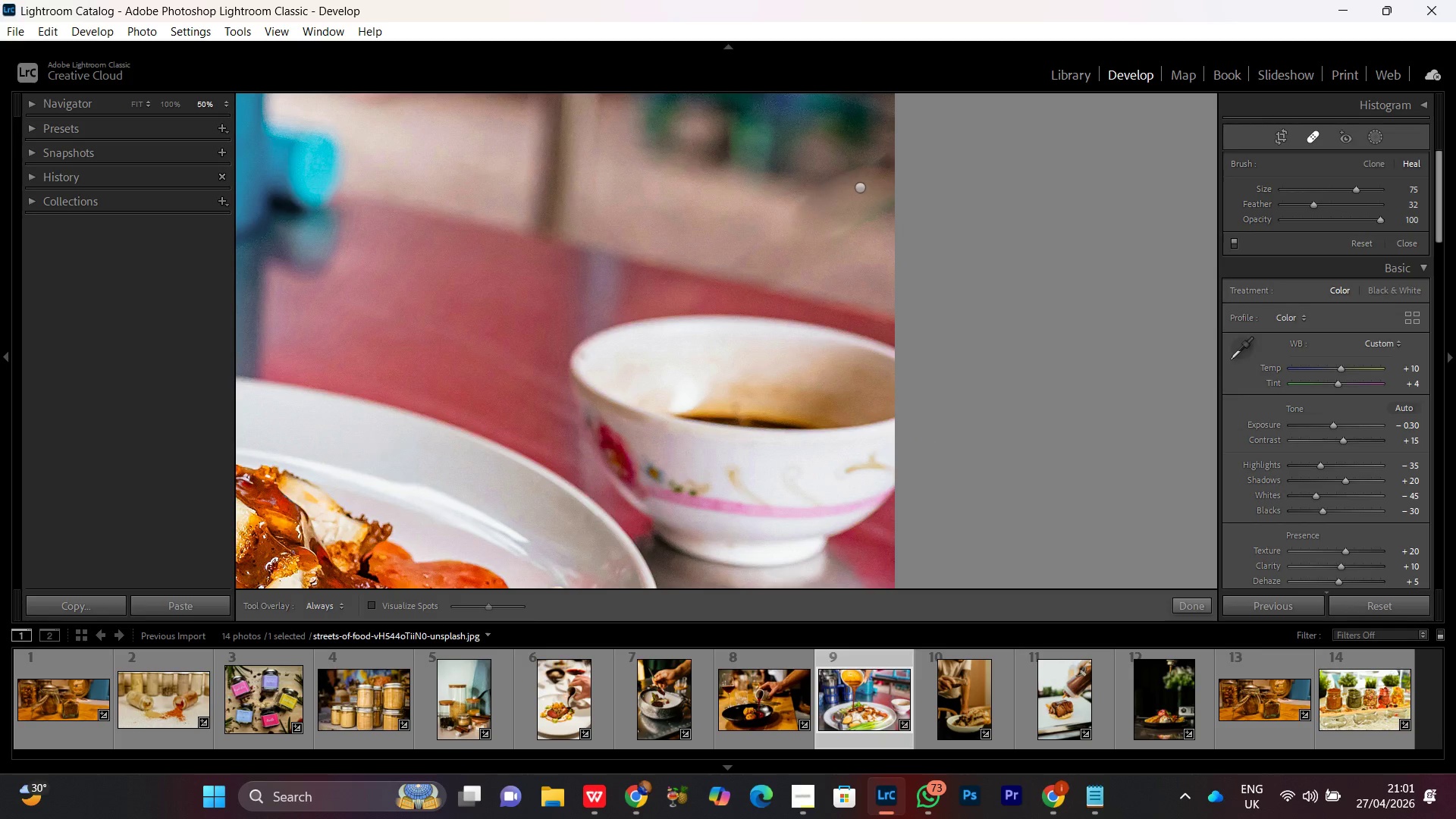 
left_click_drag(start_coordinate=[895, 421], to_coordinate=[817, 430])
 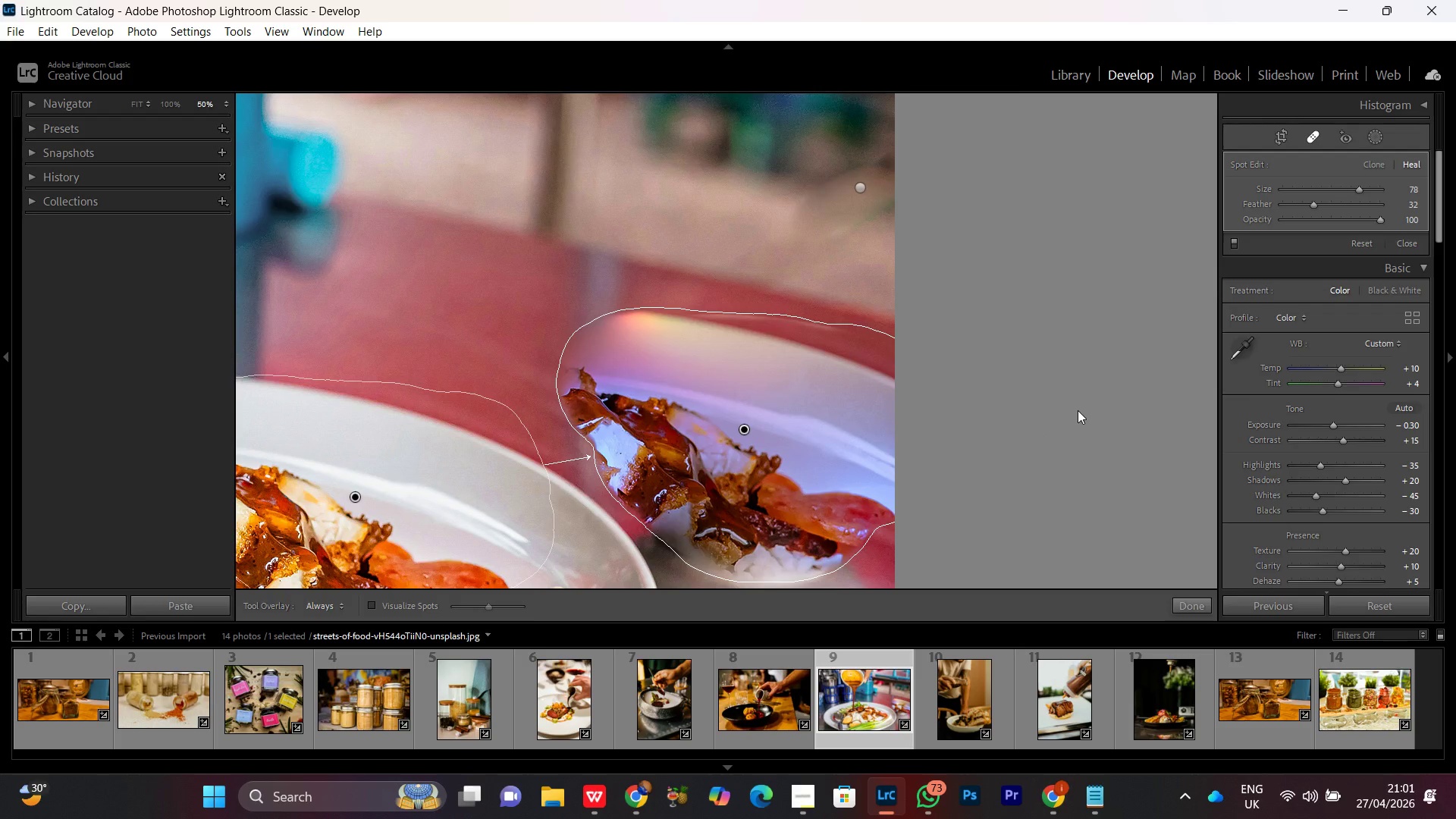 
scroll: coordinate [886, 422], scroll_direction: up, amount: 18.0
 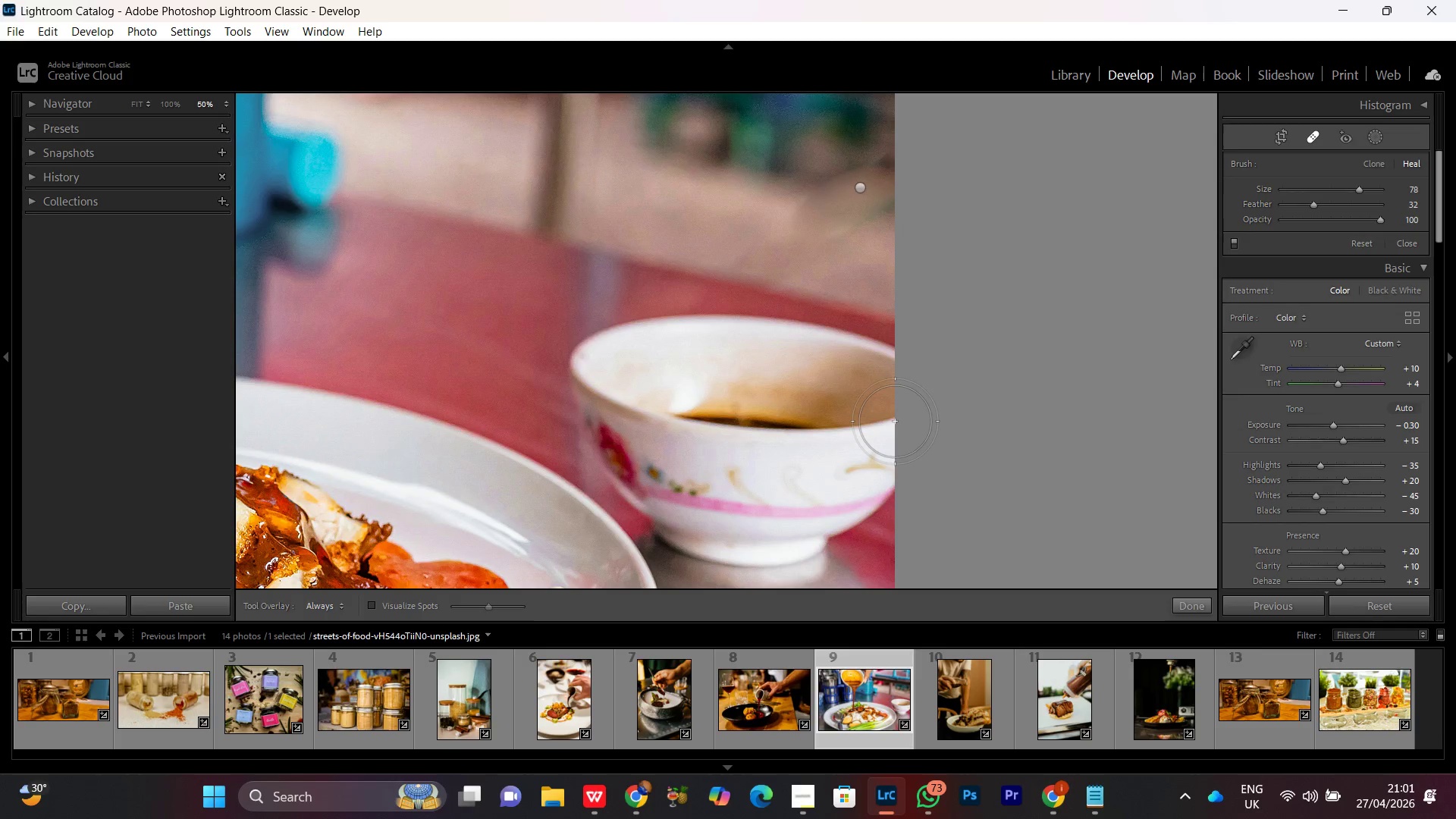 
key(Control+Minus)
 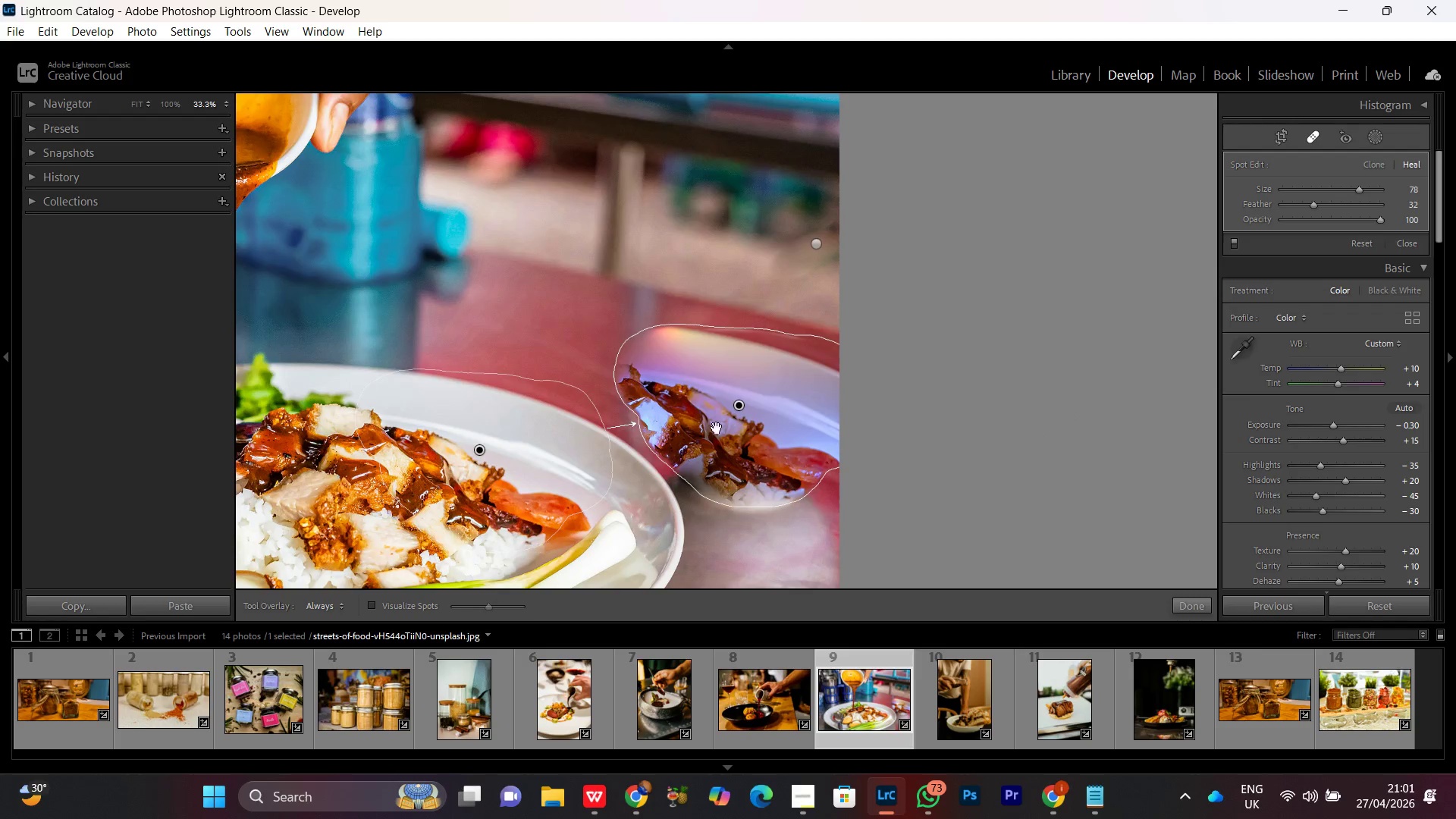 
key(Control+Minus)
 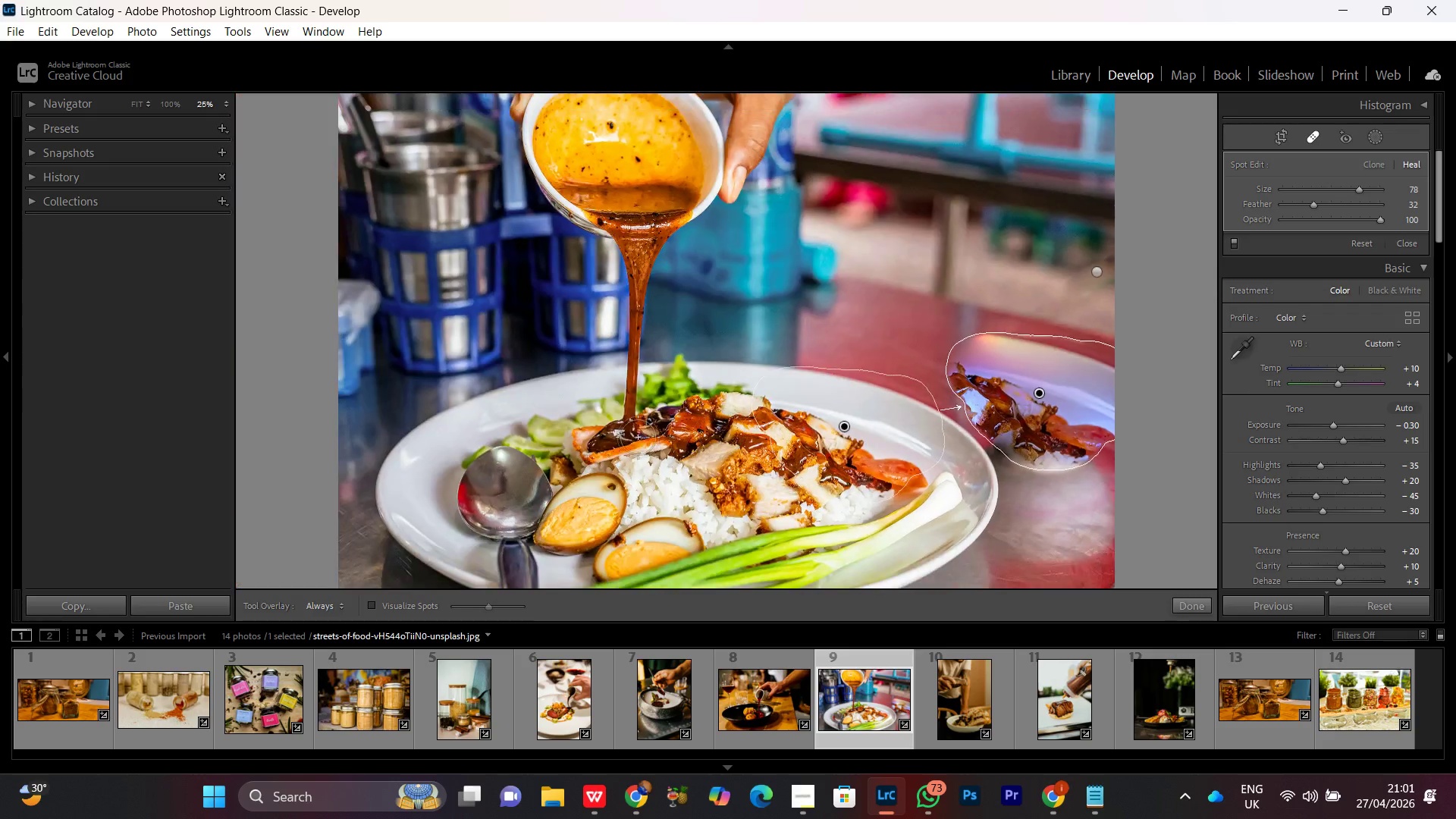 
key(Control+Equal)
 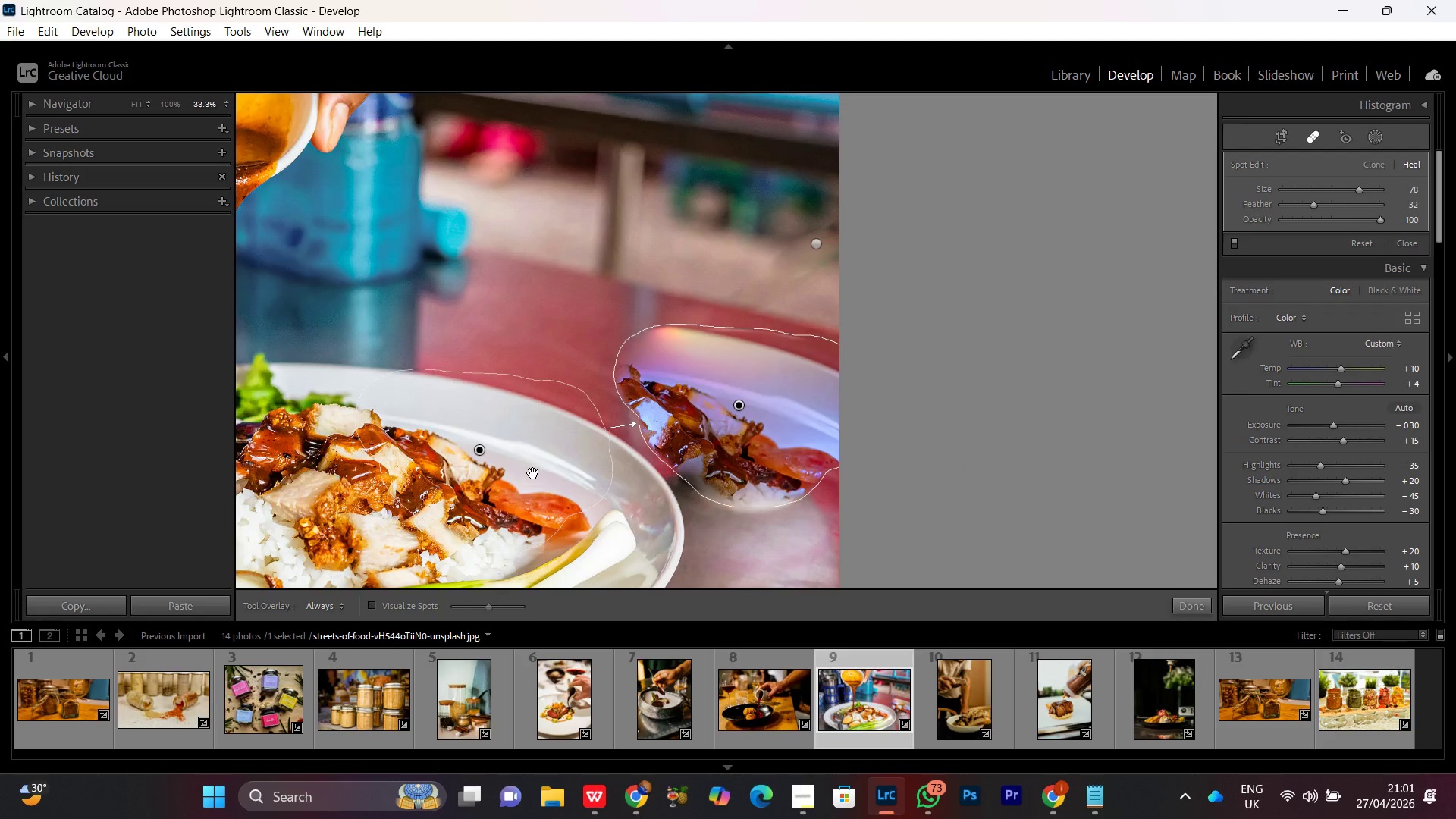 
left_click_drag(start_coordinate=[526, 452], to_coordinate=[593, 332])
 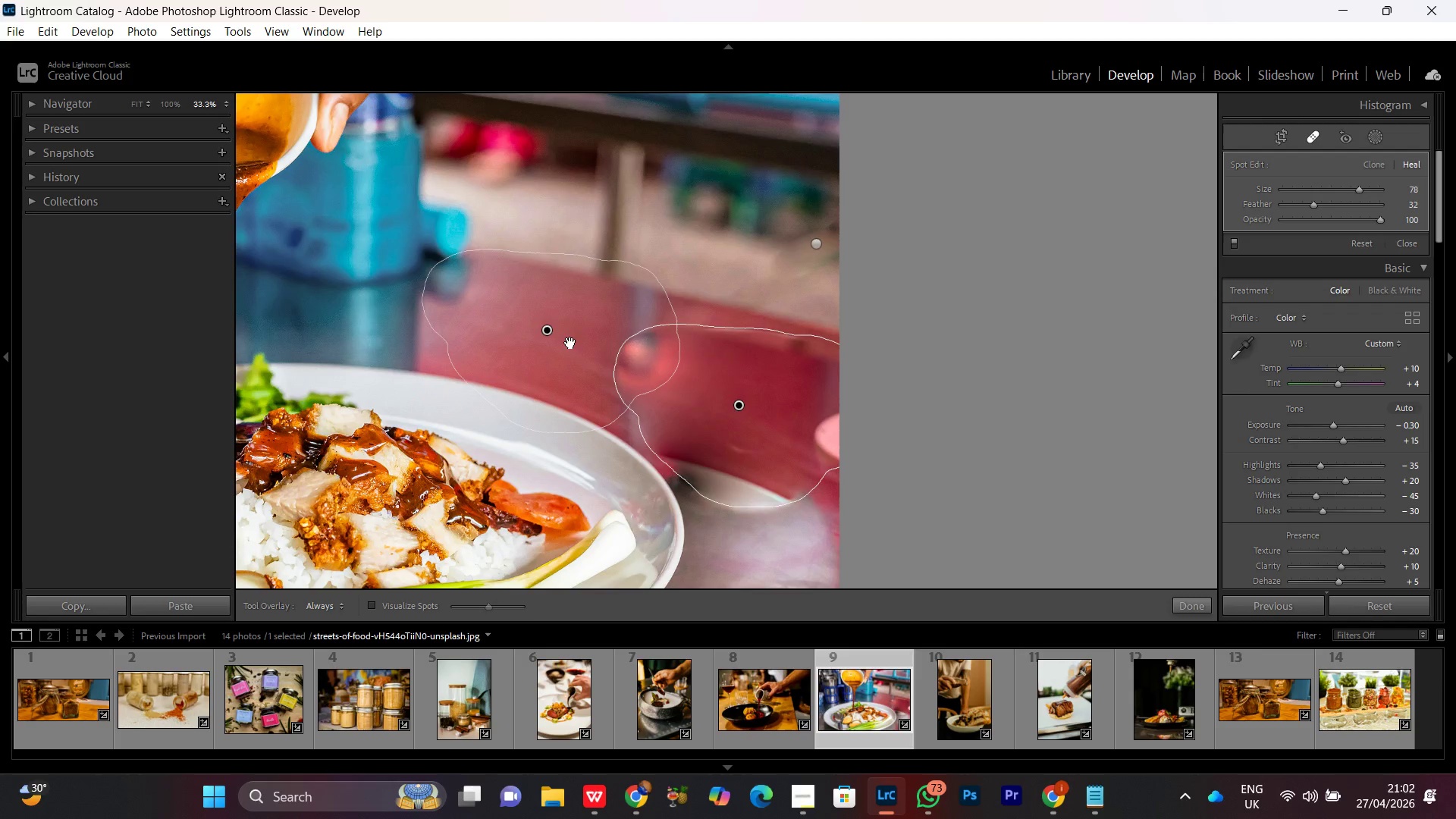 
wait(8.8)
 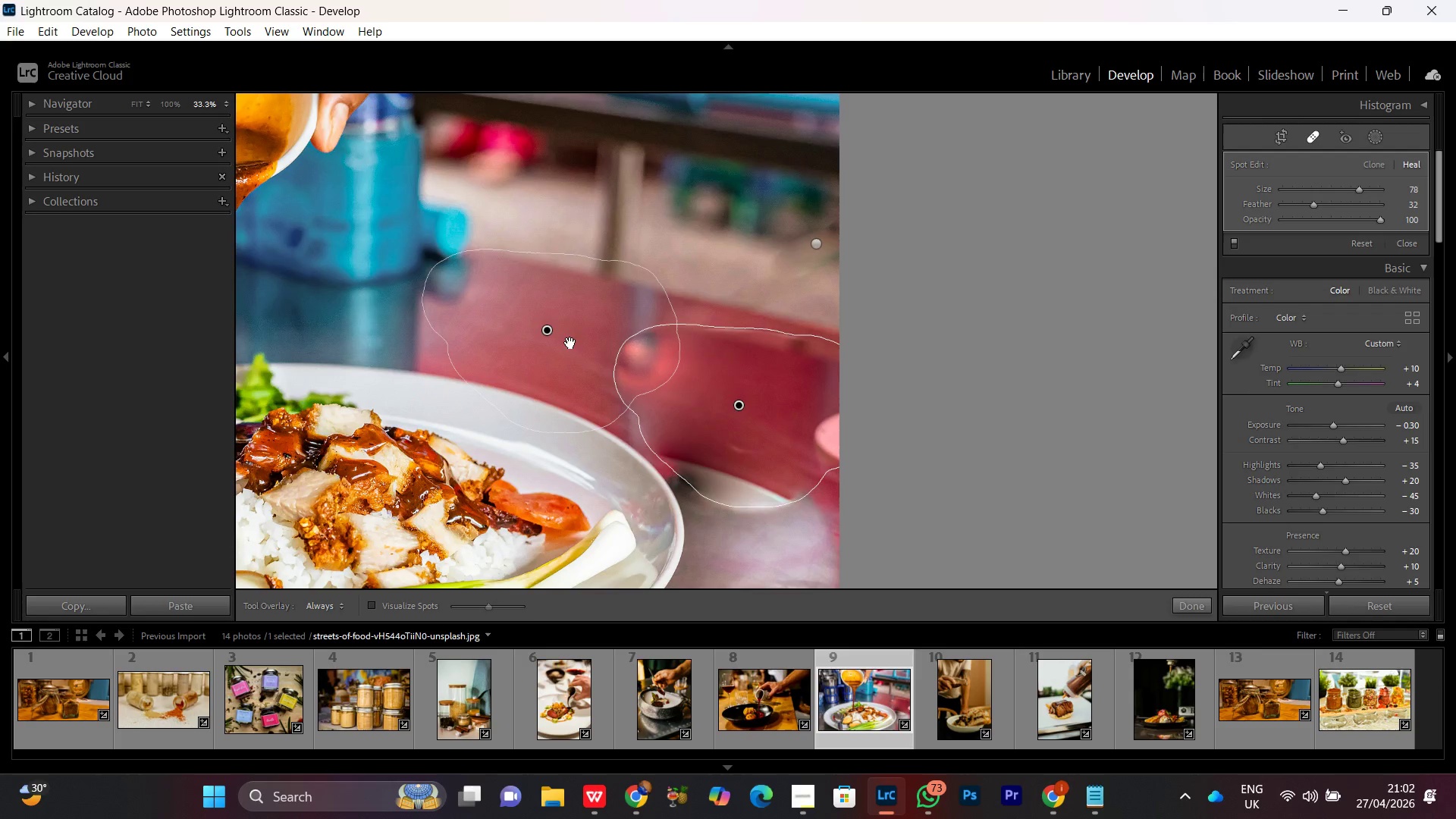 
left_click([1315, 138])
 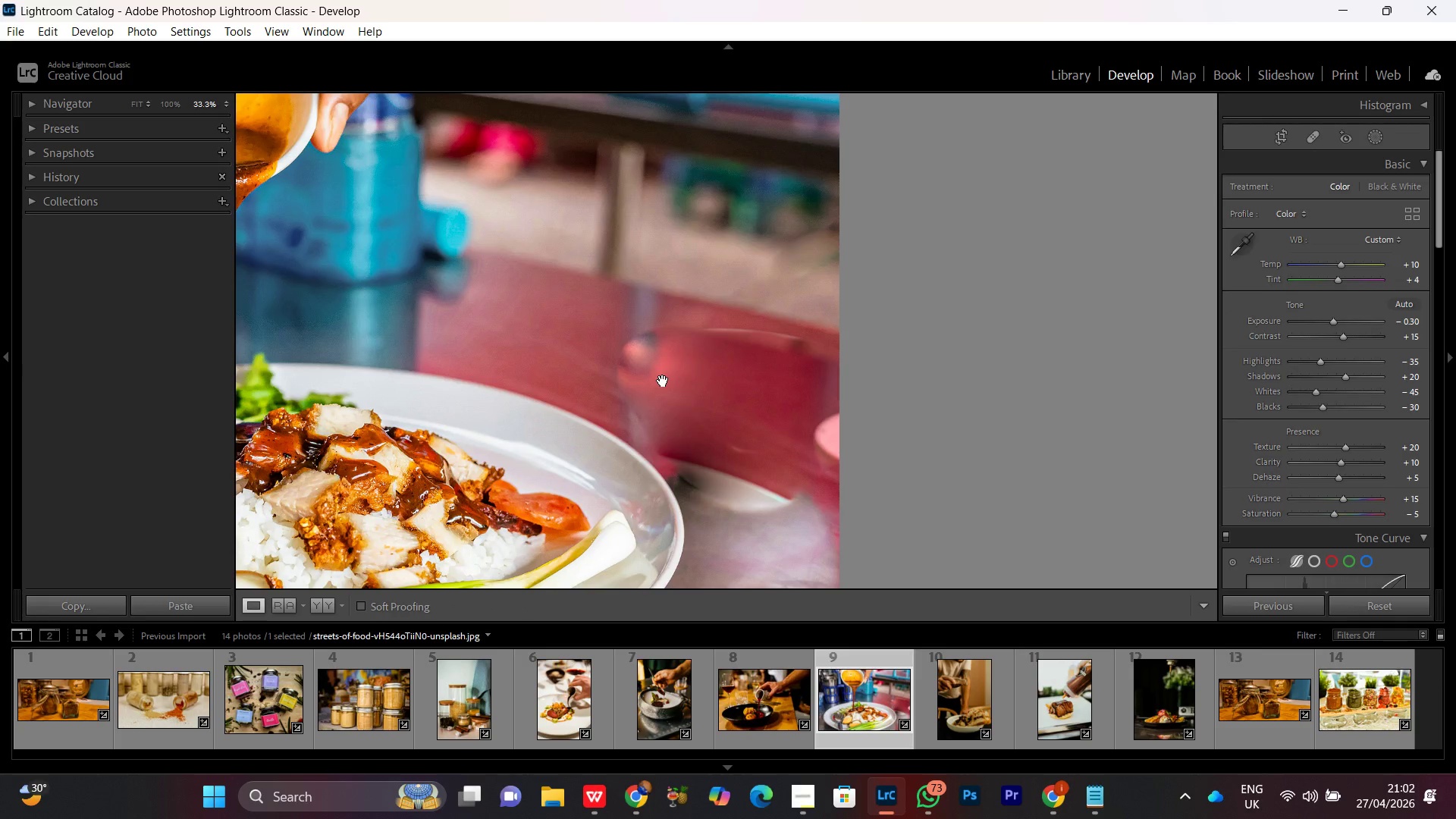 
key(Control+Z)
 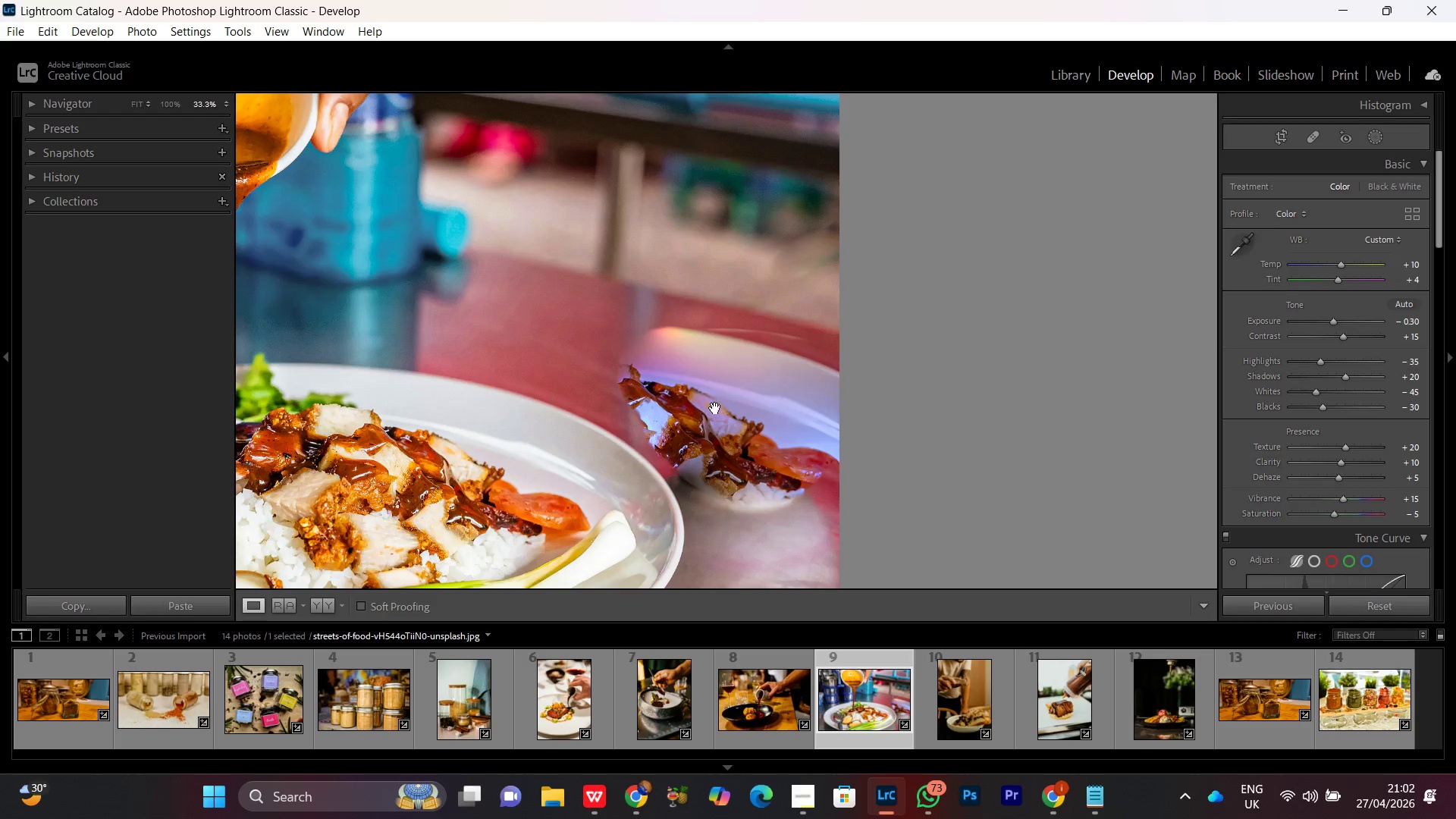 
key(Control+Z)
 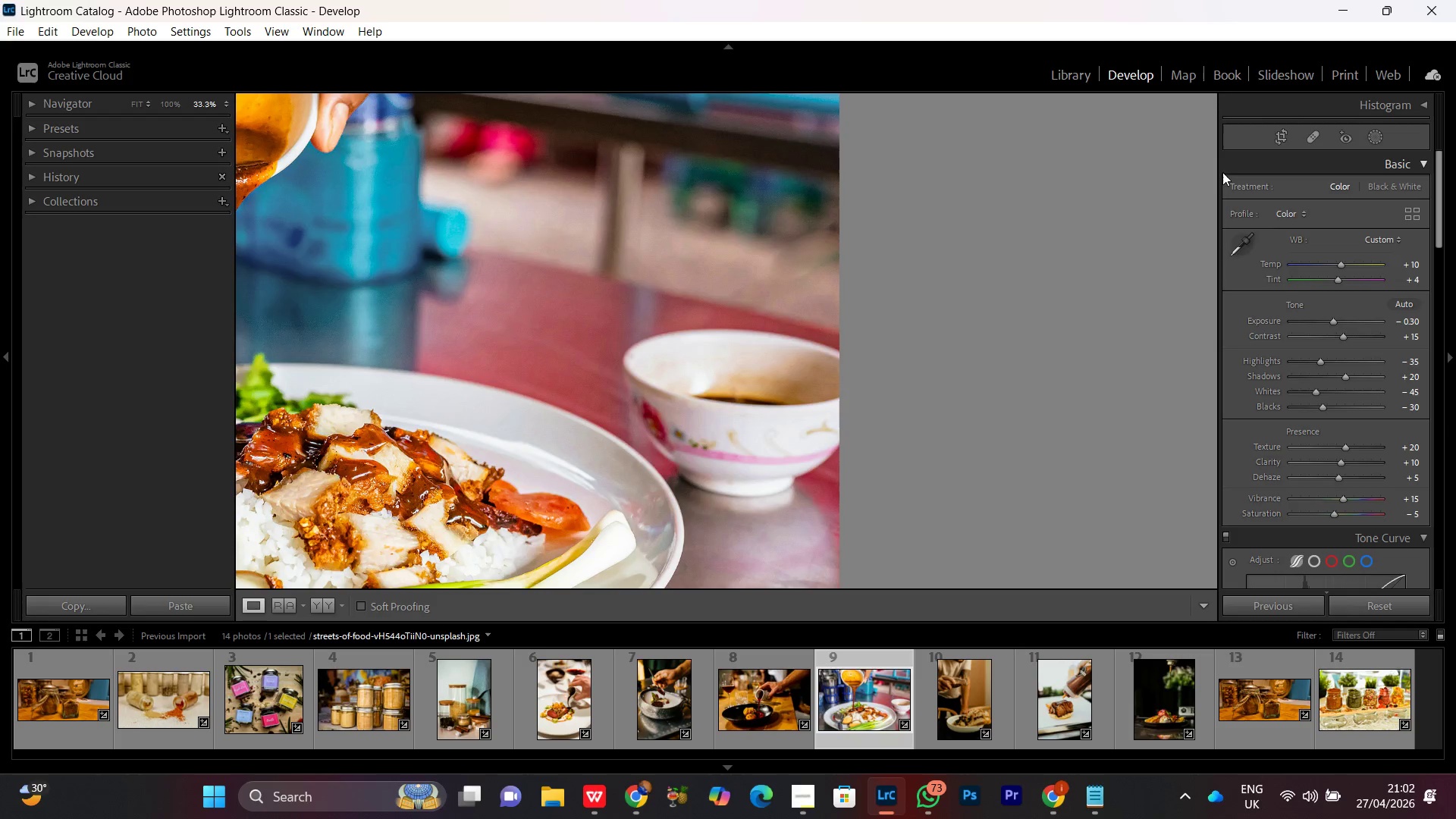 
mouse_move([1304, 158])
 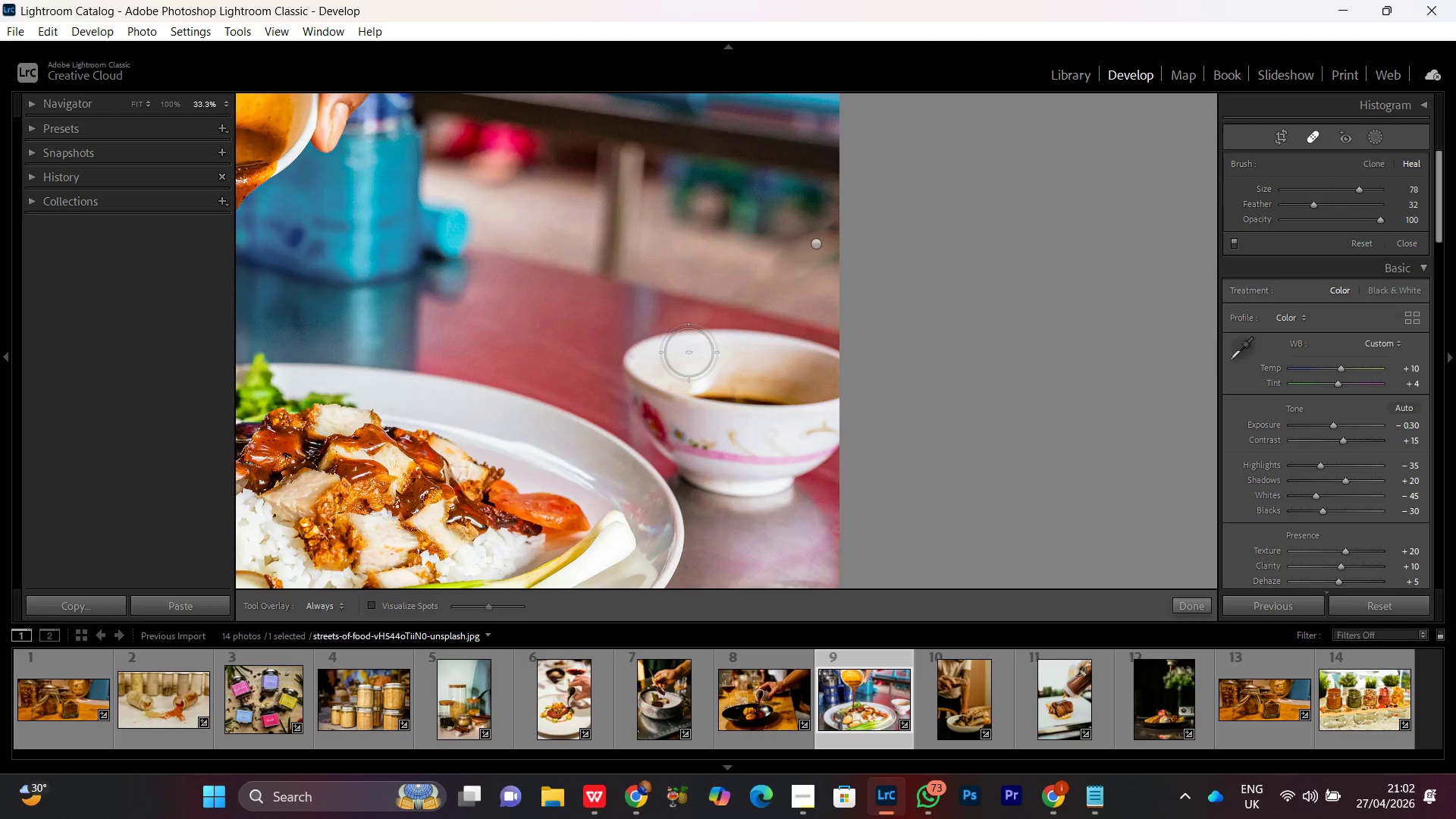 
left_click_drag(start_coordinate=[631, 373], to_coordinate=[902, 404])
 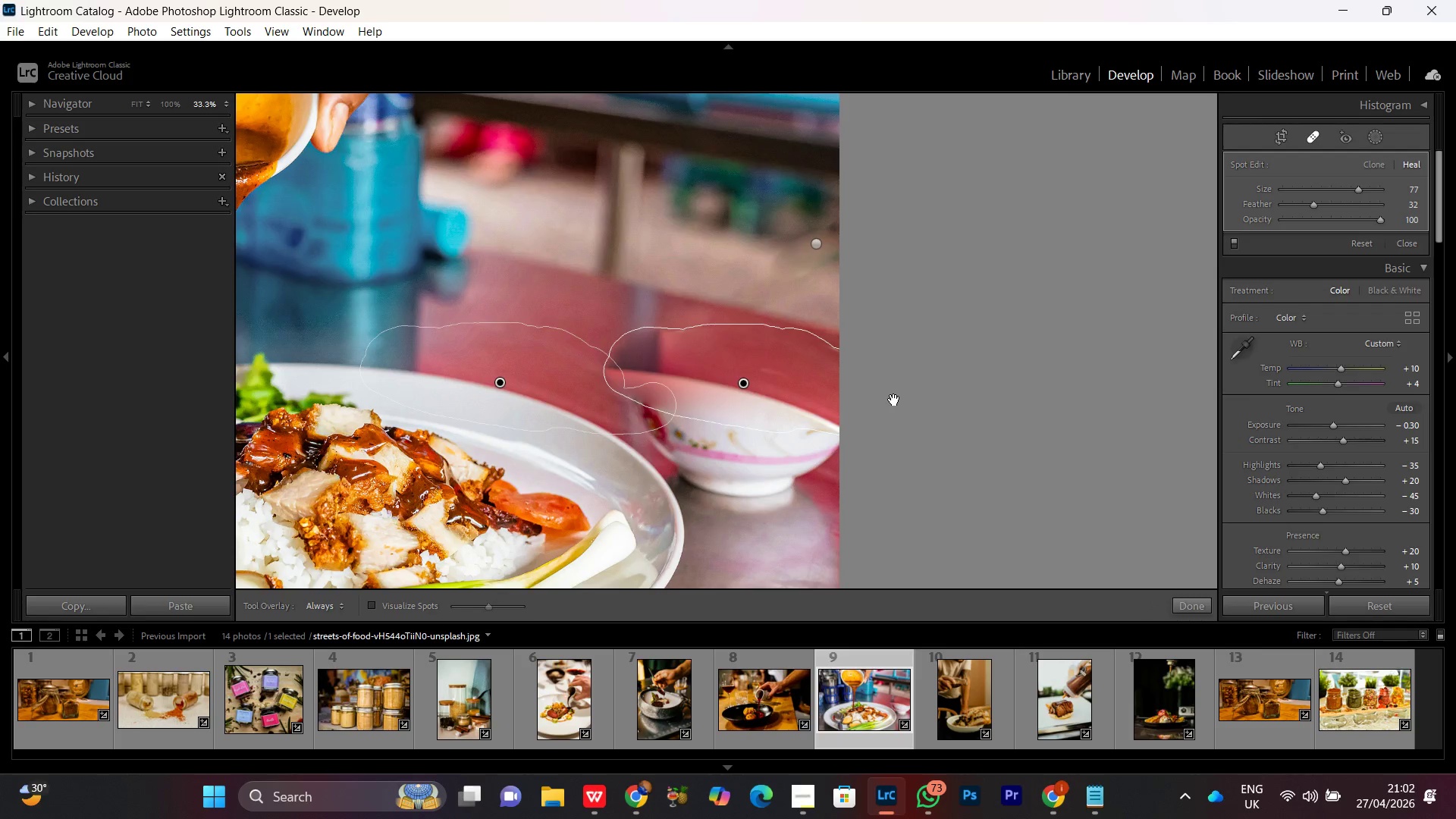 
scroll: coordinate [629, 375], scroll_direction: down, amount: 4.0
 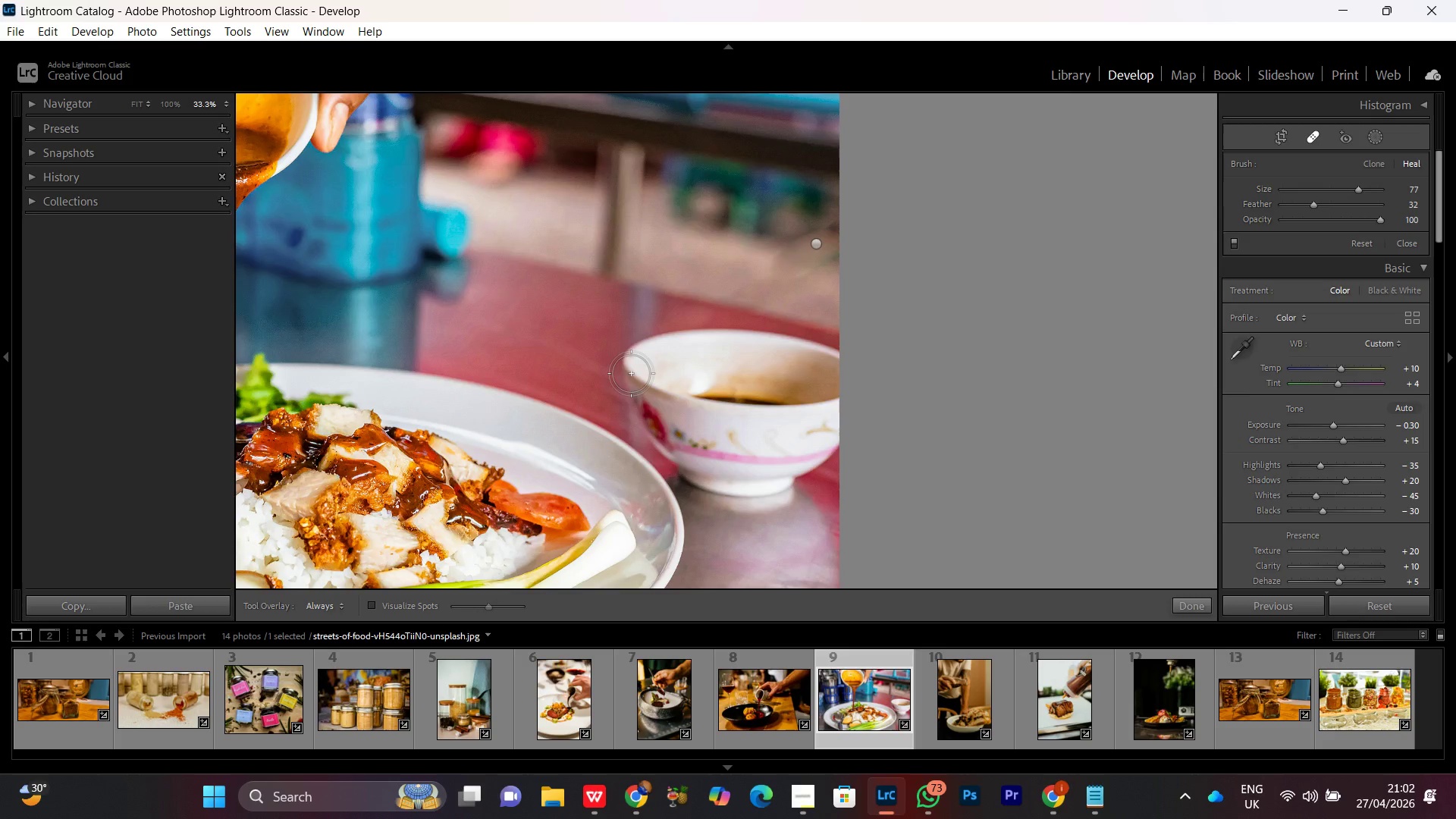 
left_click_drag(start_coordinate=[482, 369], to_coordinate=[576, 337])
 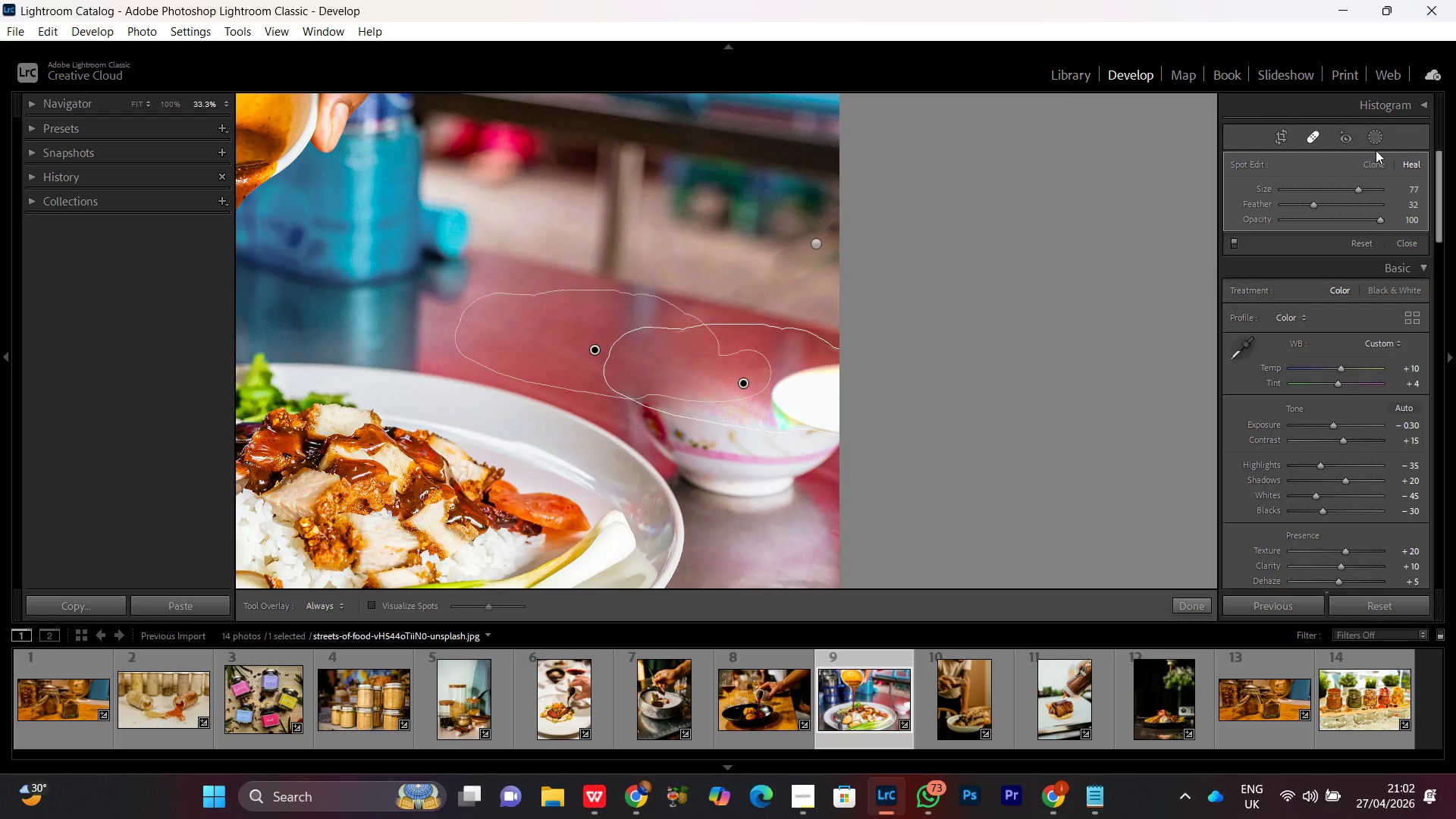 
left_click([1314, 141])
 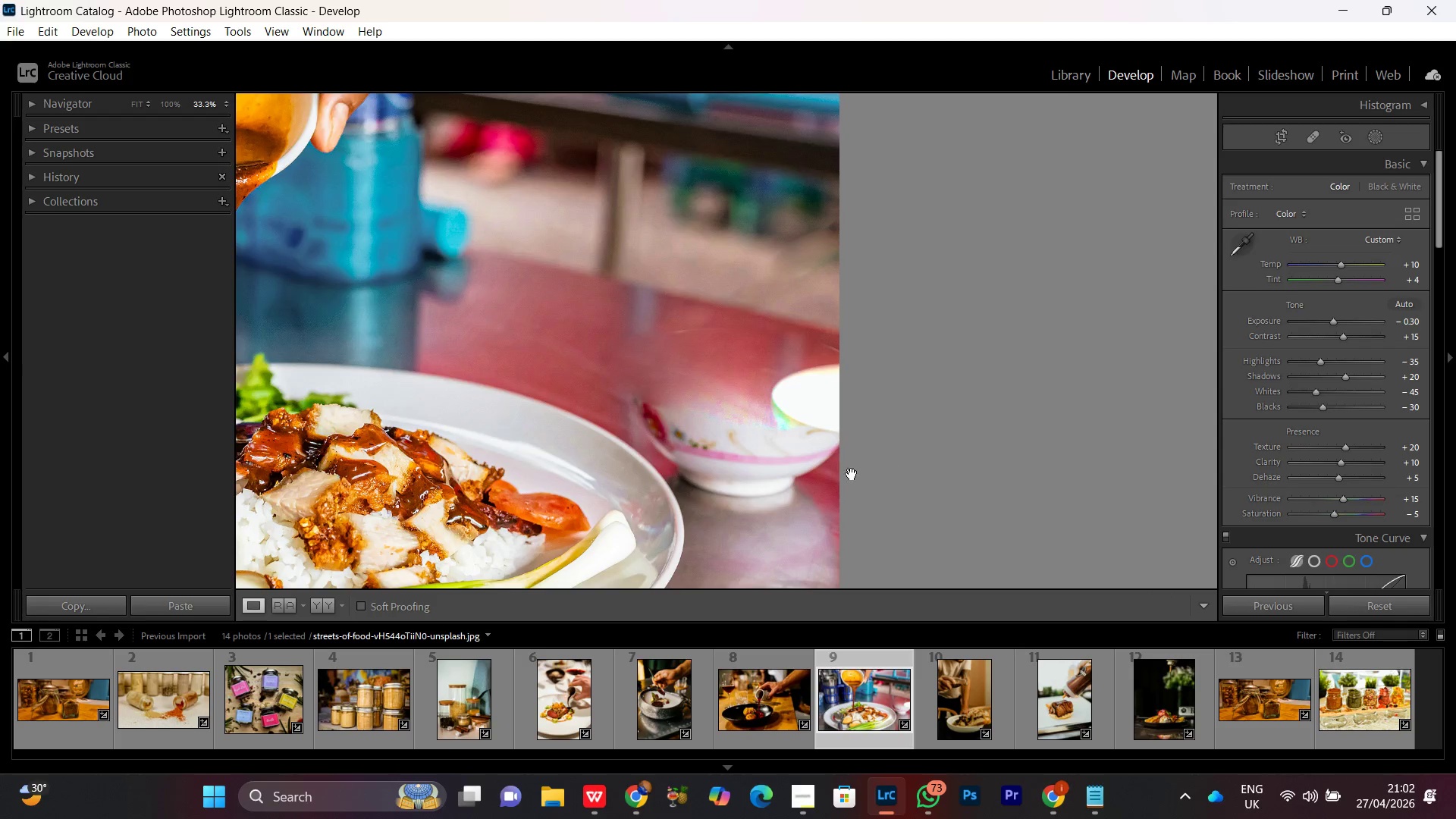 
left_click([667, 426])
 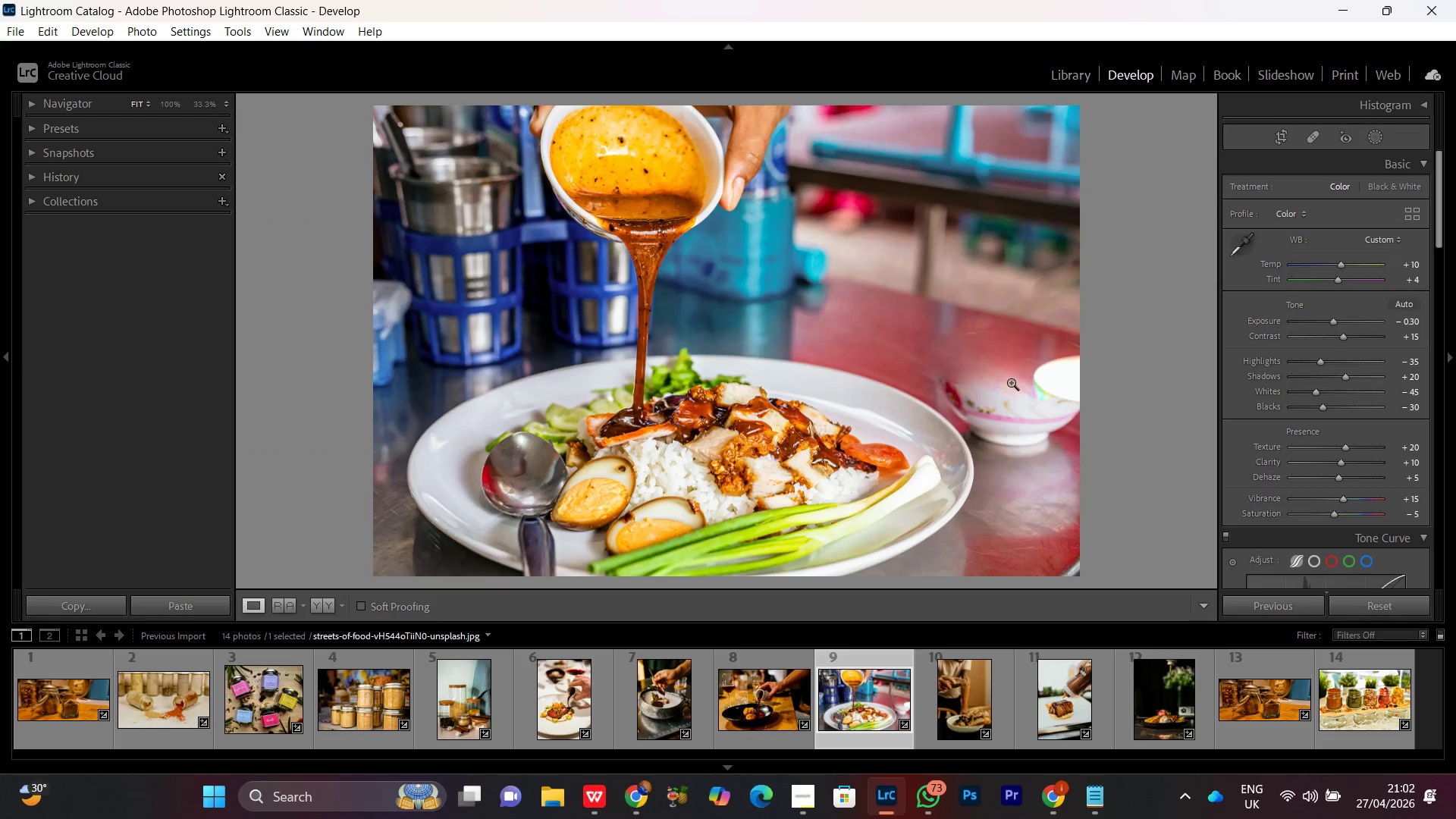 
double_click([1014, 378])
 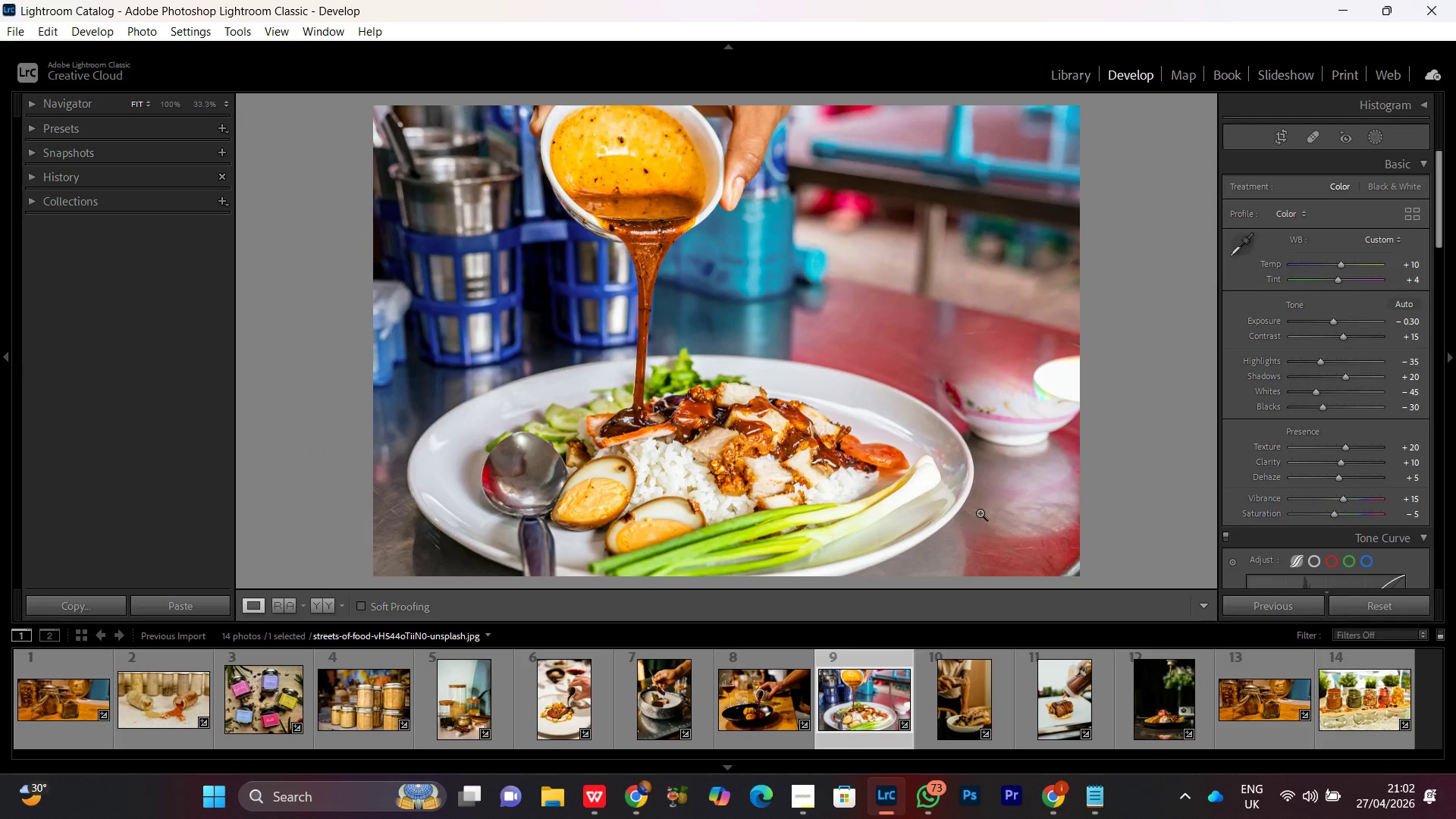 
key(Control+Z)
 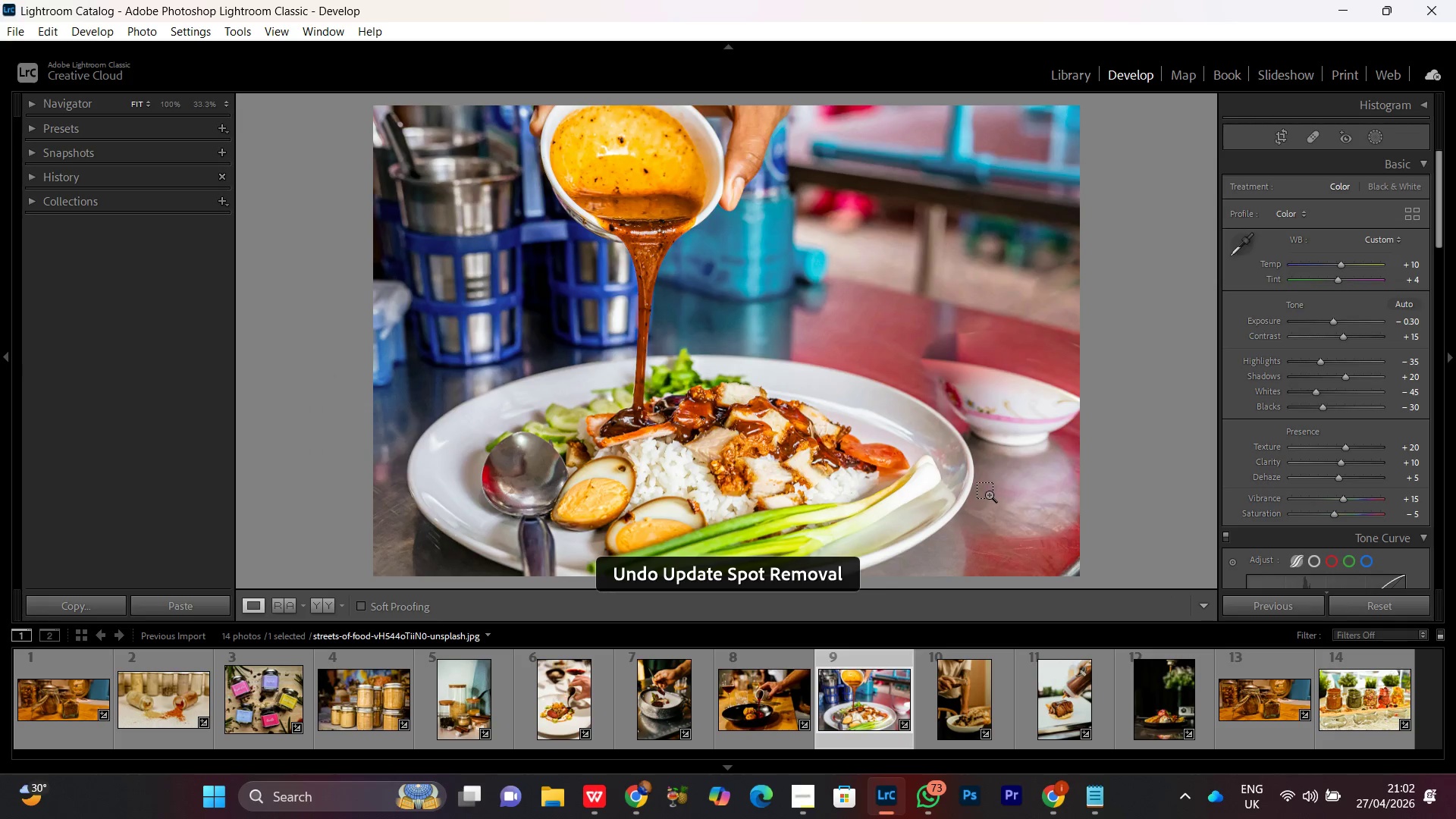 
key(Control+Z)
 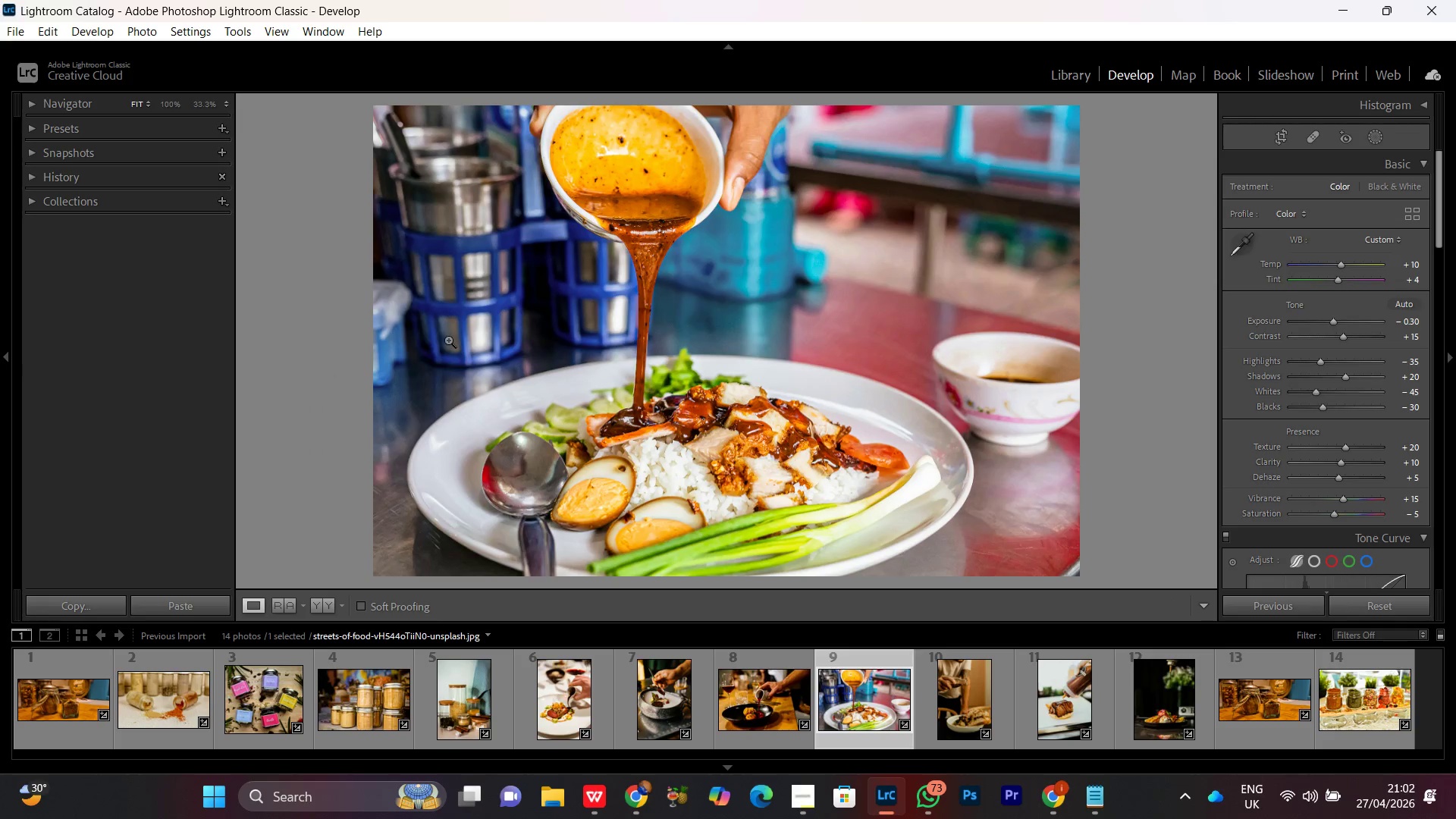 
left_click_drag(start_coordinate=[845, 274], to_coordinate=[808, 309])
 